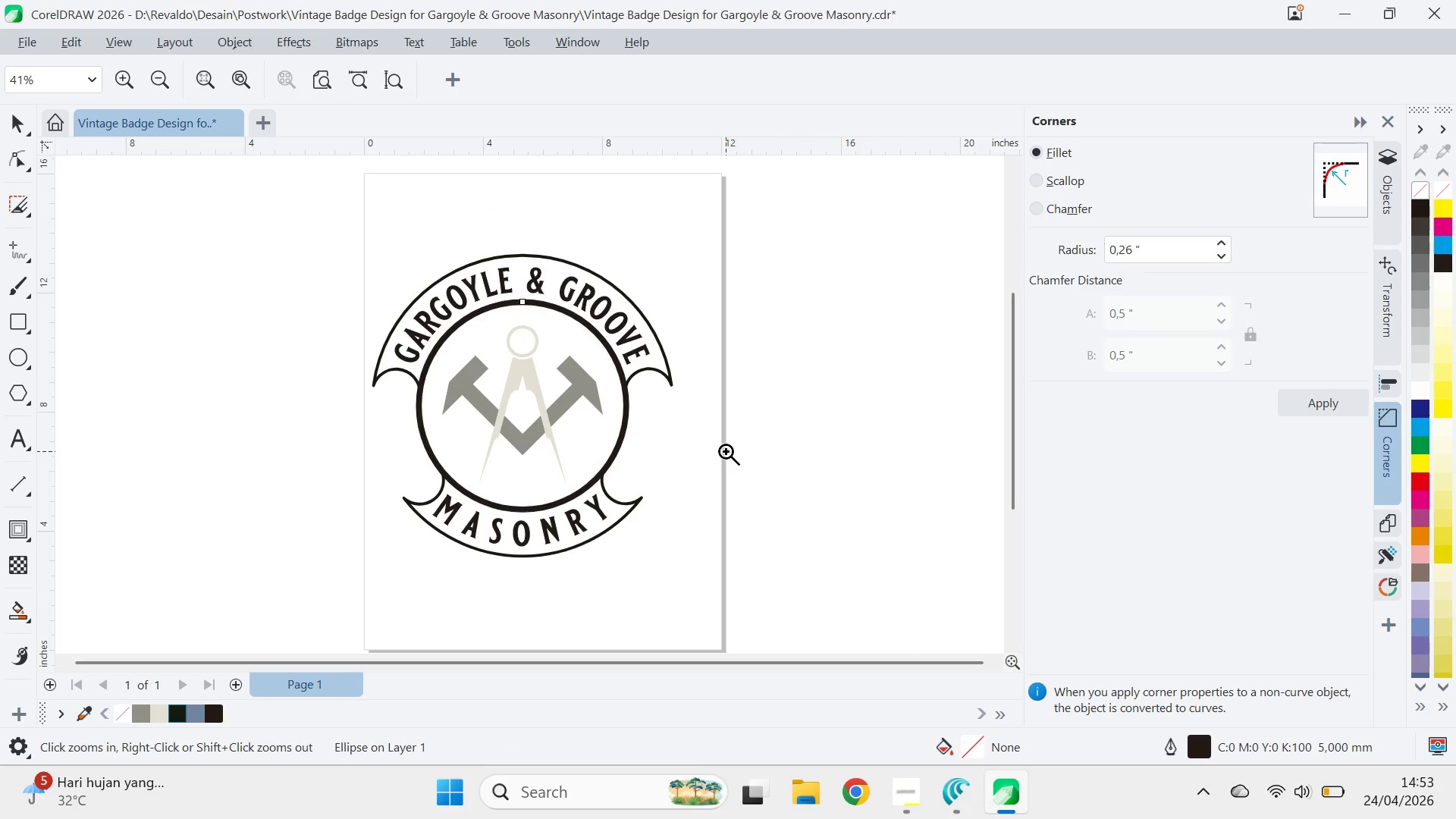 
key(Alt+Tab)
 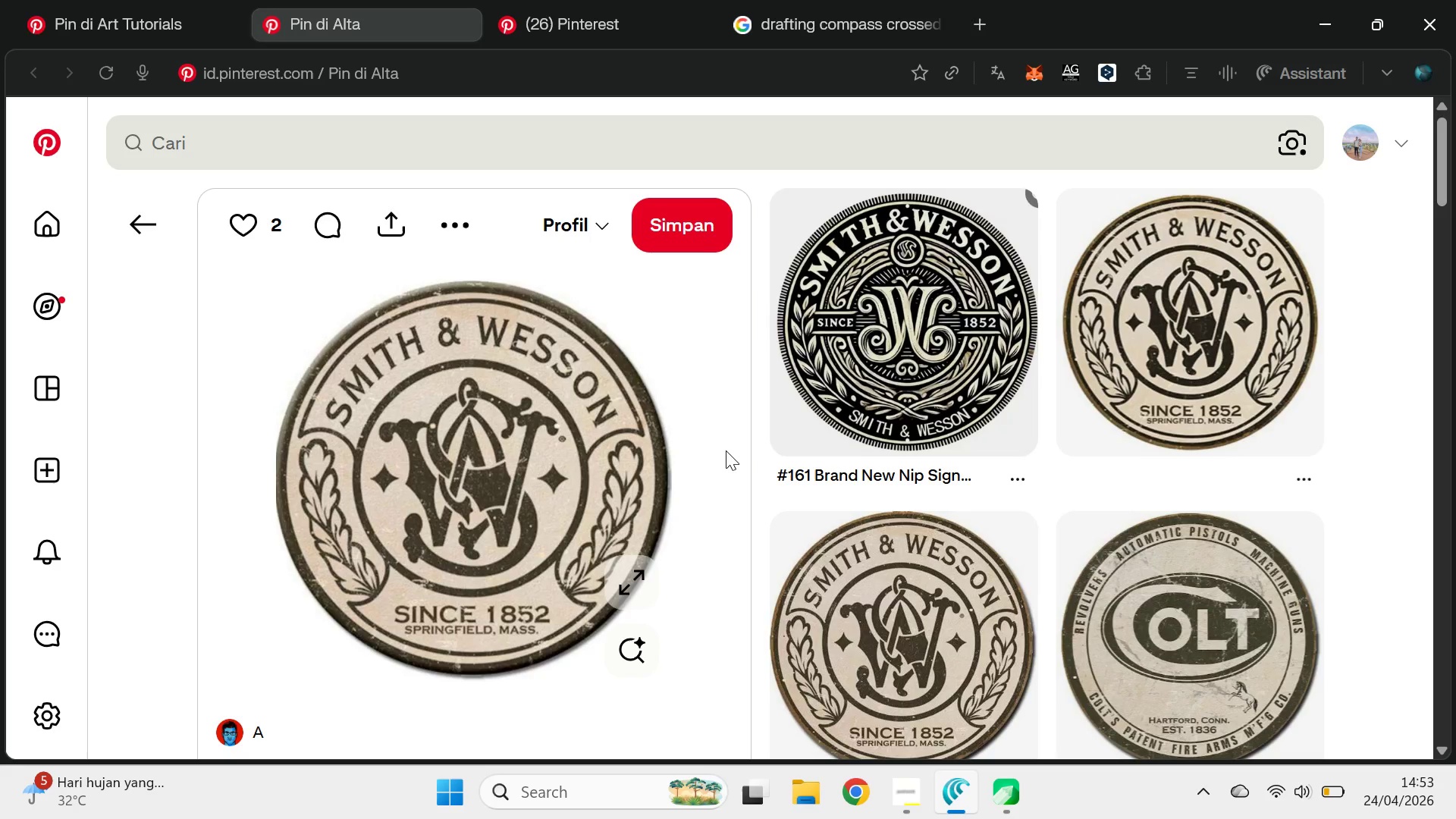 
key(Alt+AltLeft)
 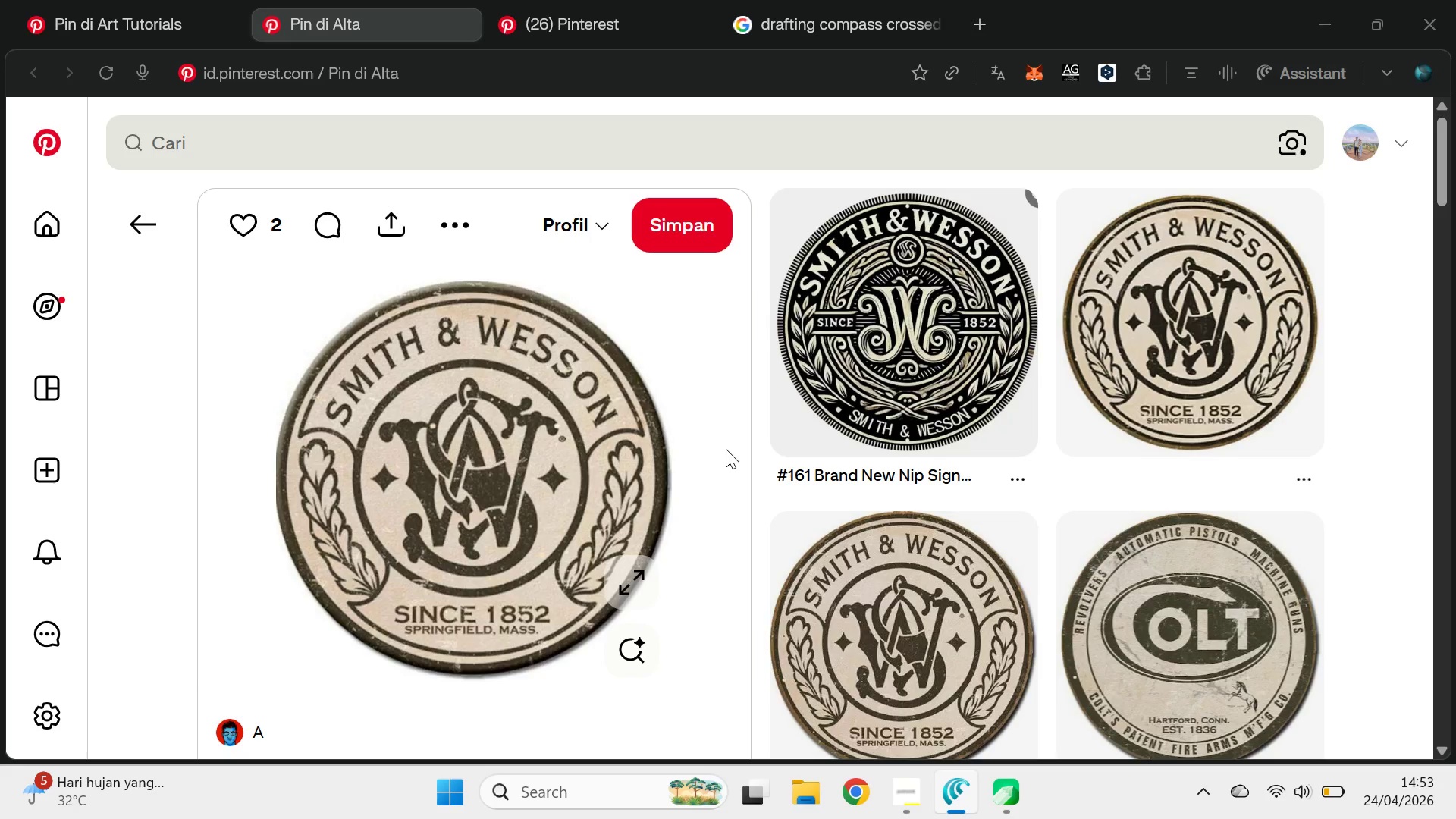 
key(Alt+Tab)
 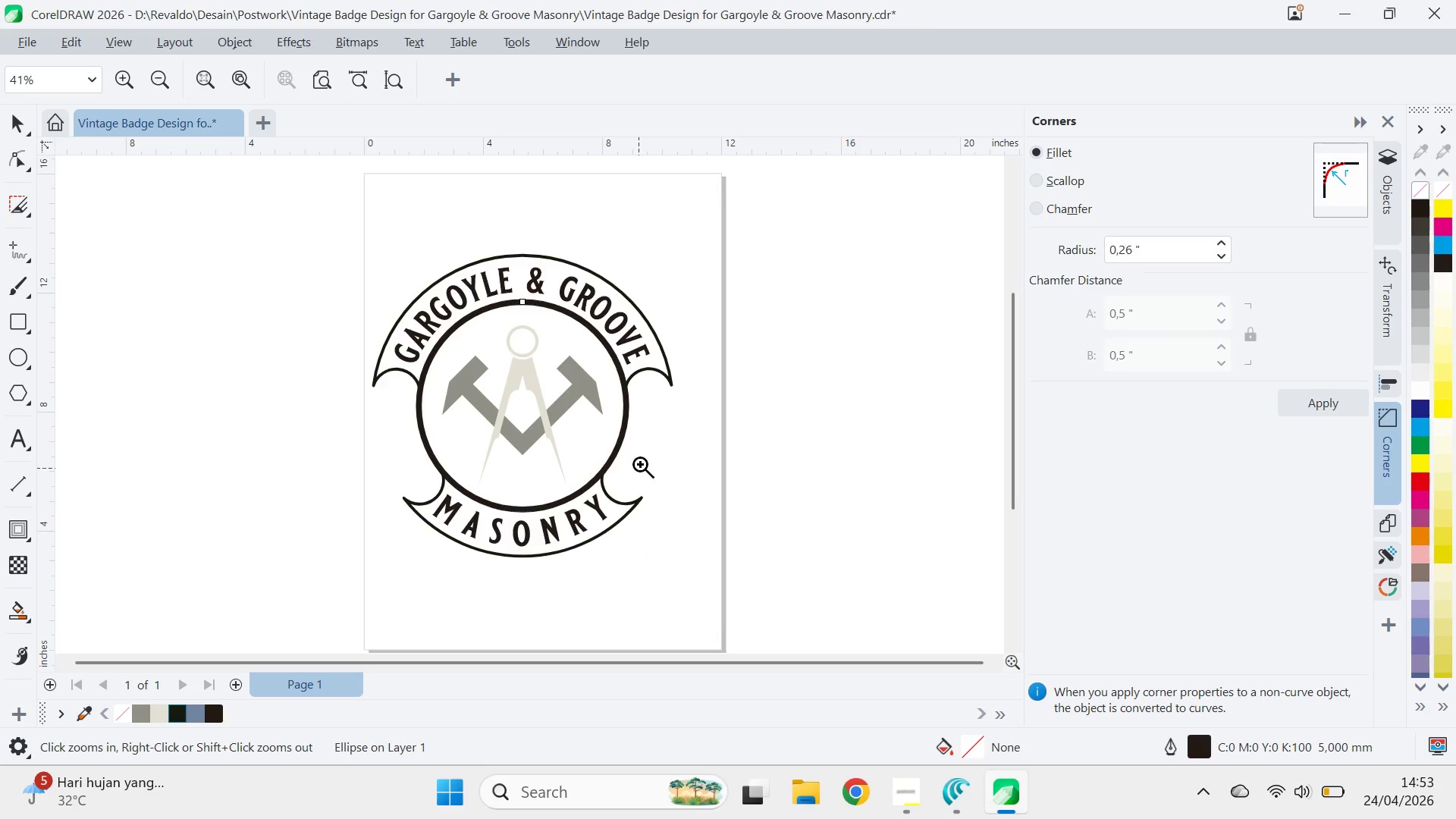 
key(V)
 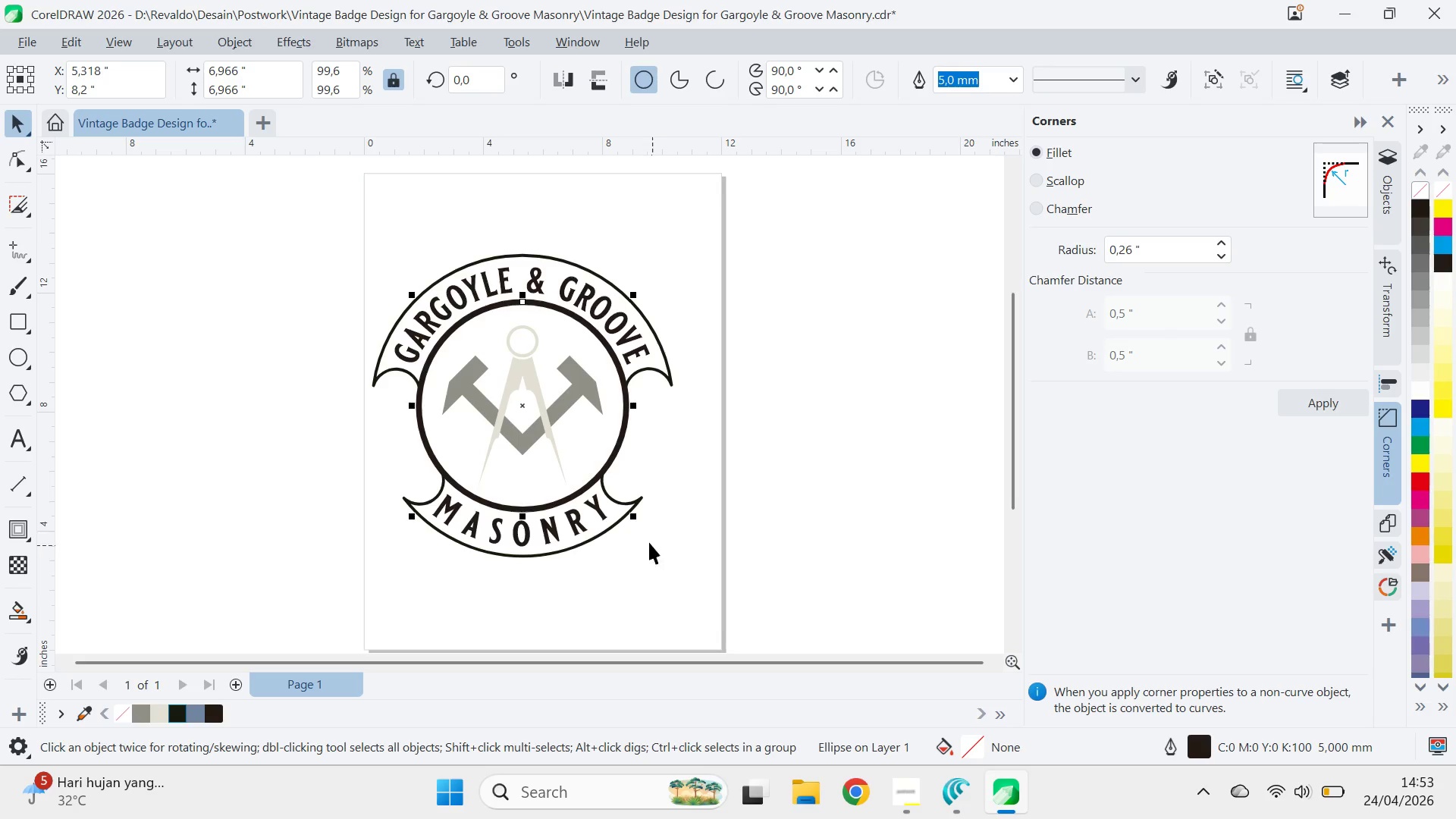 
hold_key(key=ShiftLeft, duration=3.09)
left_click_drag(start_coordinate=[638, 519], to_coordinate=[694, 592])
 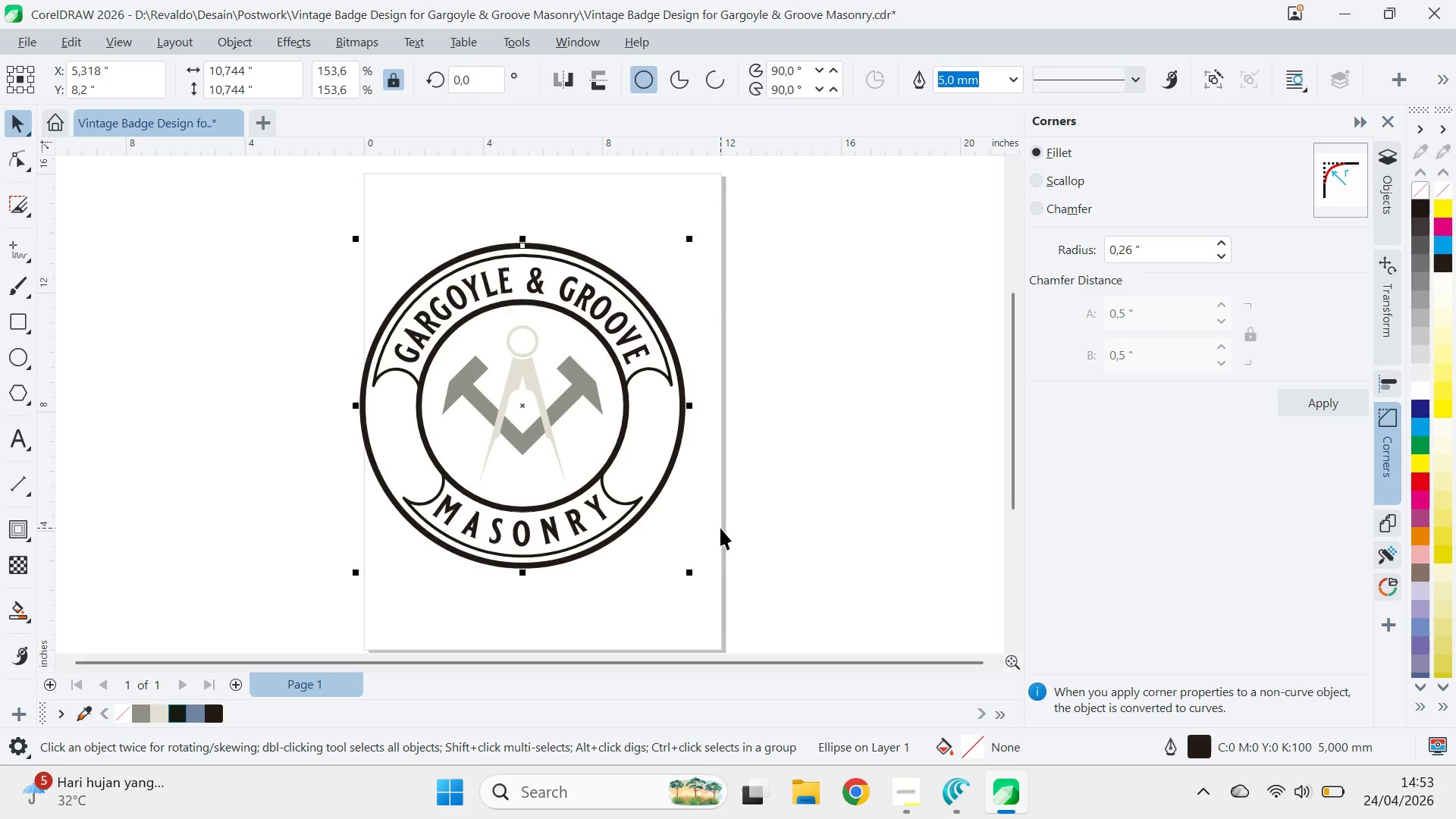 
left_click([725, 511])
 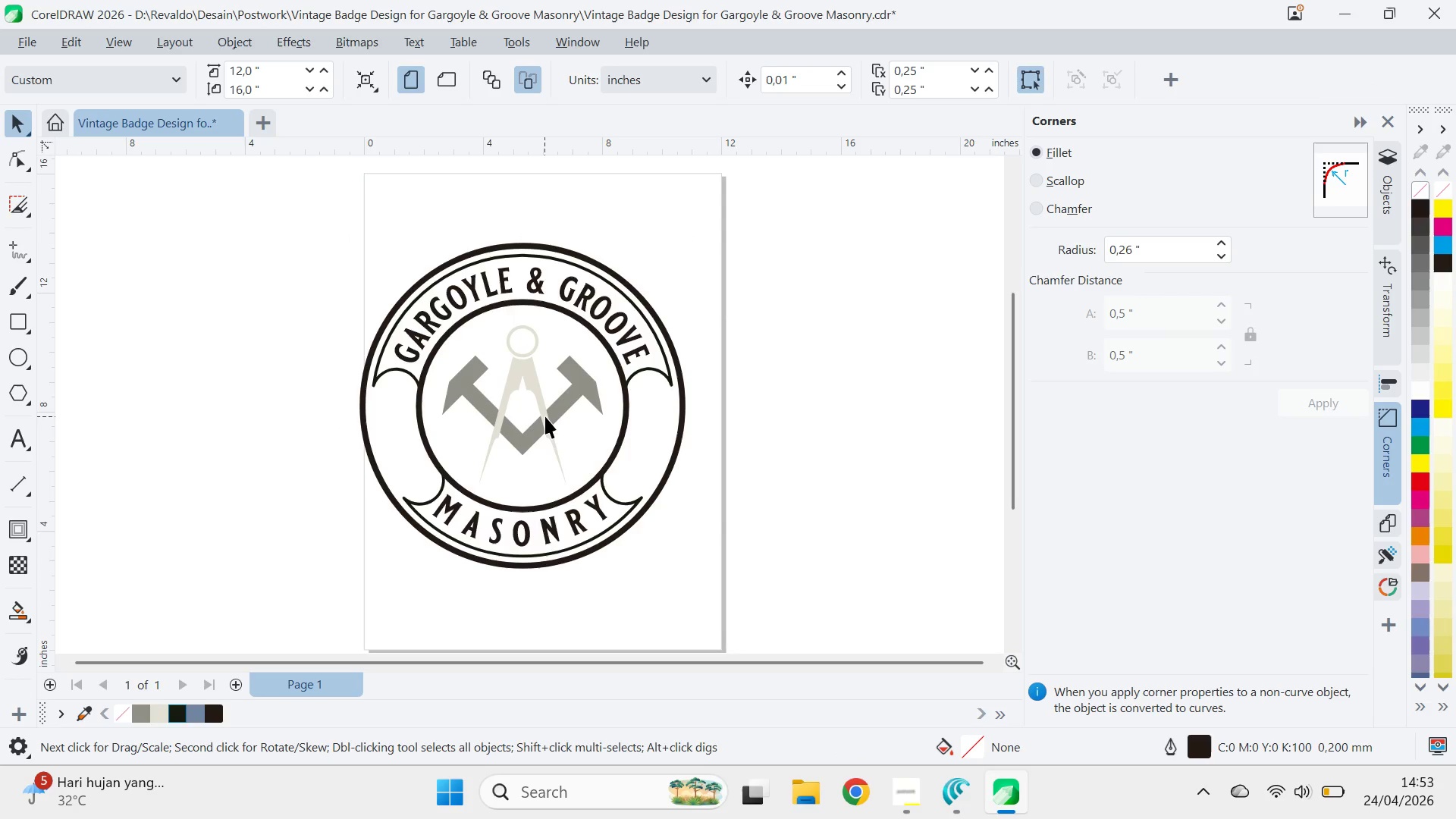 
left_click([546, 416])
 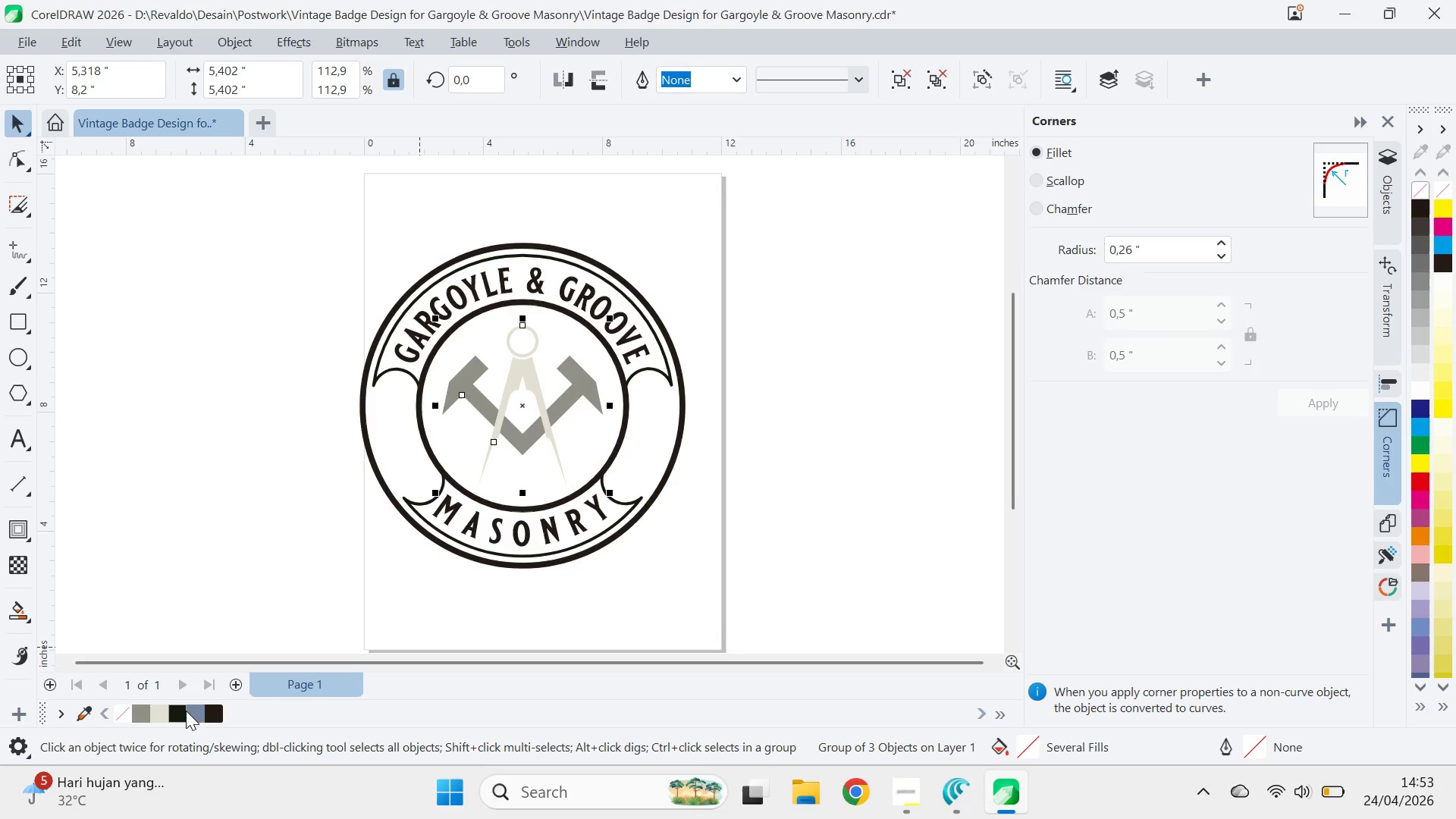 
double_click([175, 712])
 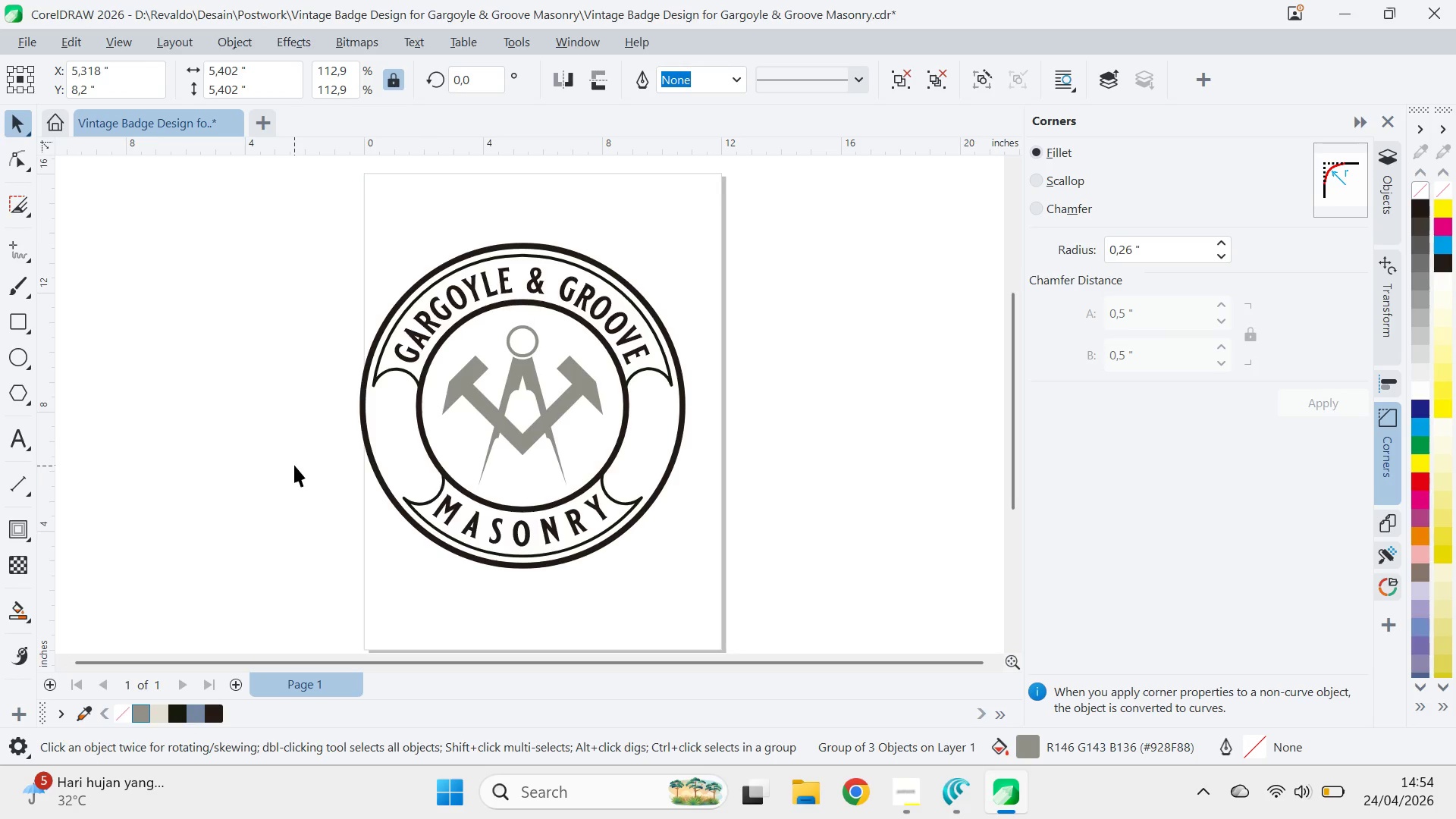 
left_click([539, 437])
 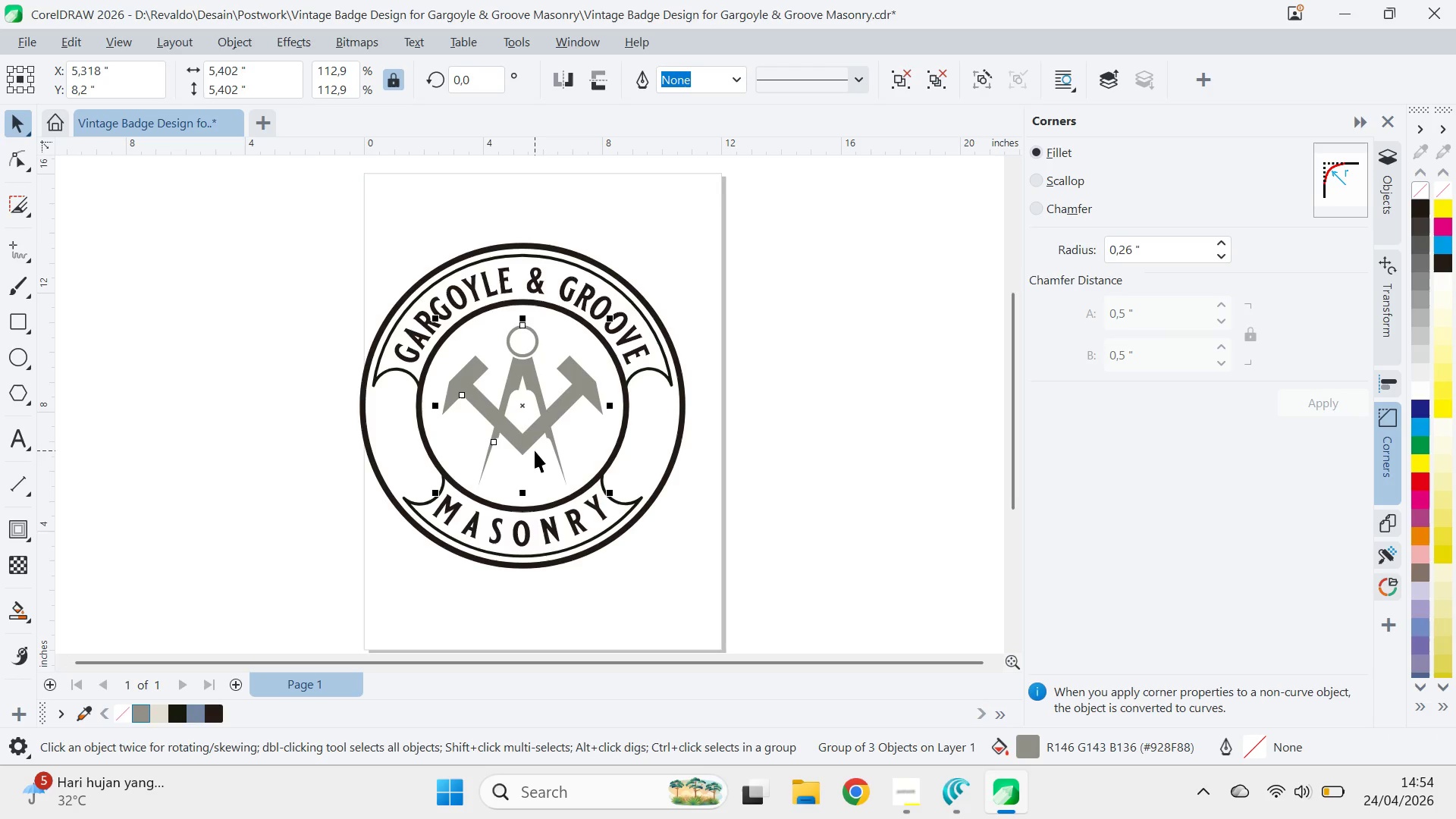 
key(Control+U)
 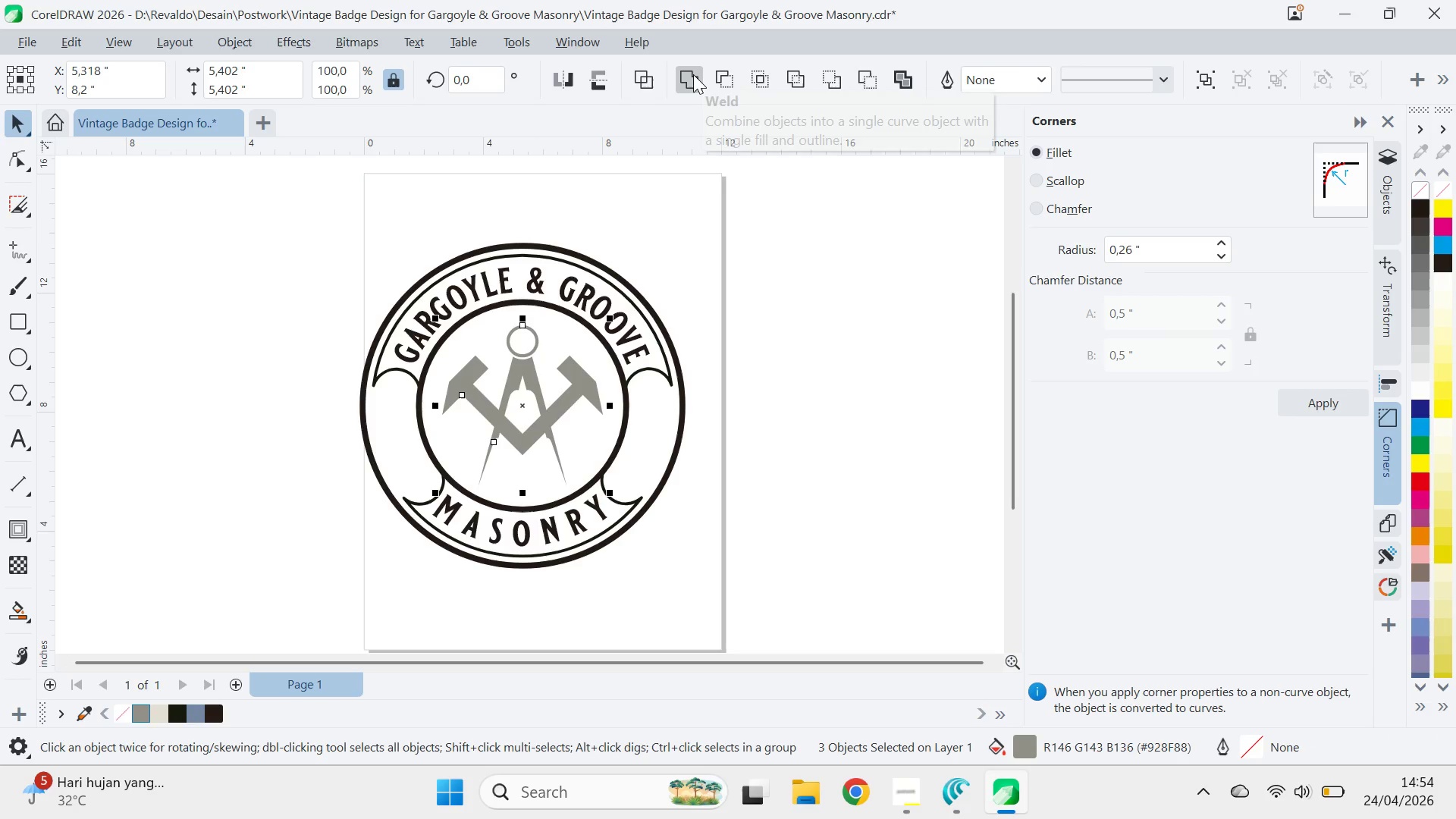 
left_click([693, 74])
 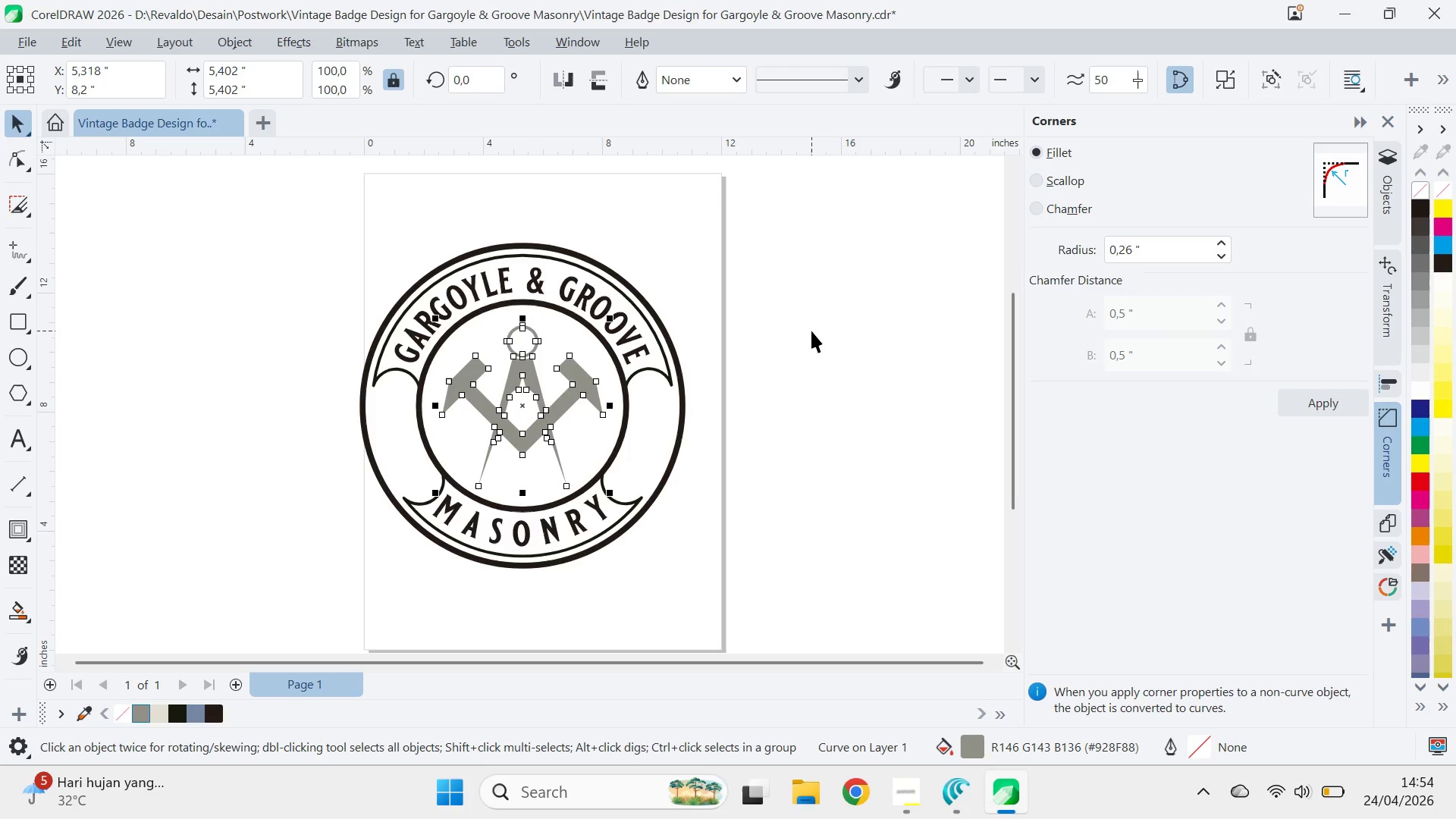 
left_click([811, 331])
 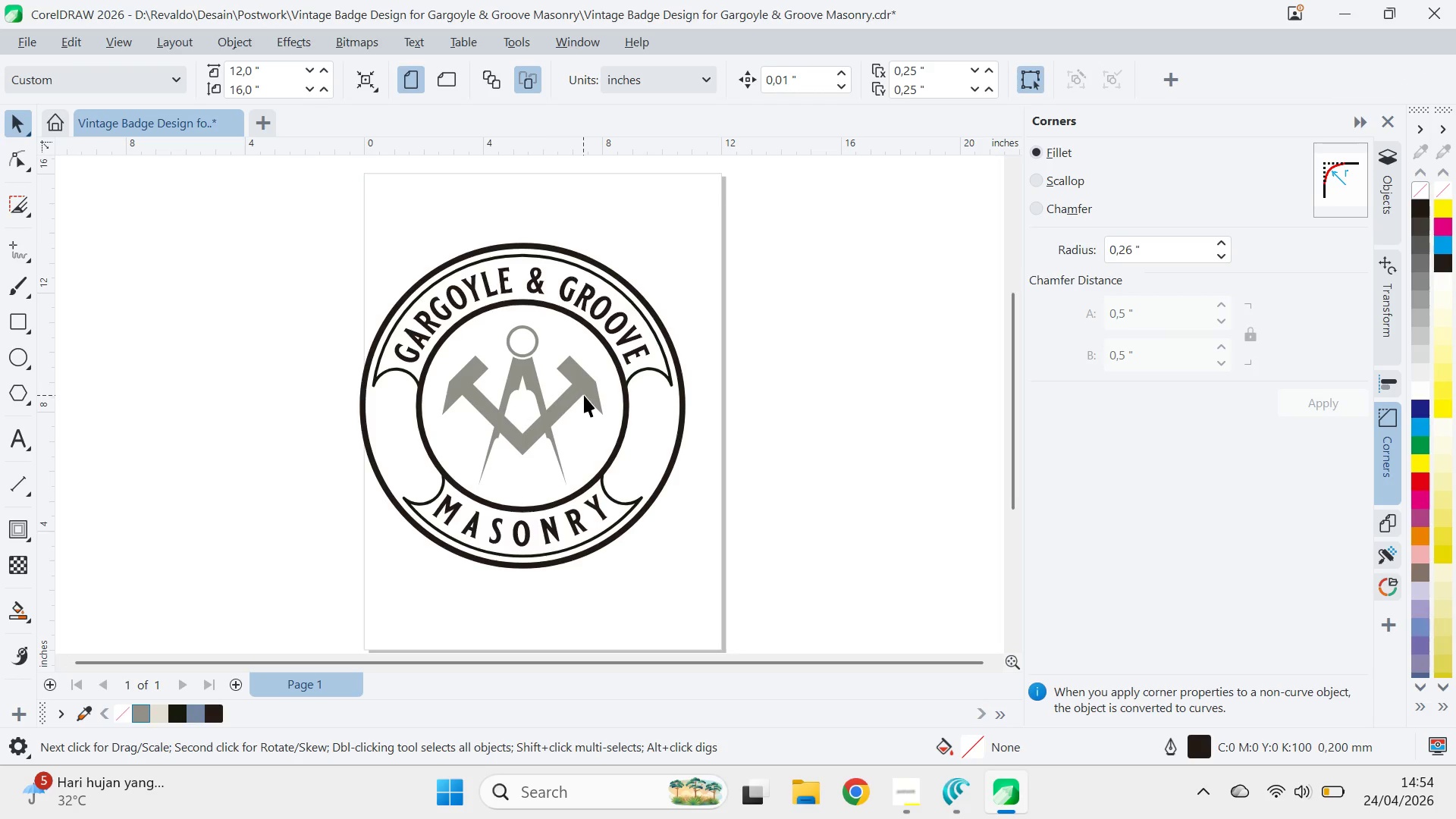 
key(A)
 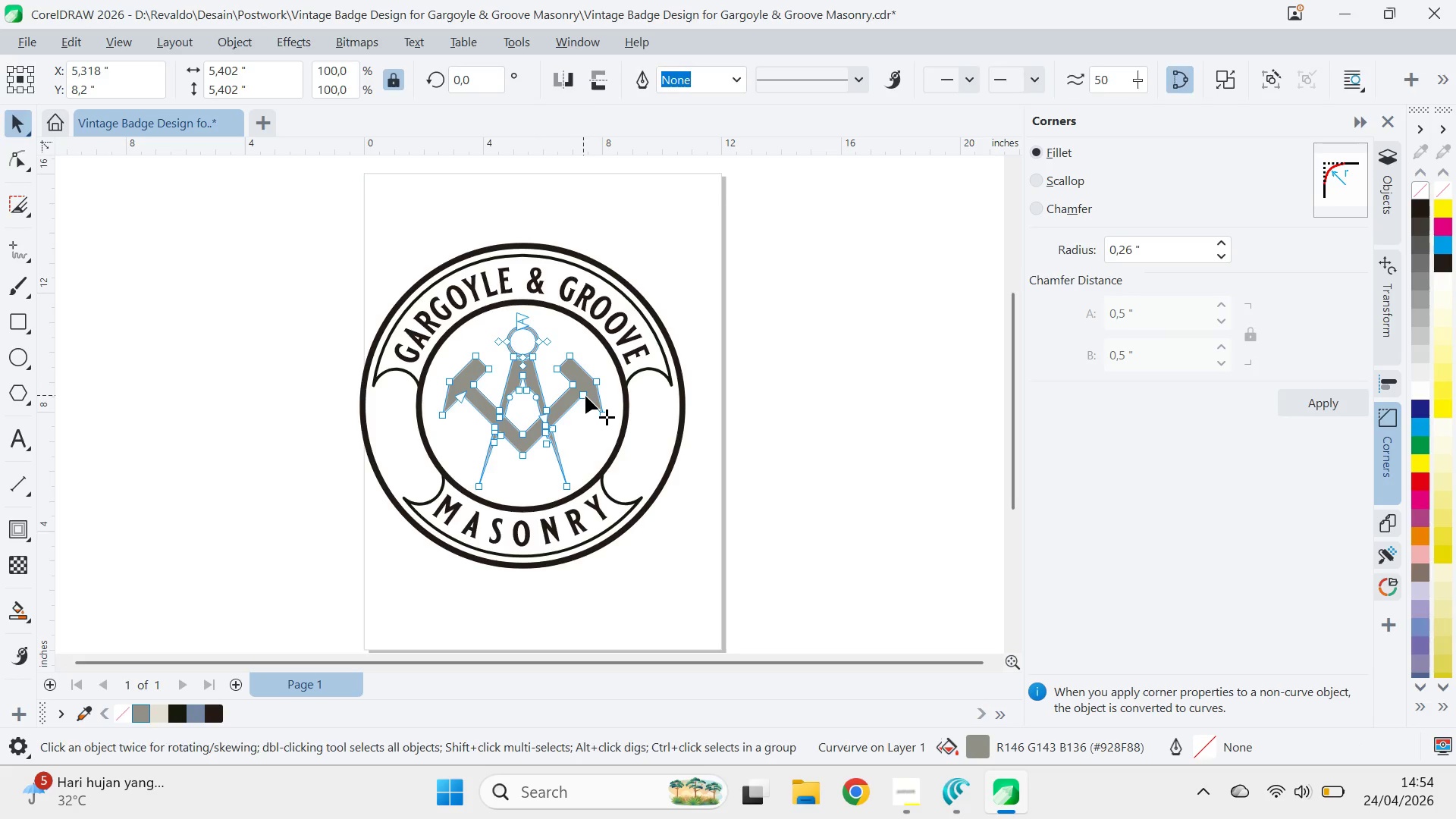 
key(Control+ControlLeft)
 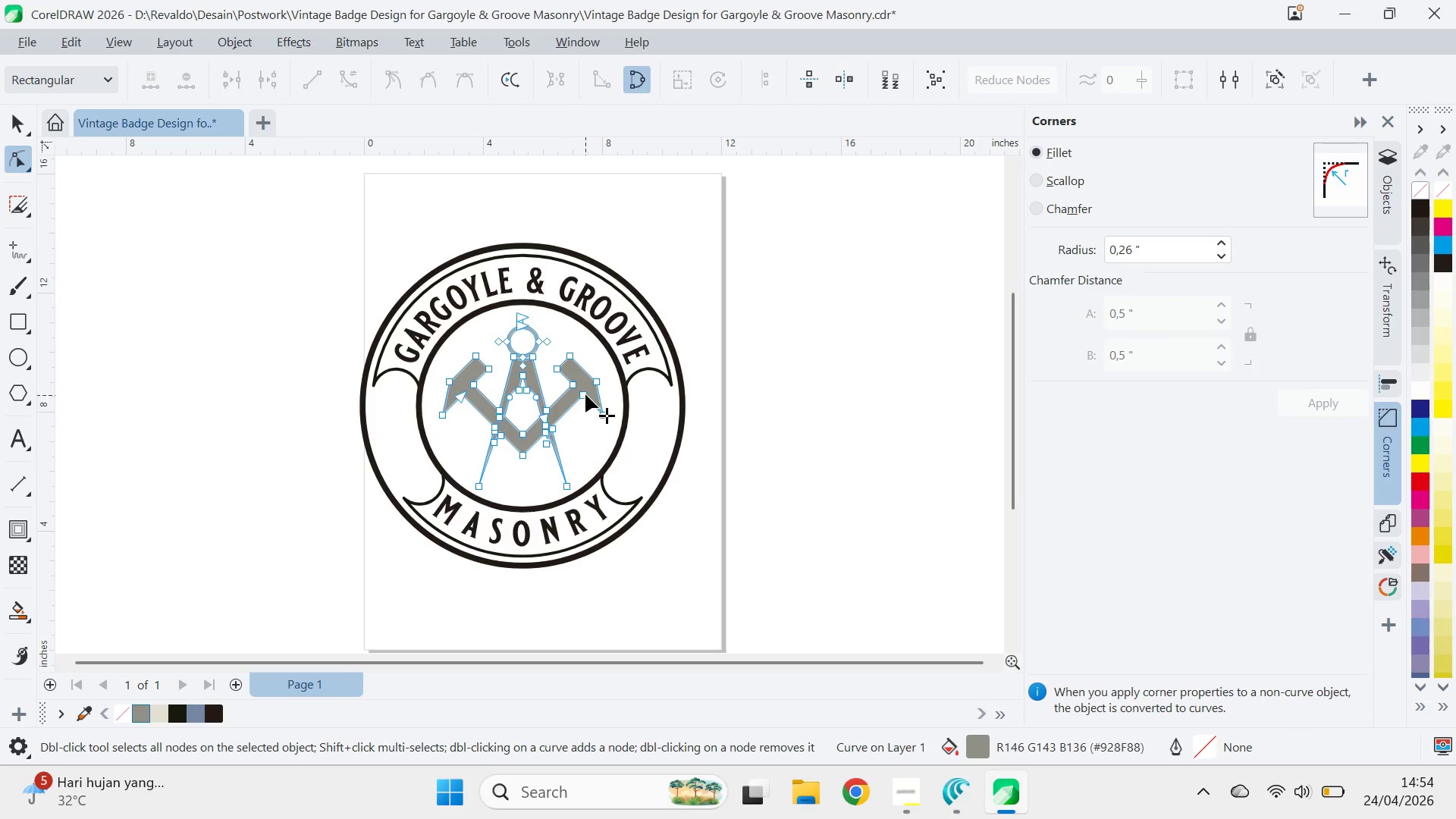 
key(Control+A)
 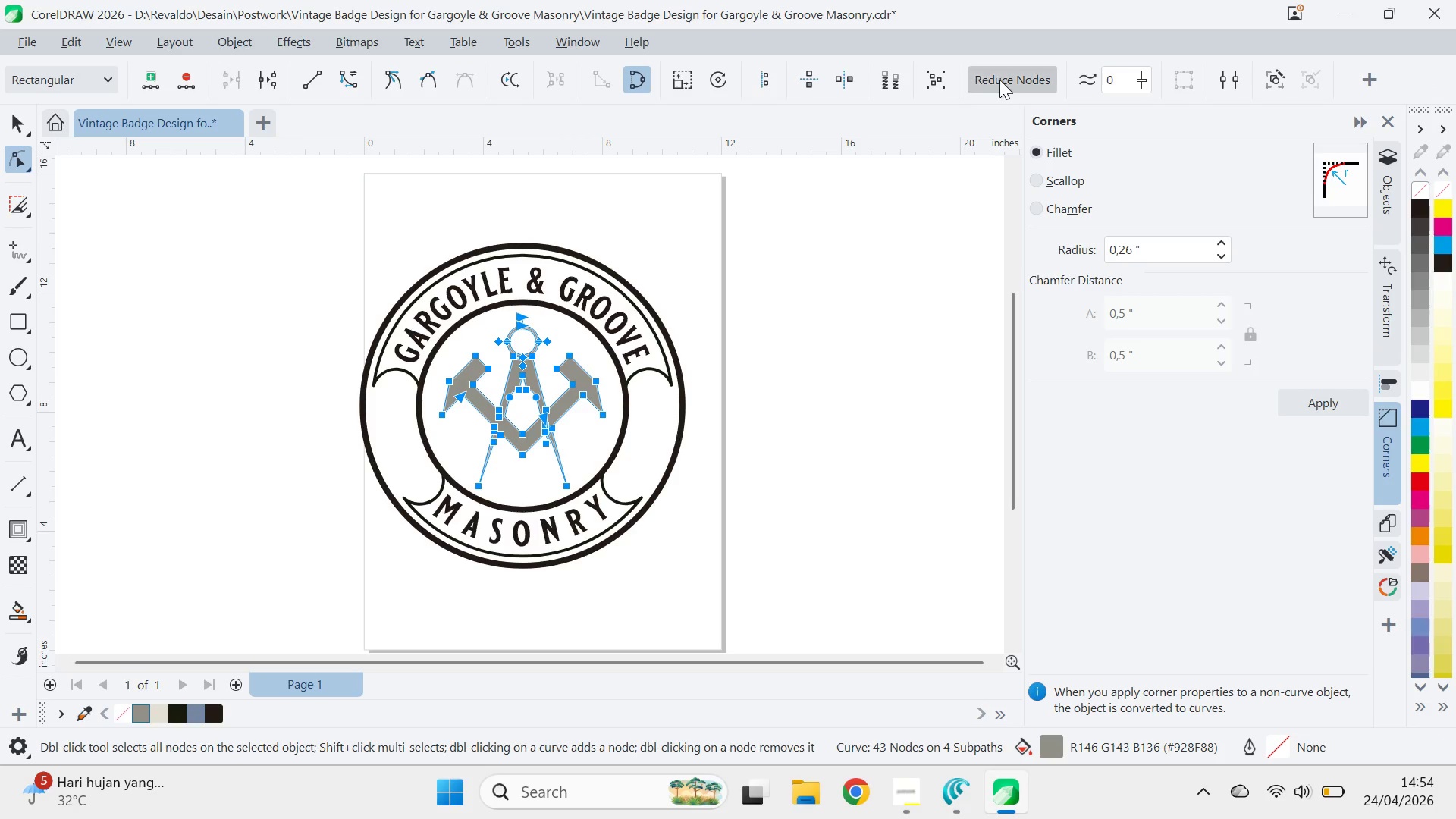 
double_click([1001, 79])
 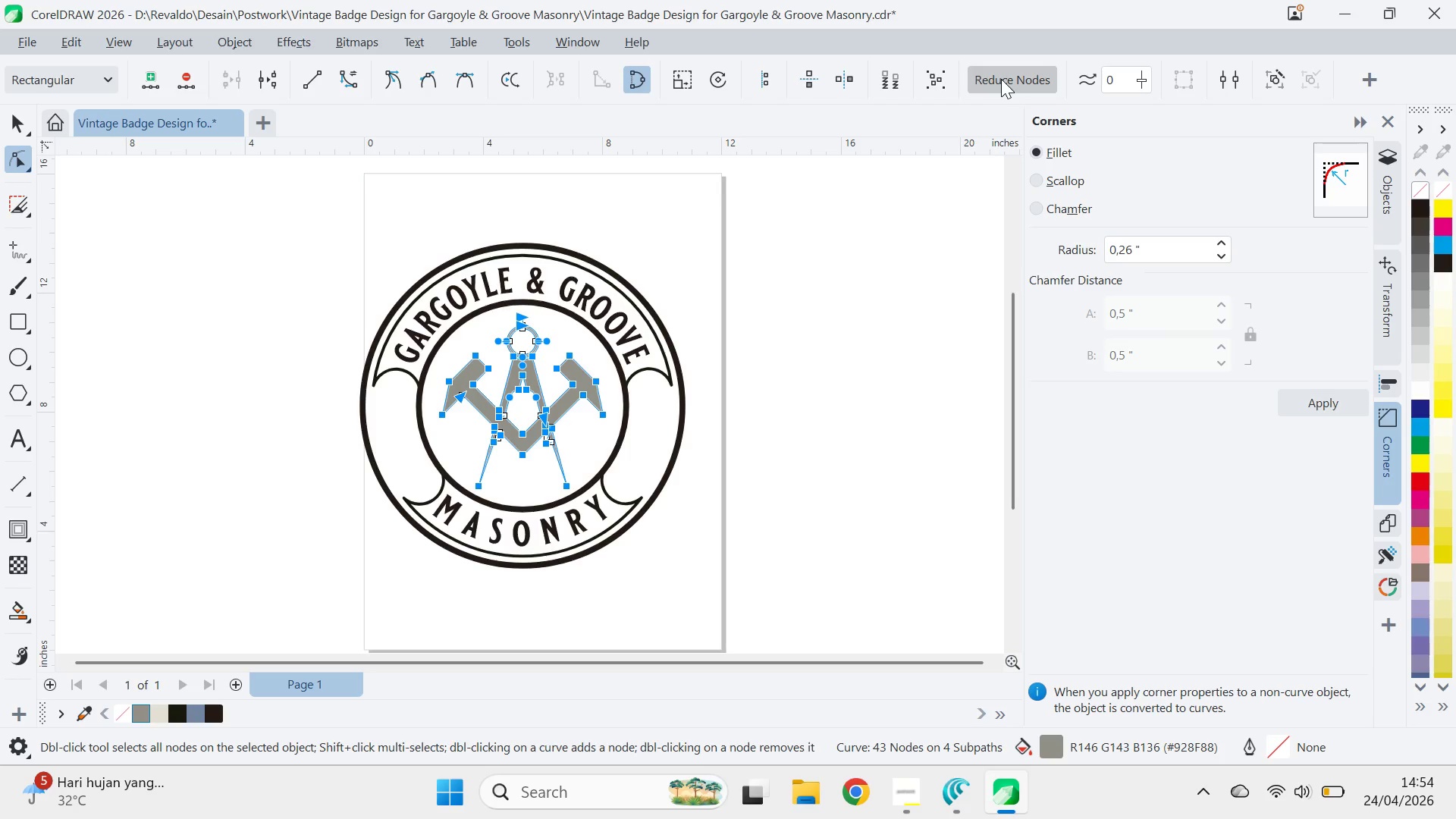 
triple_click([1001, 79])
 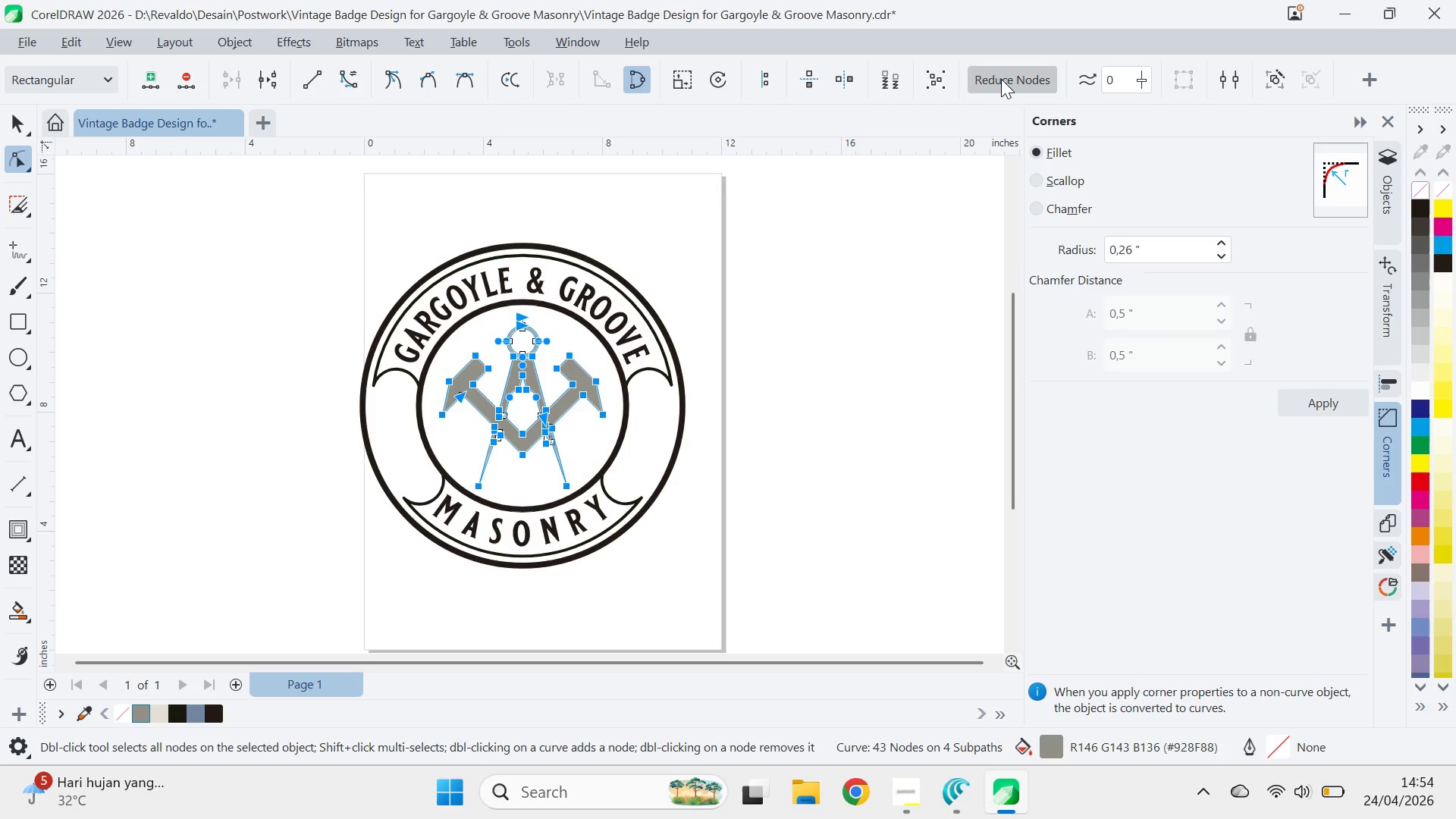 
triple_click([1001, 79])
 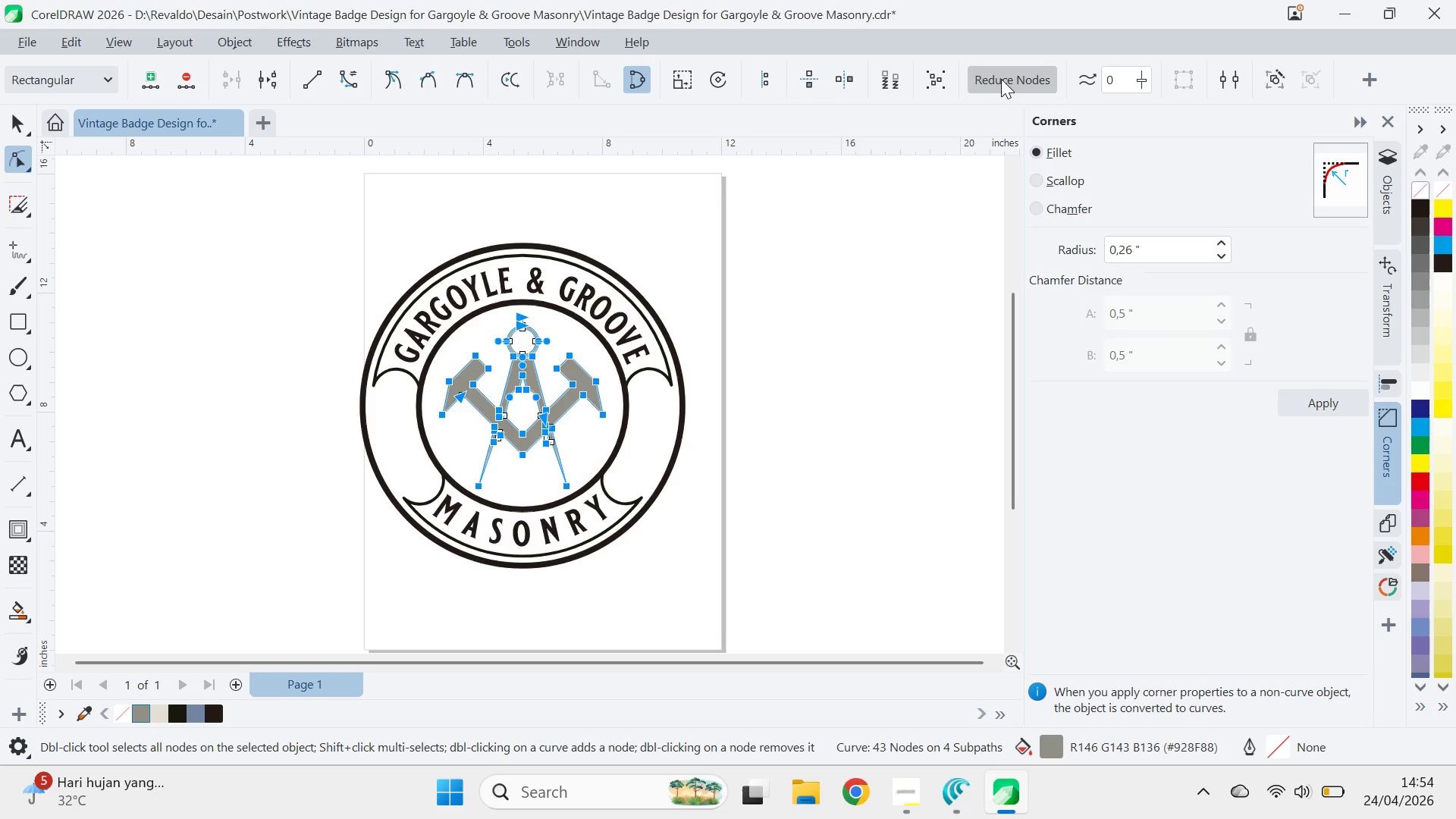 
triple_click([1001, 79])
 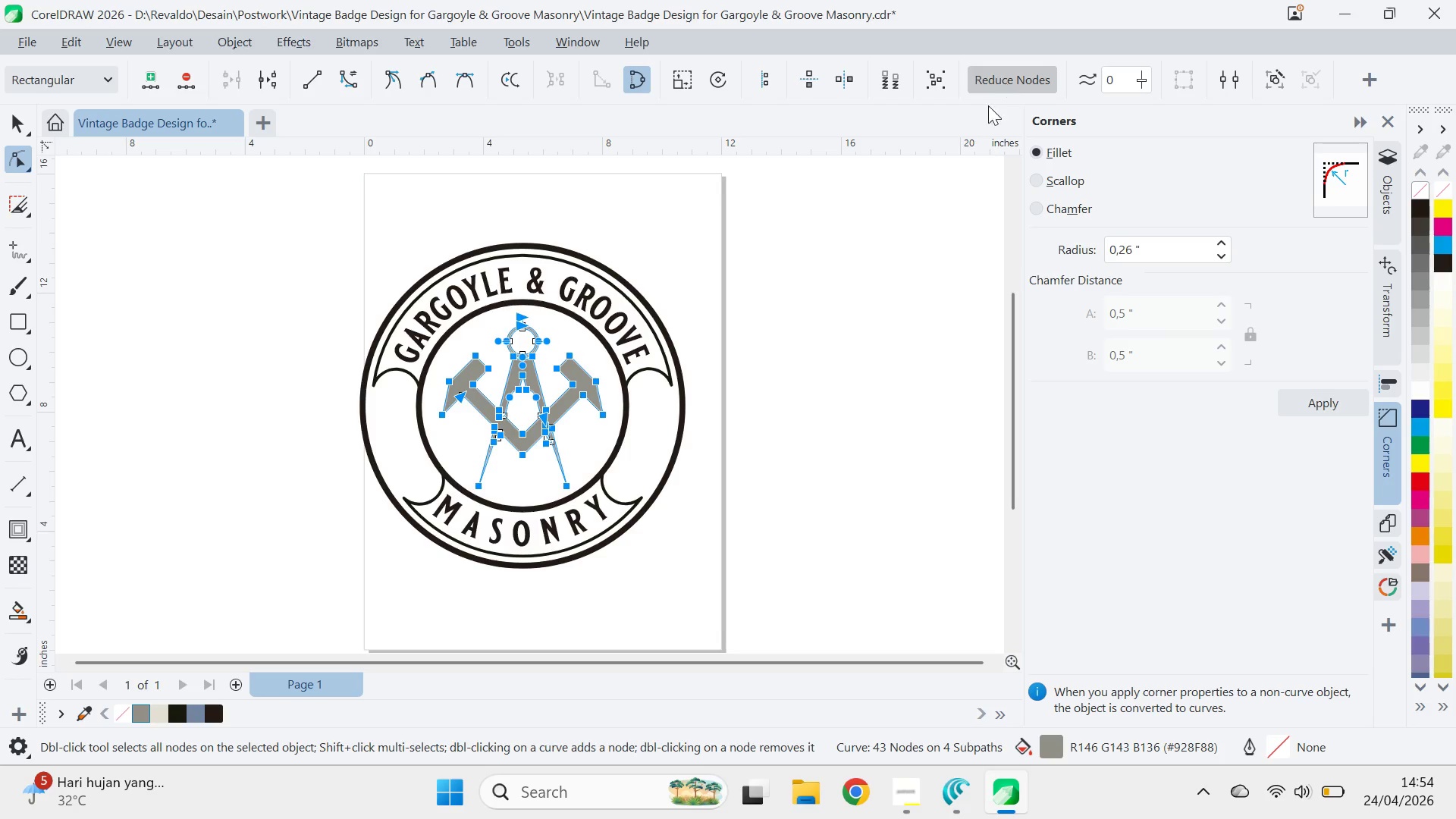 
key(V)
 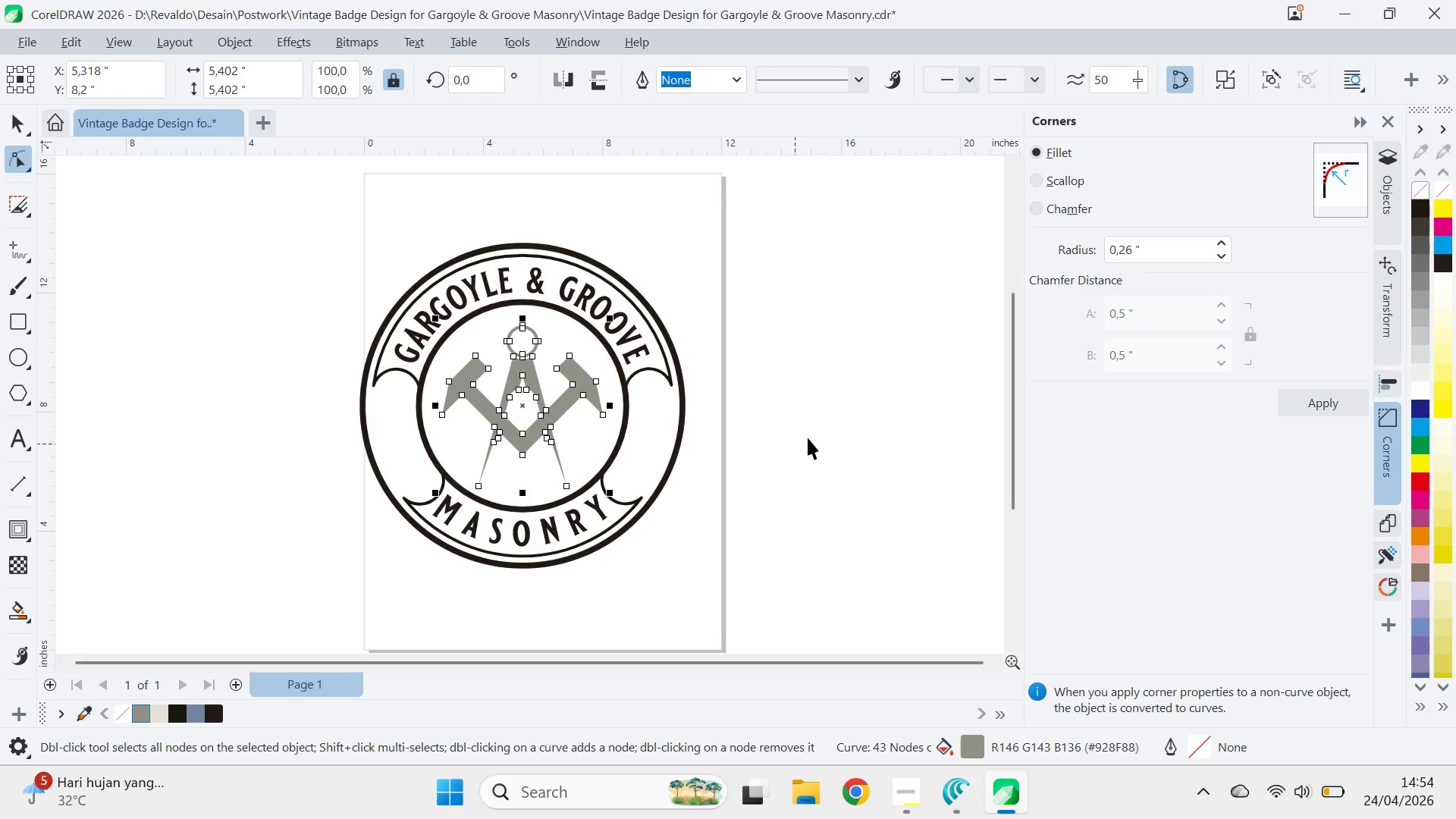 
left_click([808, 438])
 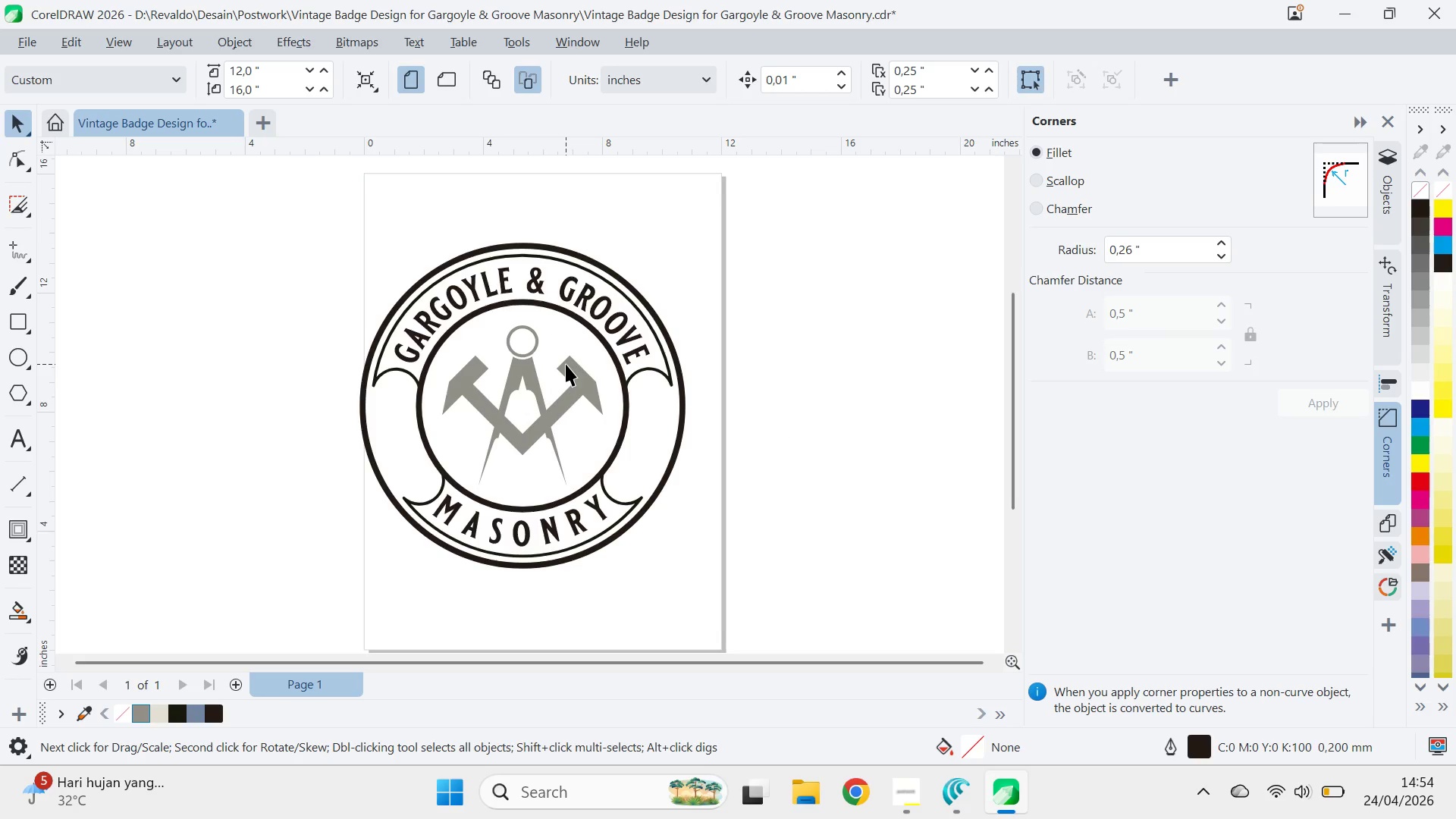 
key(Control+S)
 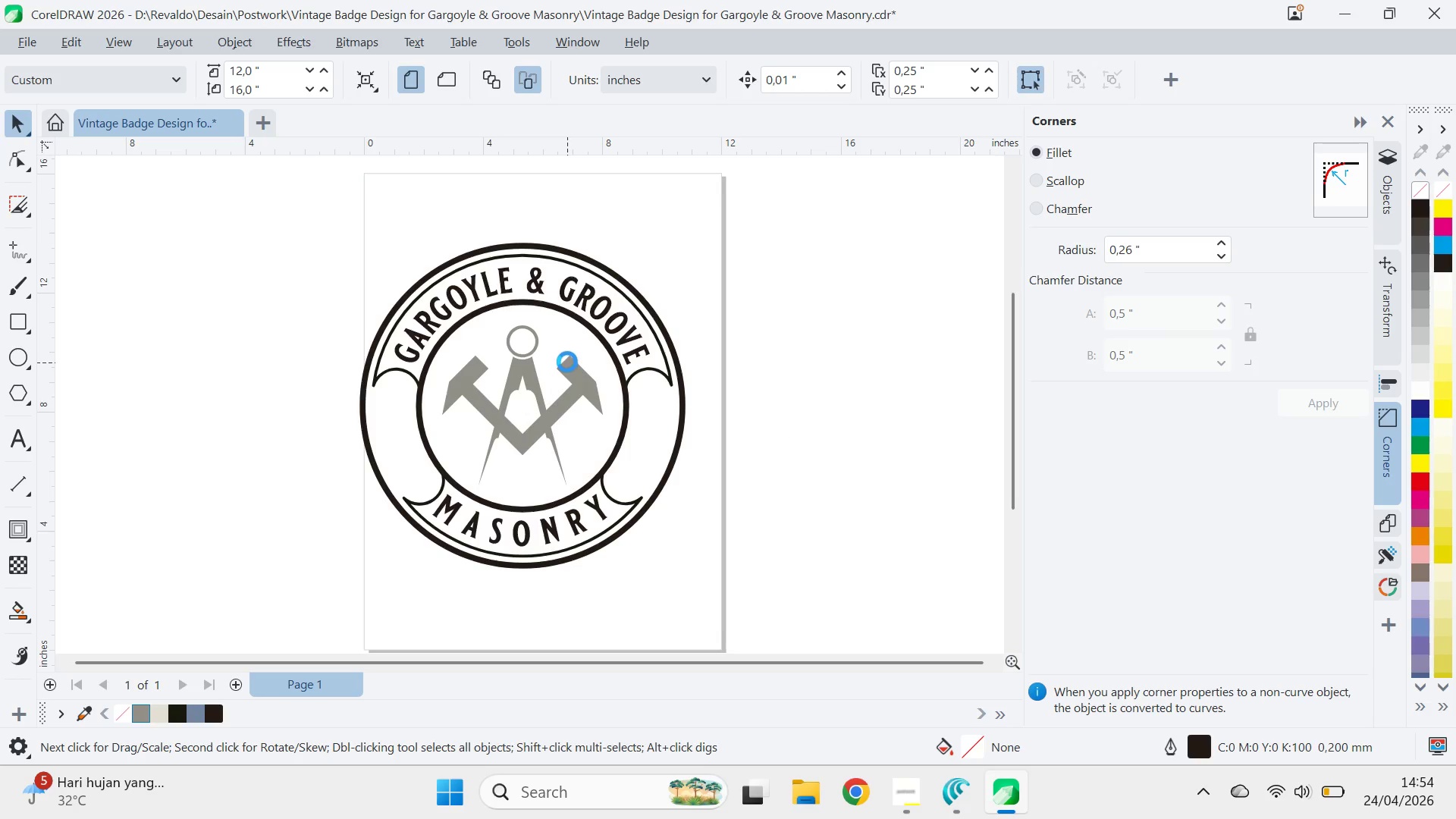 
type(qv)
 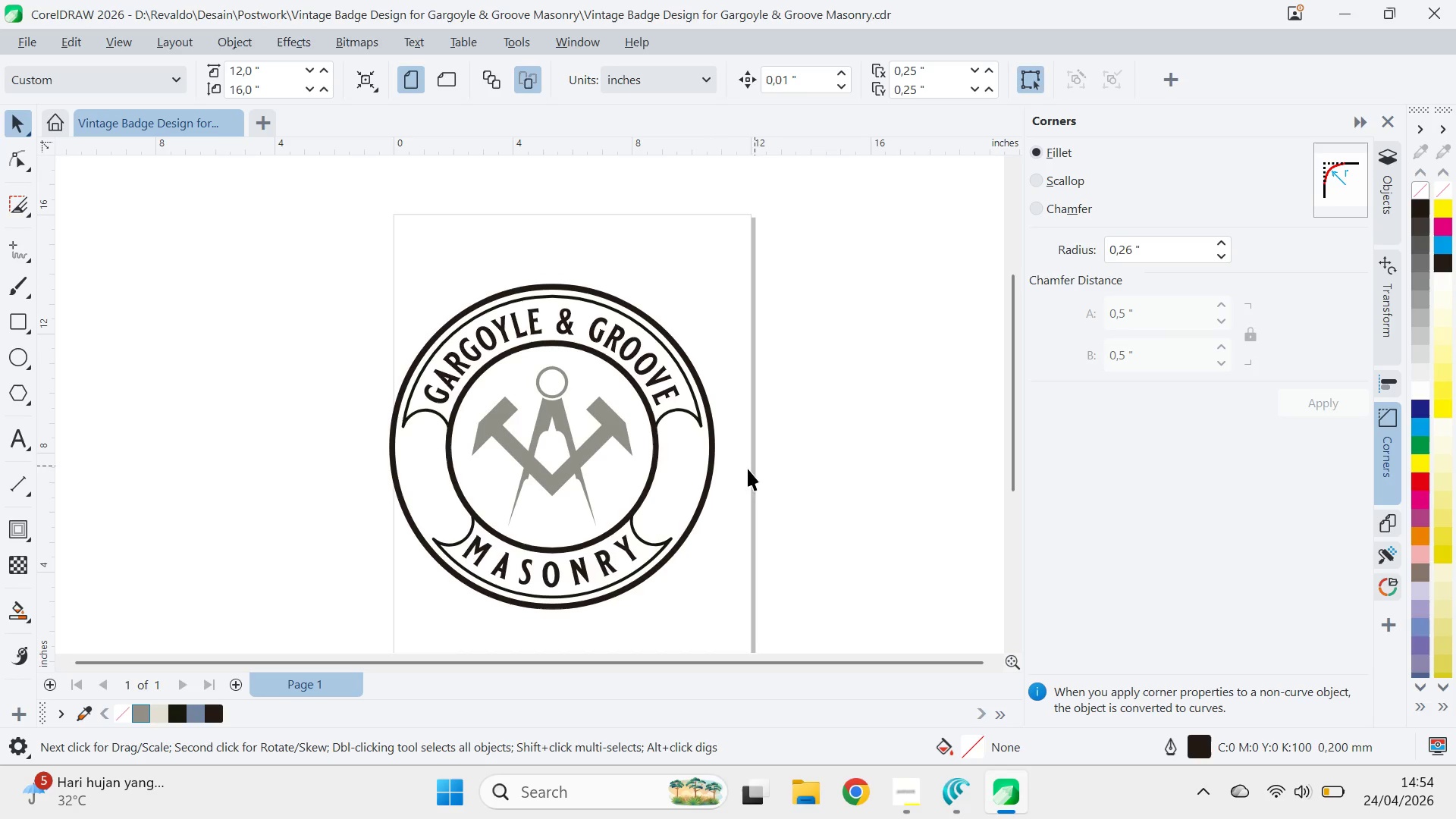 
left_click_drag(start_coordinate=[603, 378], to_coordinate=[632, 419])
 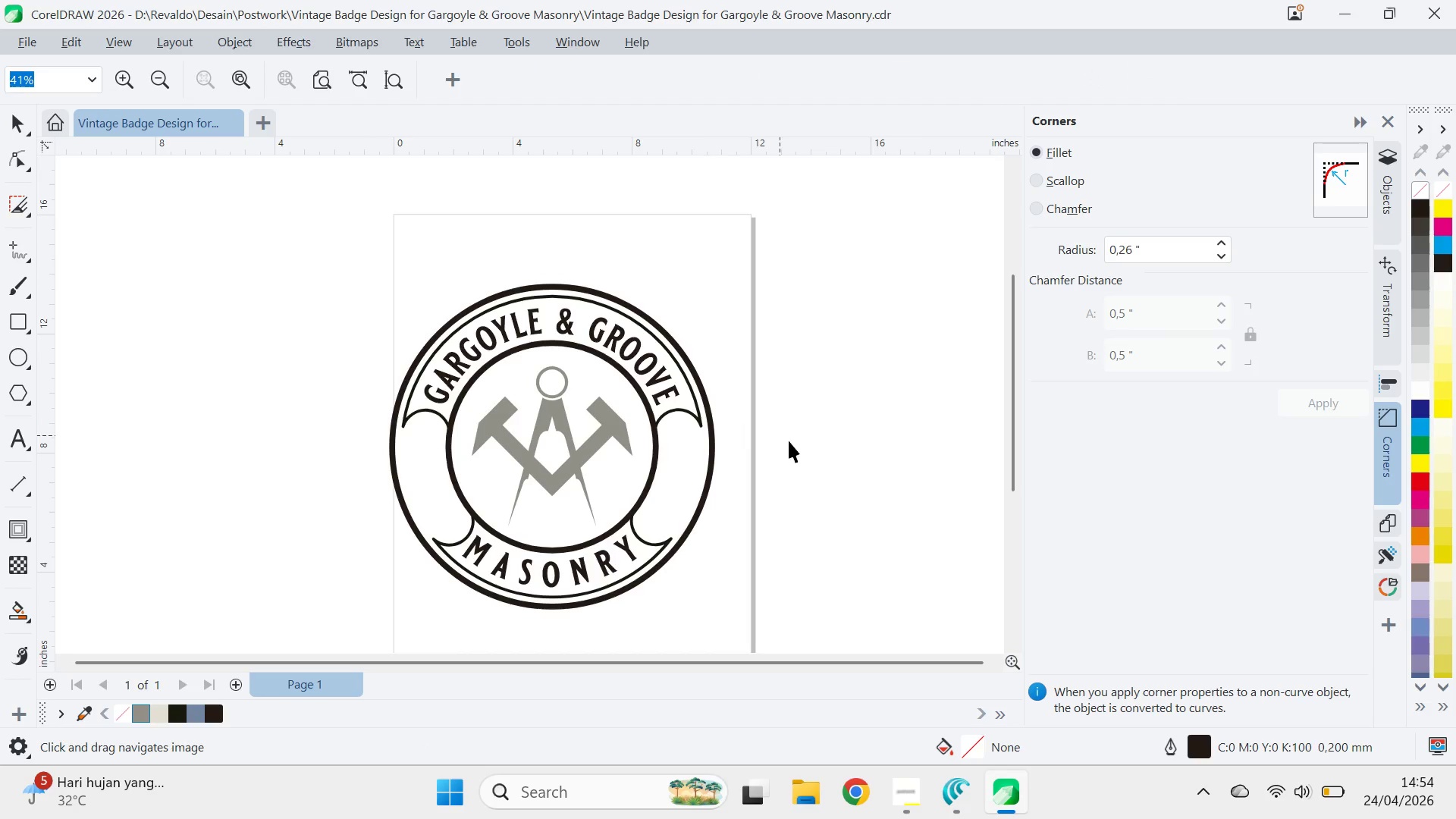 
left_click([789, 441])
 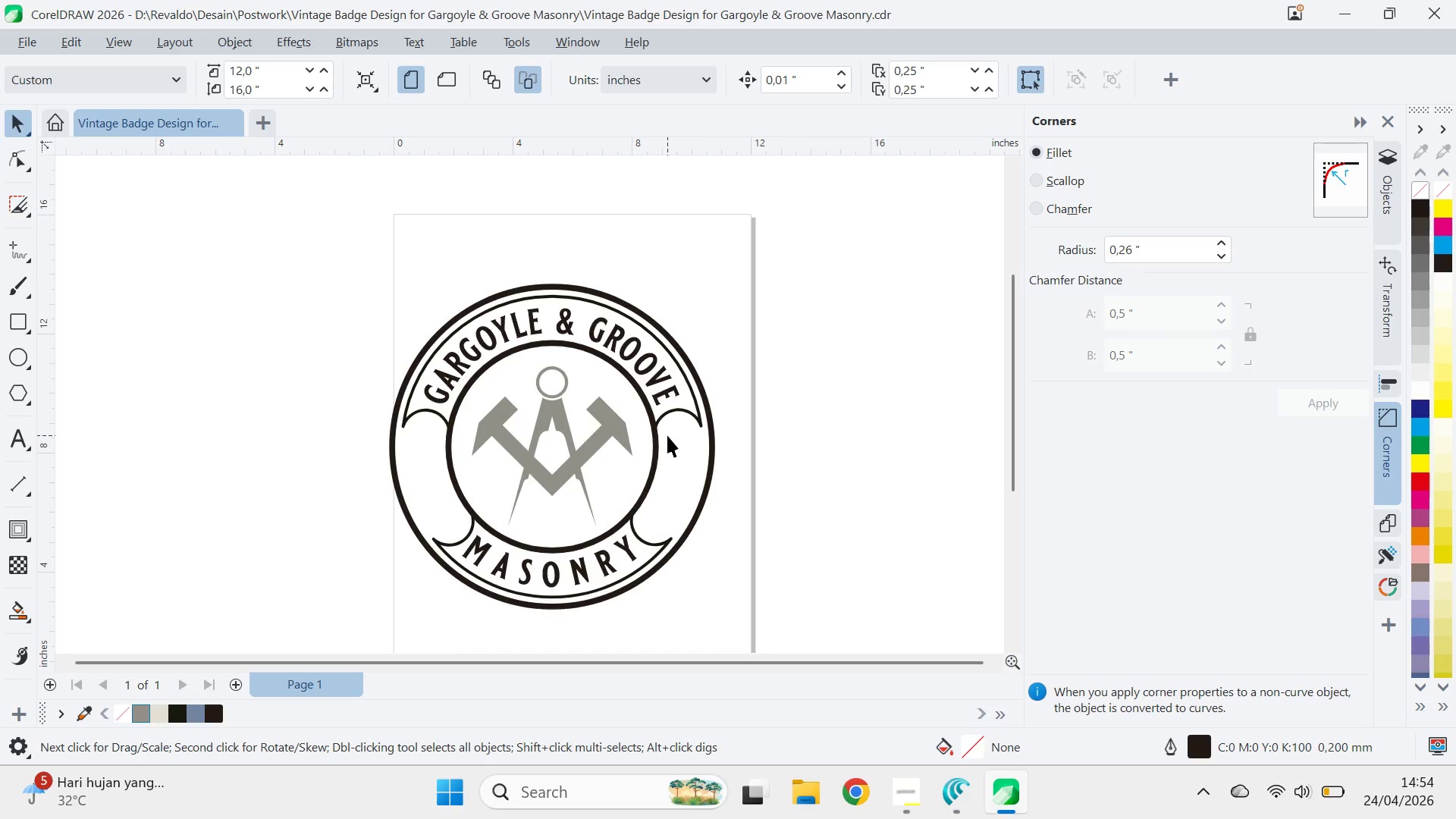 
hold_key(key=ShiftLeft, duration=1.02)
left_click([626, 544])
 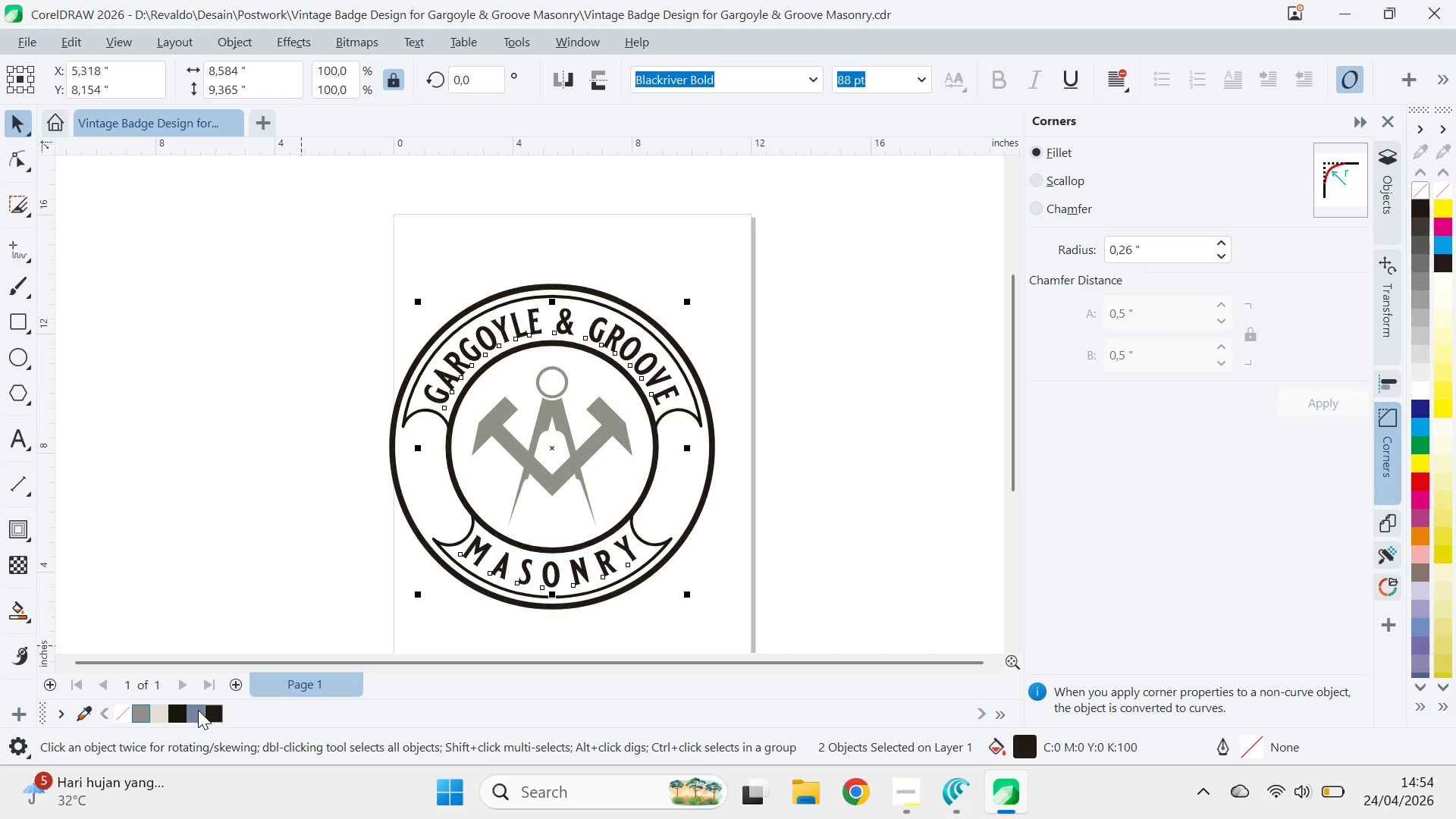 
left_click([177, 716])
 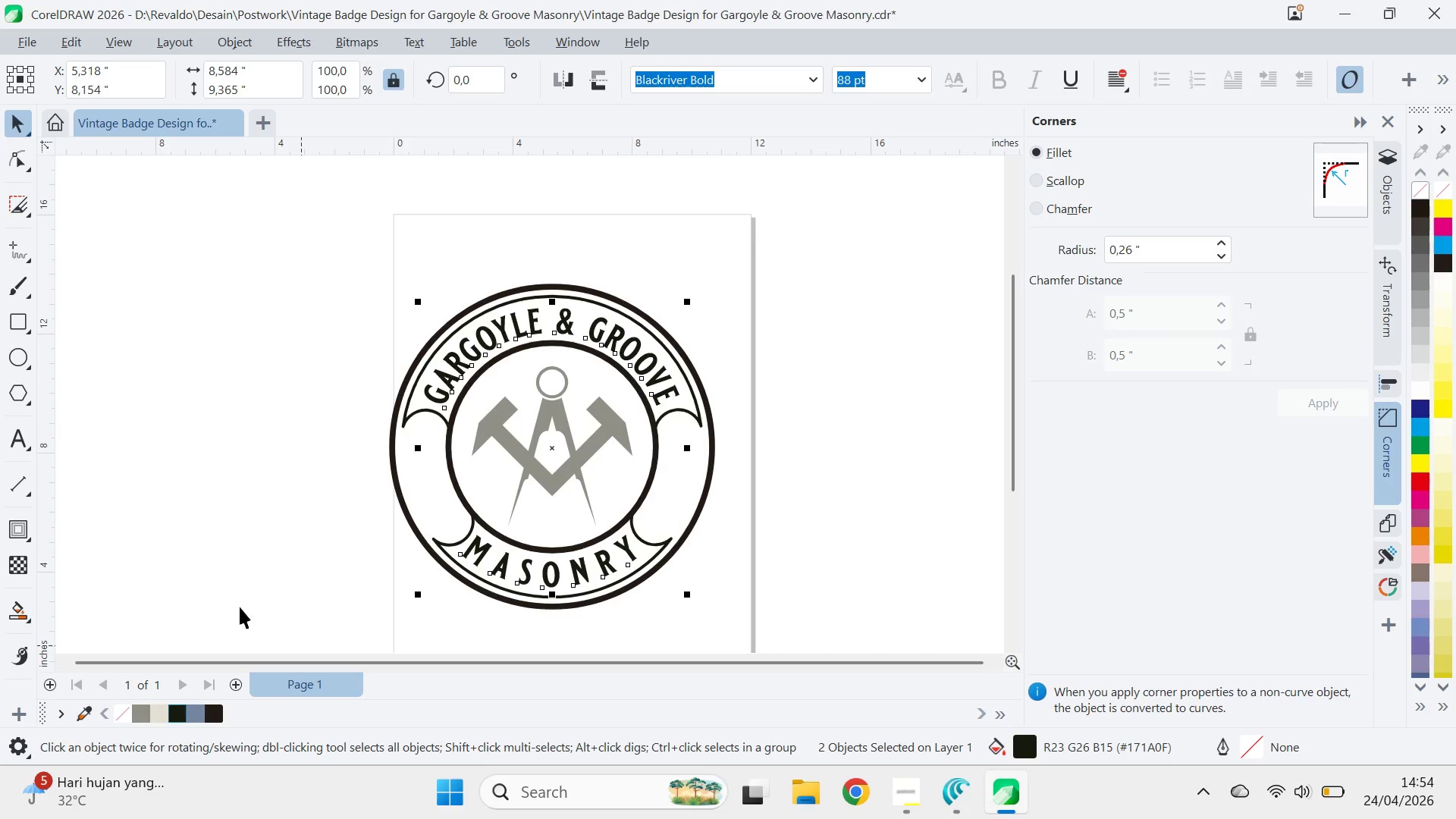 
type(zqv)
 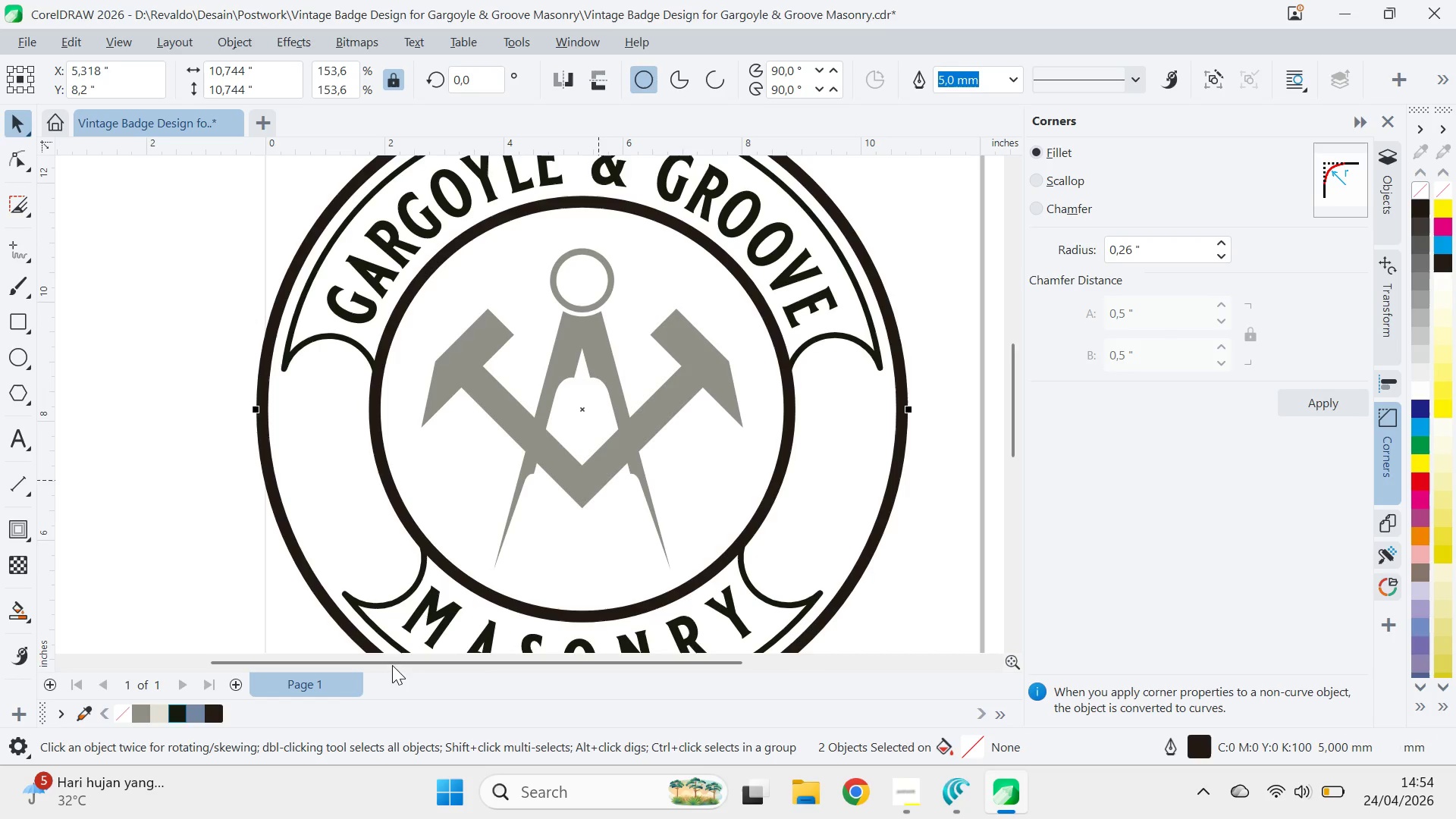 
left_click_drag(start_coordinate=[601, 488], to_coordinate=[564, 602])
 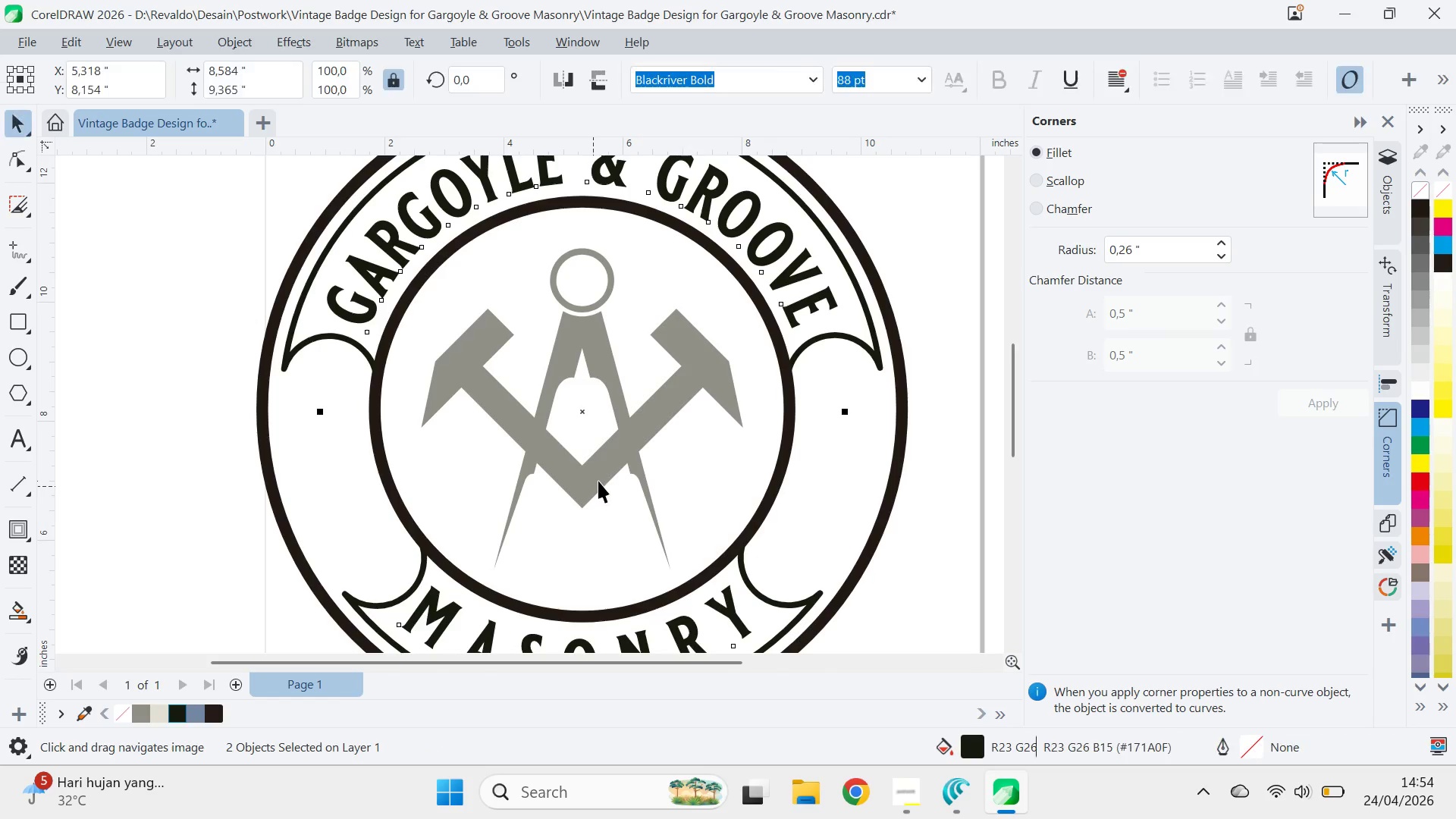 
left_click([598, 480])
 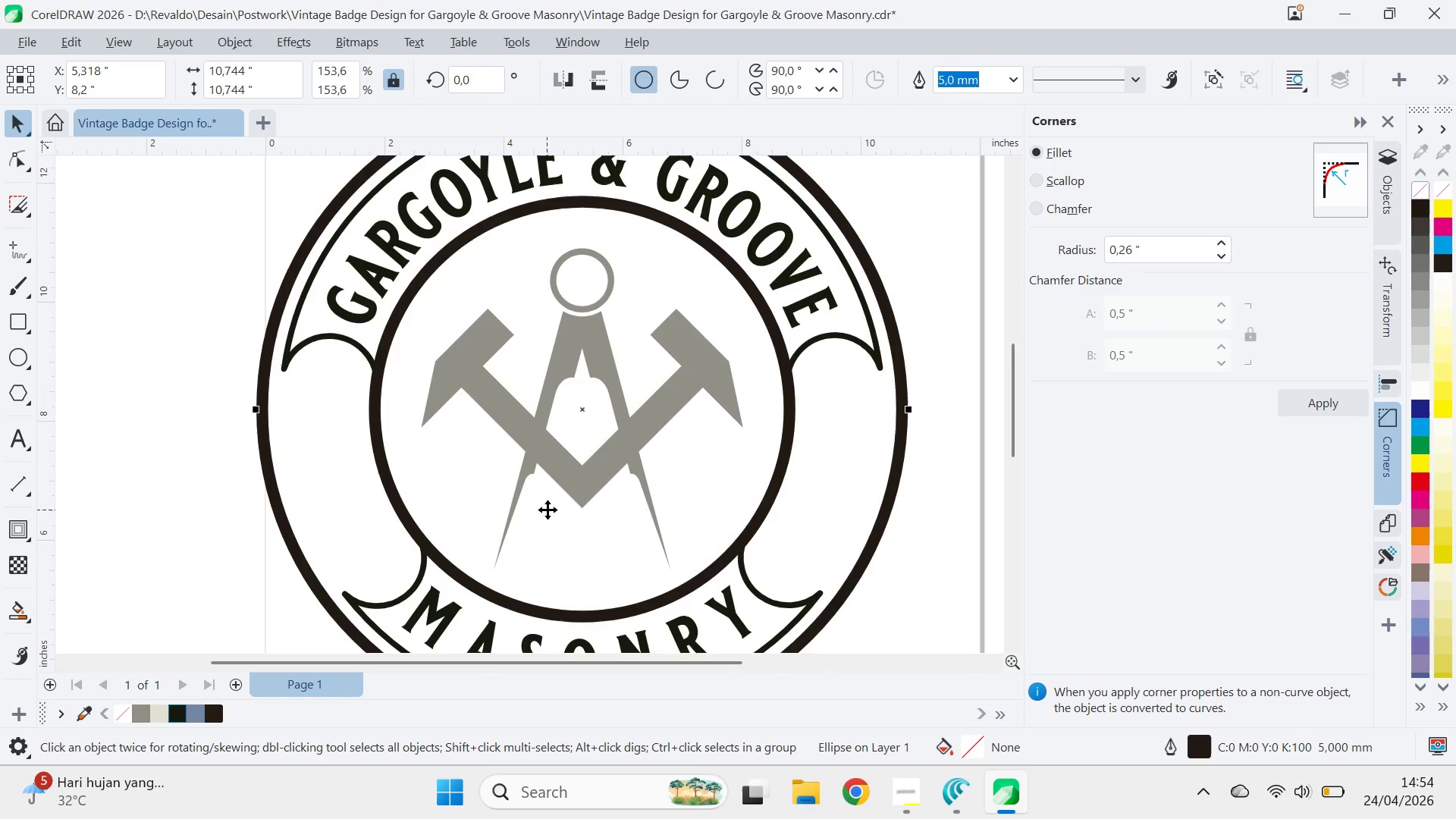 
left_click([576, 507])
 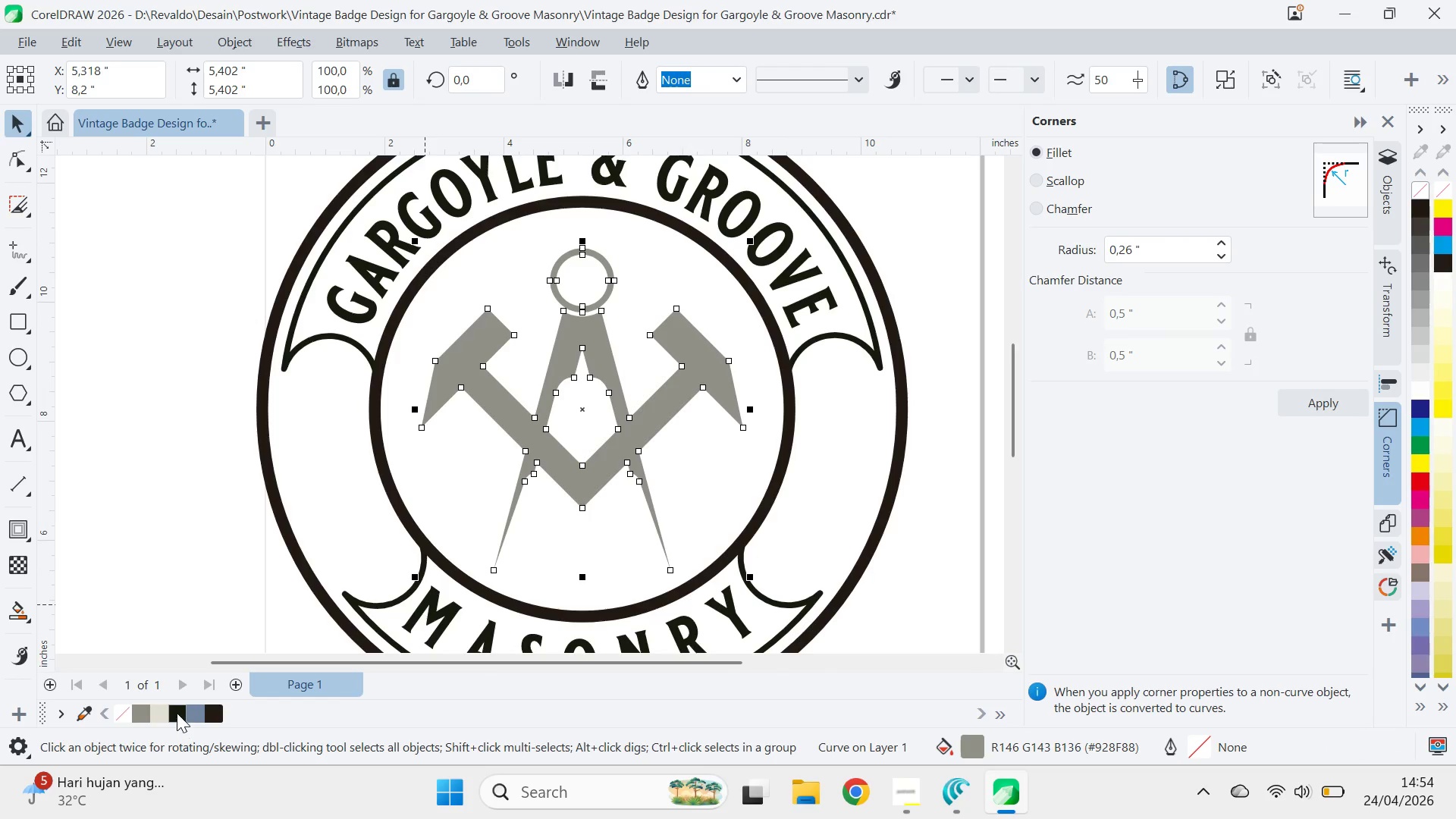 
double_click([186, 544])
 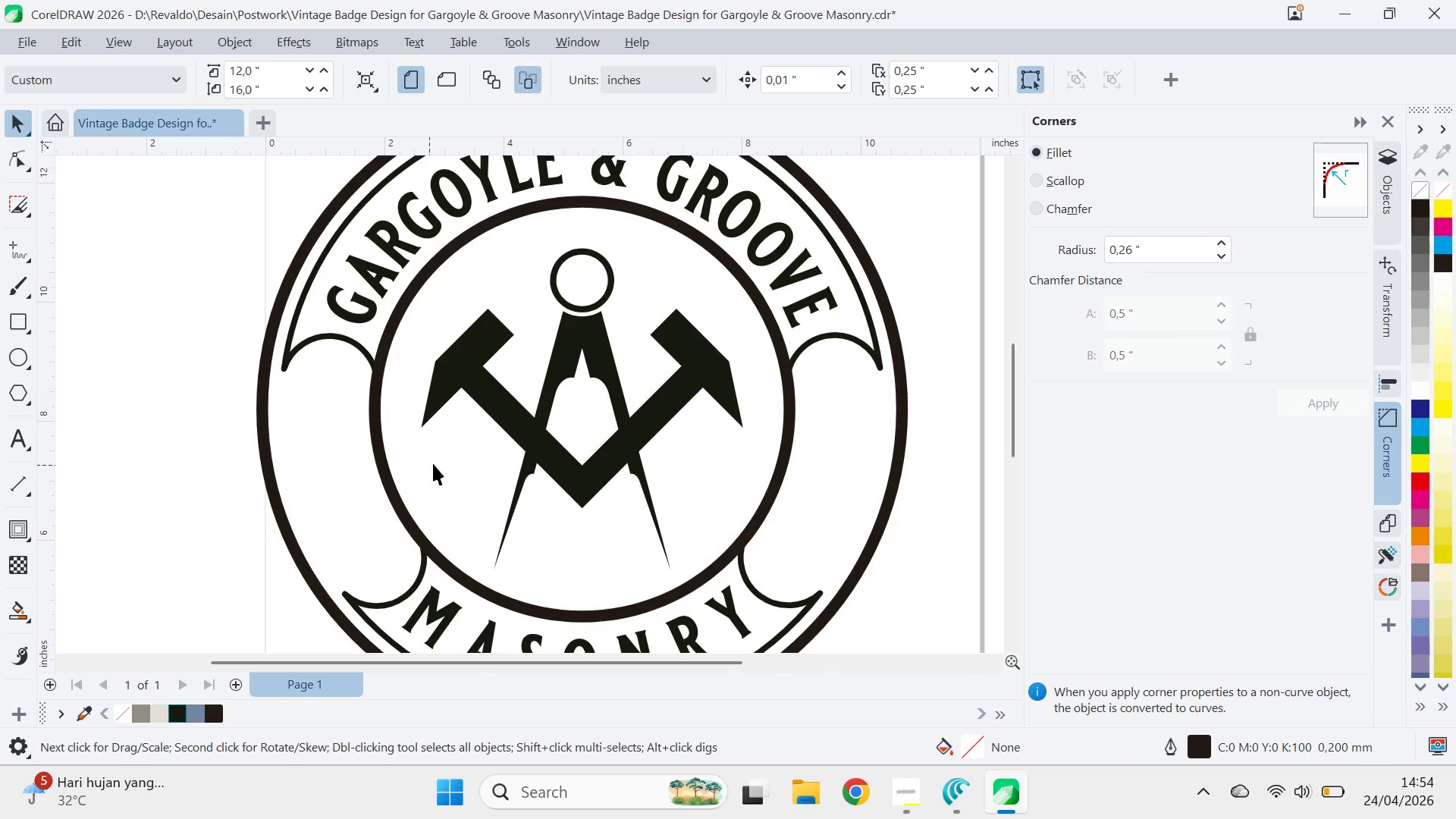 
key(Z)
 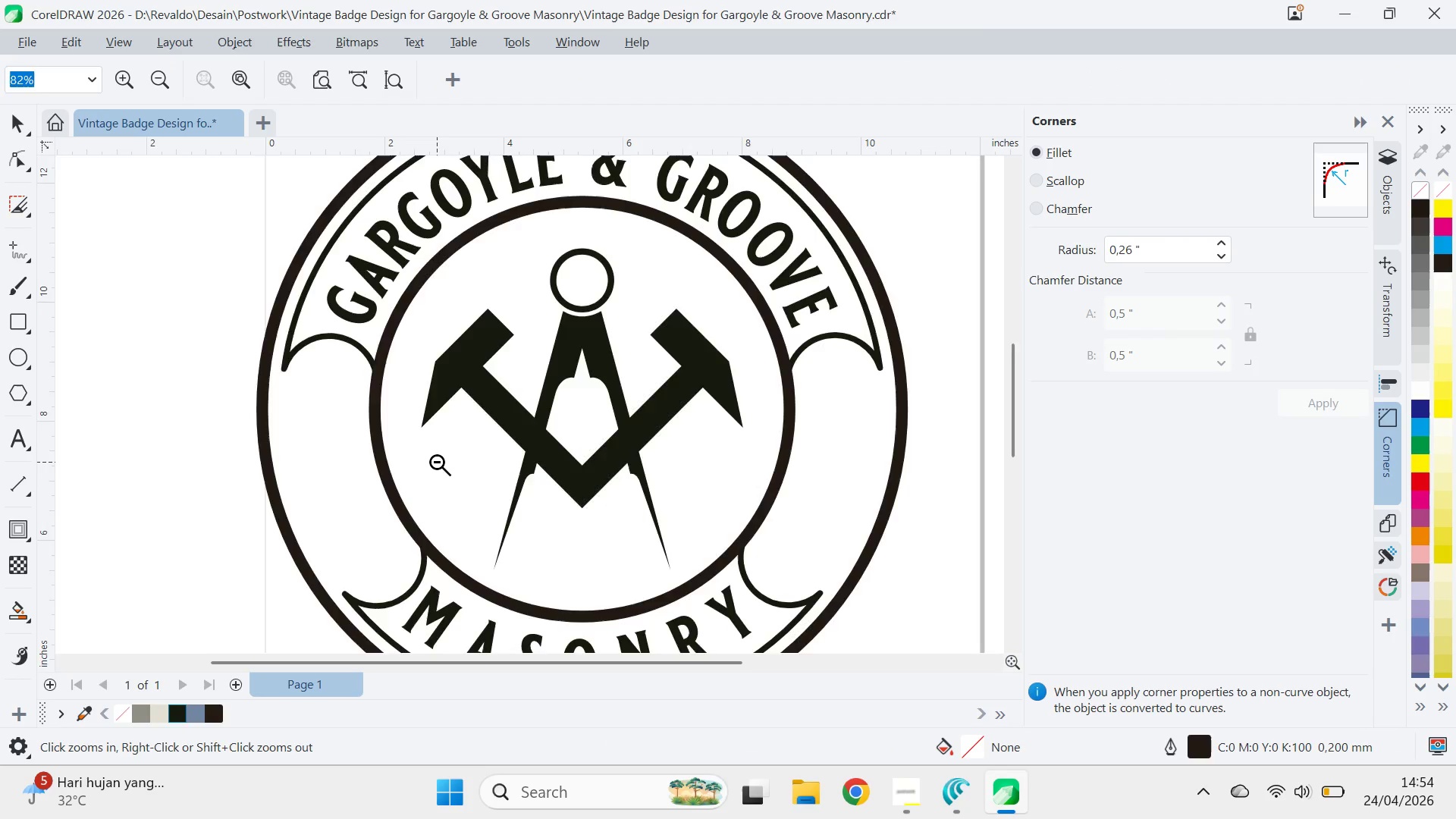 
right_click([437, 462])
 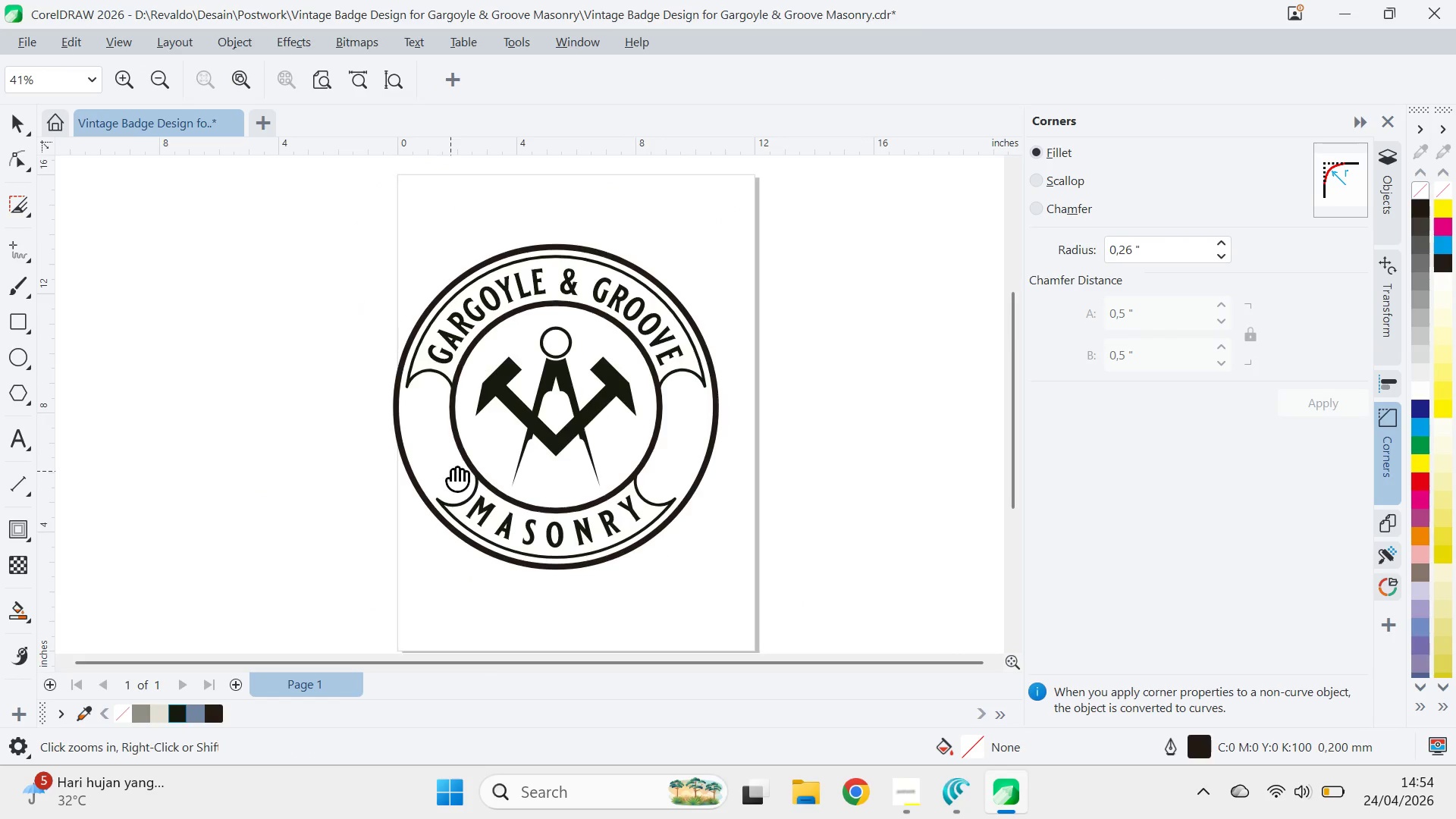 
type(qv)
 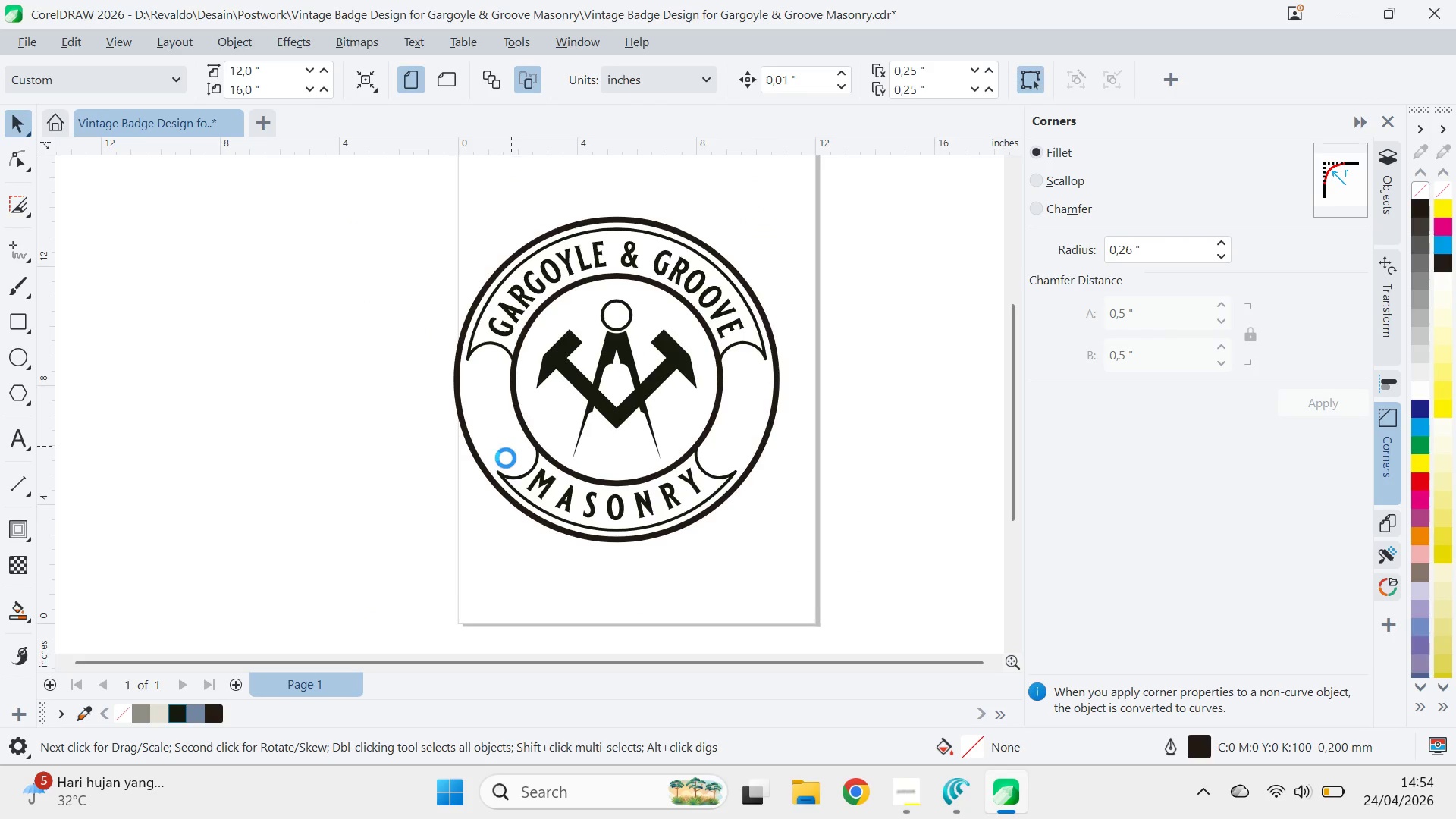 
left_click_drag(start_coordinate=[453, 471], to_coordinate=[514, 444])
 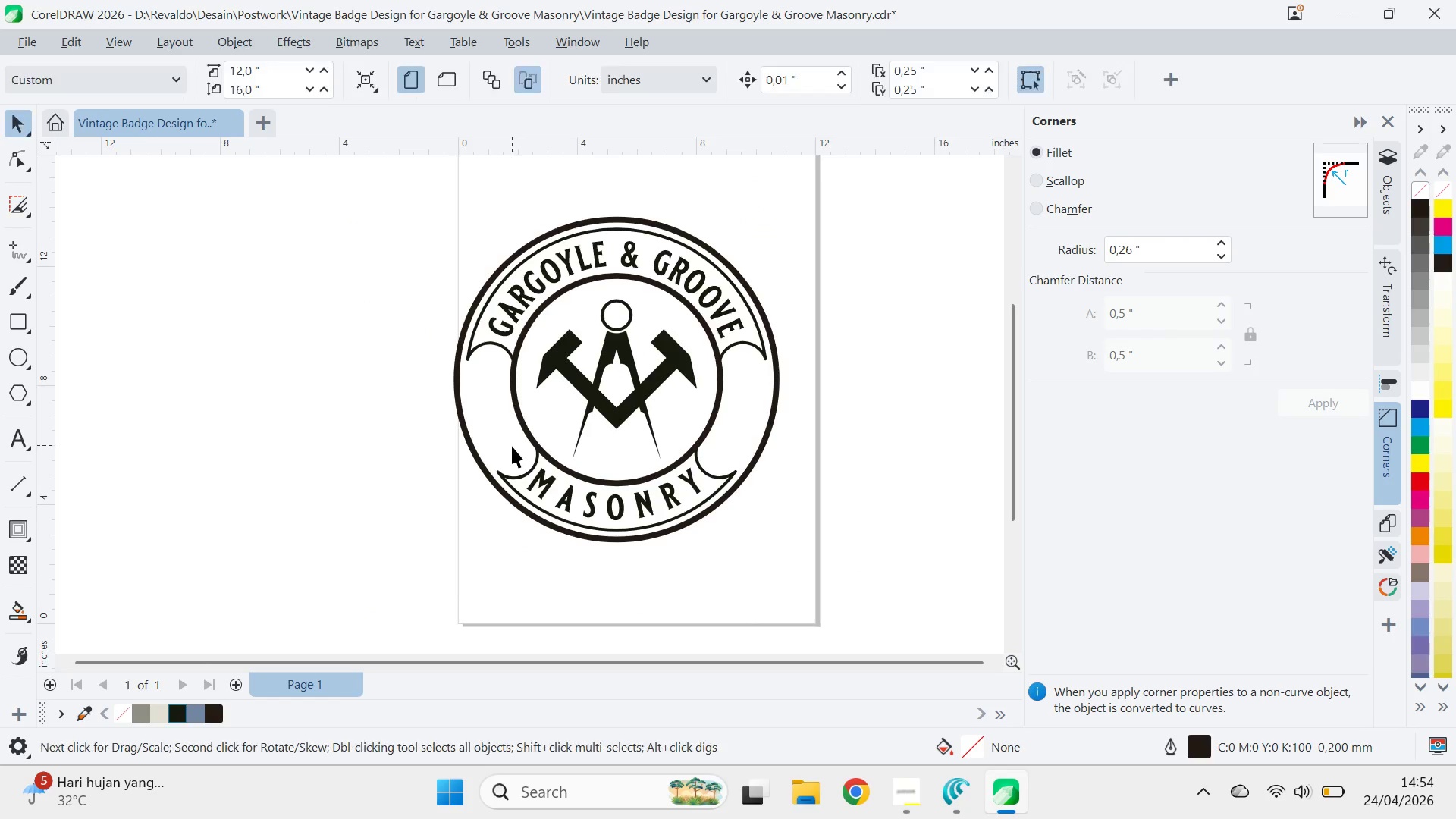 
key(Control+ControlLeft)
 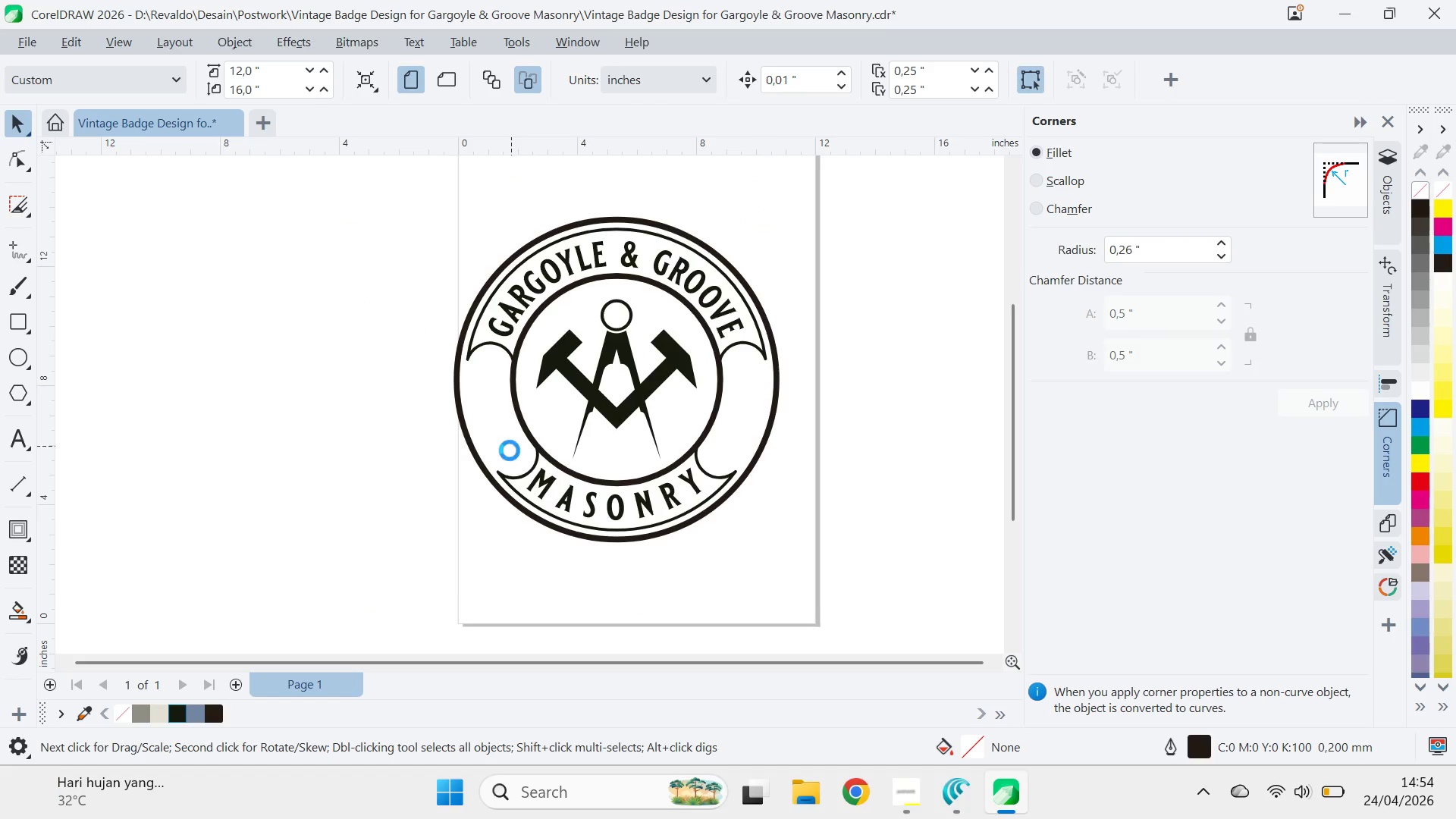 
key(Control+S)
 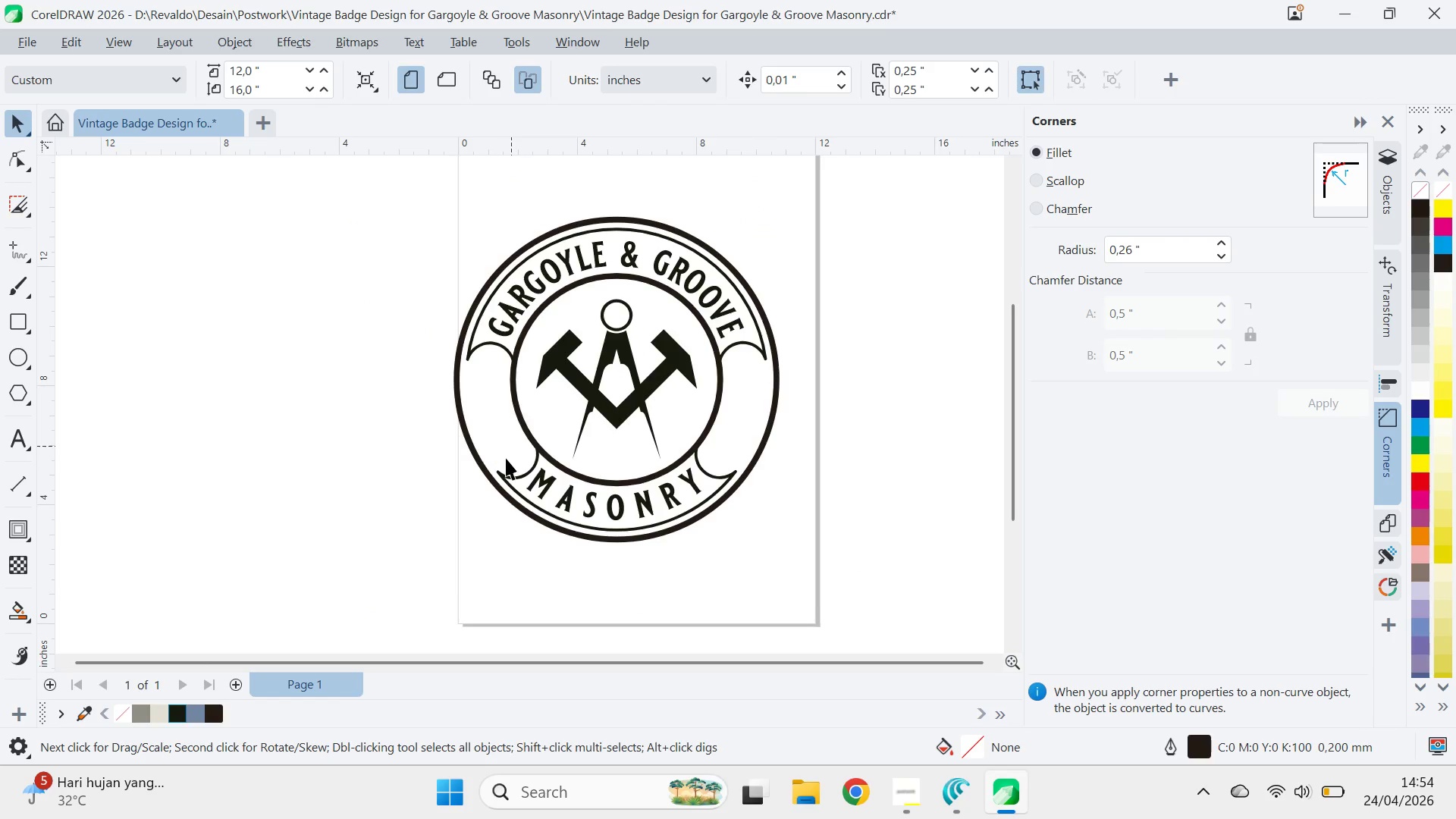 
key(Alt+Tab)
 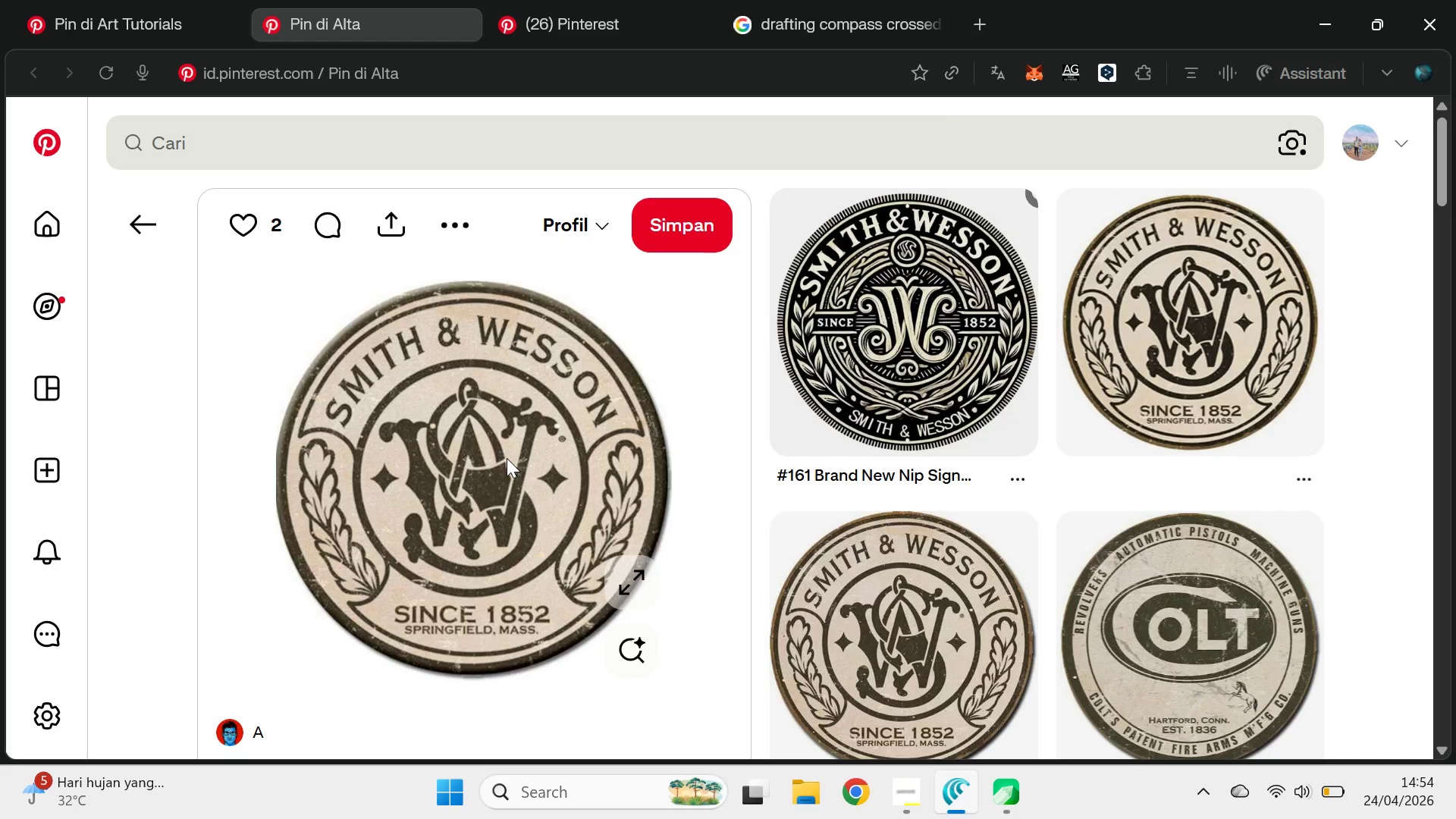 
left_click([331, 0])
 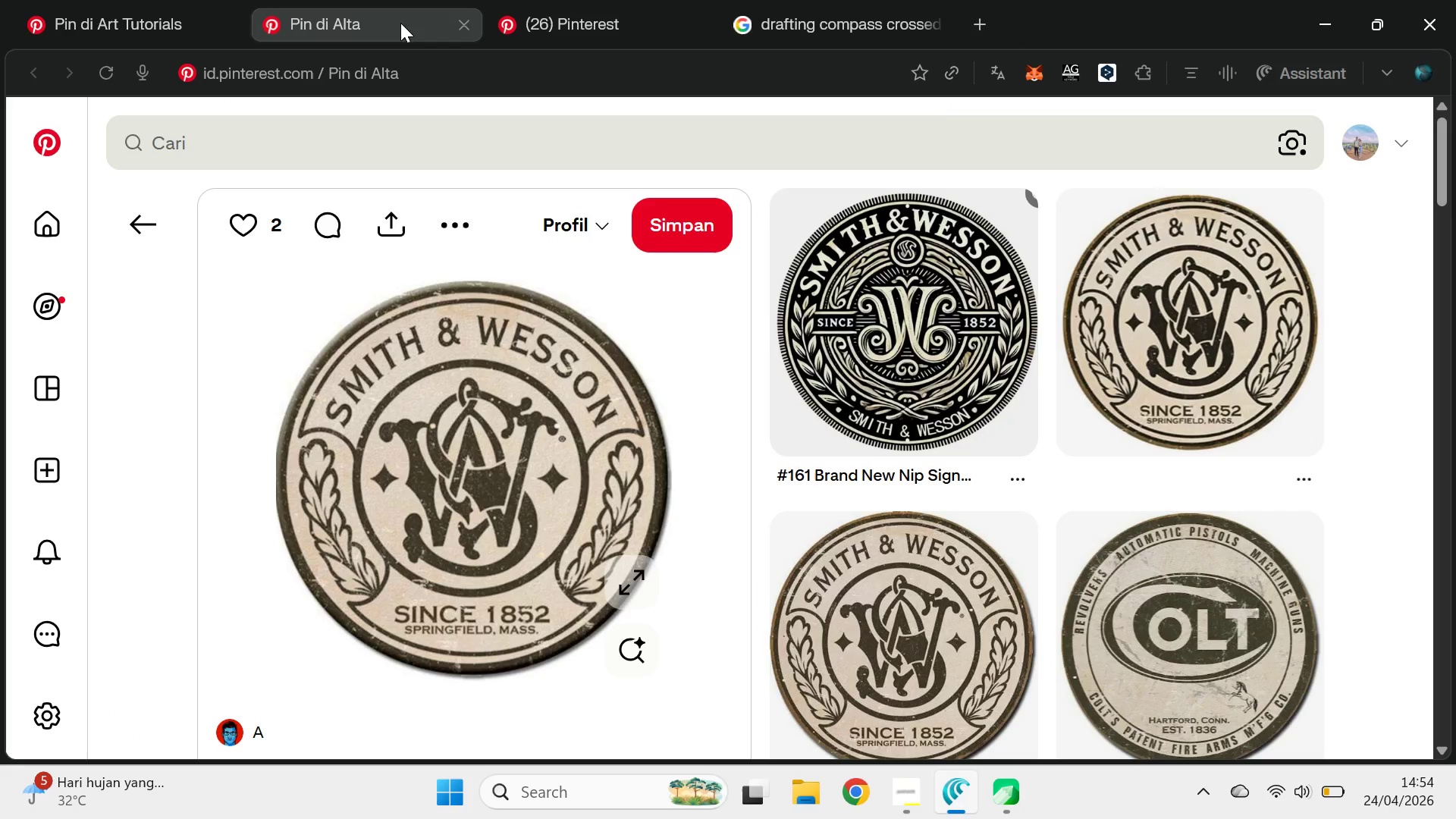 
double_click([582, 0])
 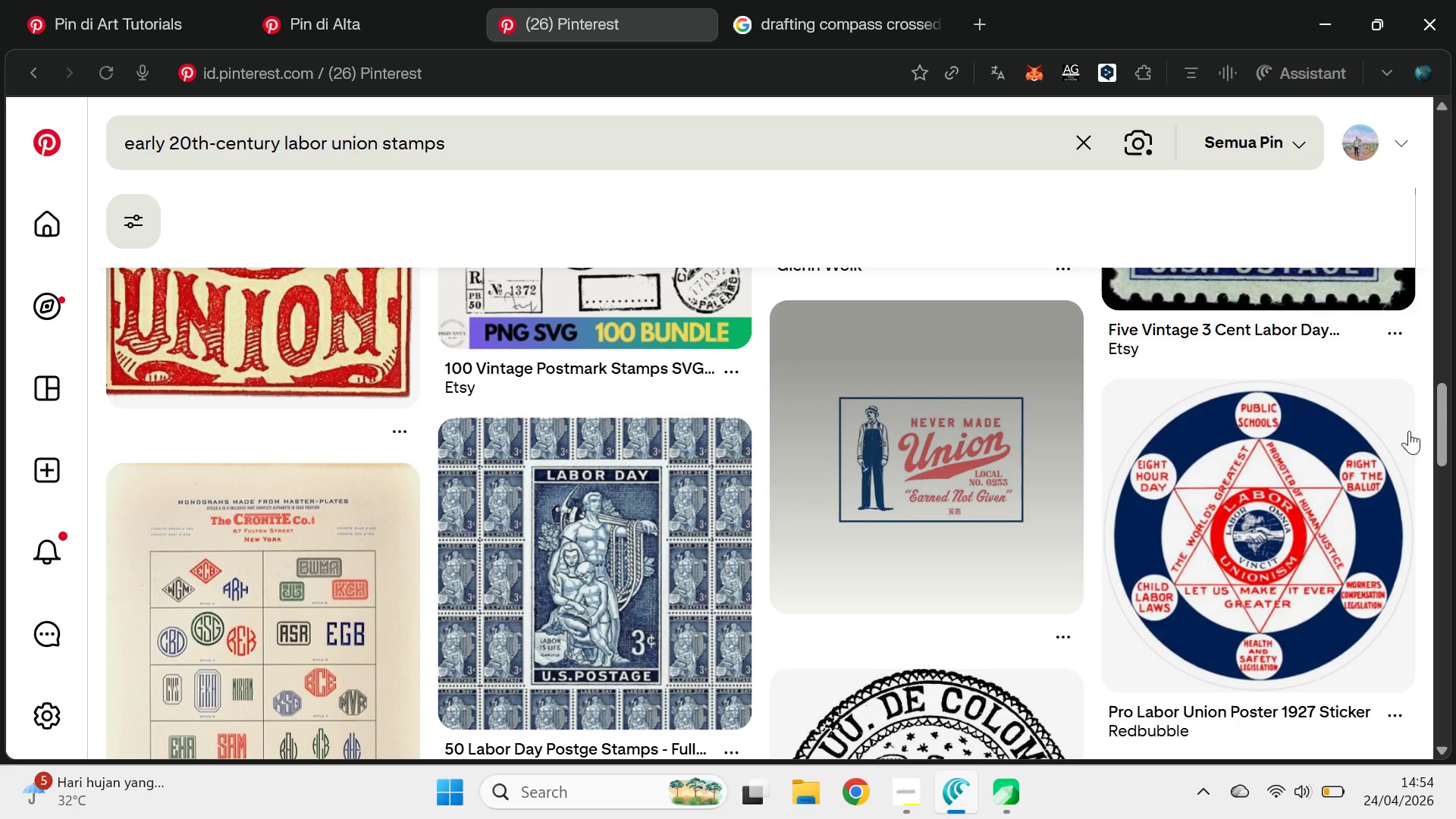 
left_click_drag(start_coordinate=[1442, 408], to_coordinate=[1455, 113])
 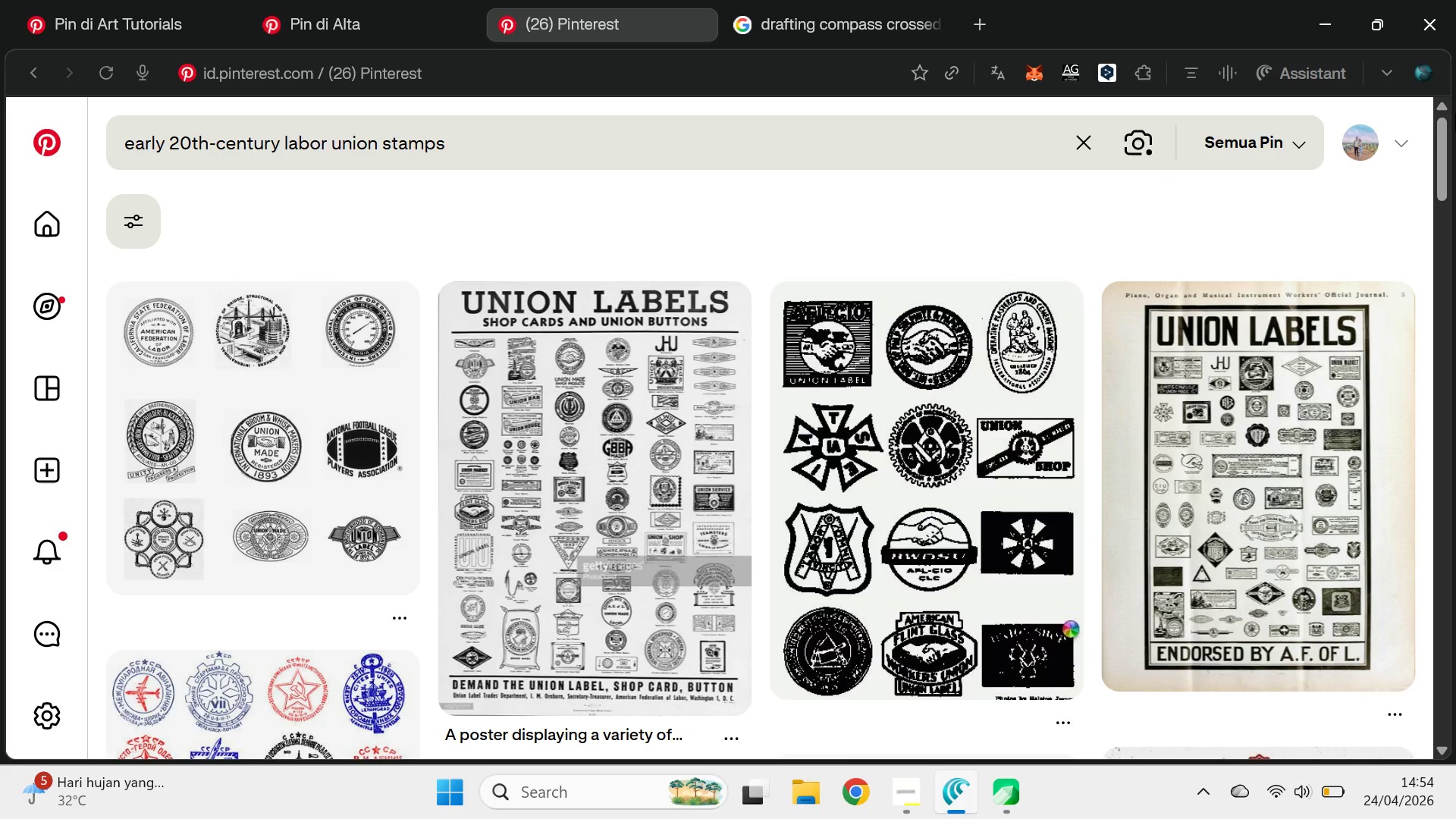 
wait(9.41)
 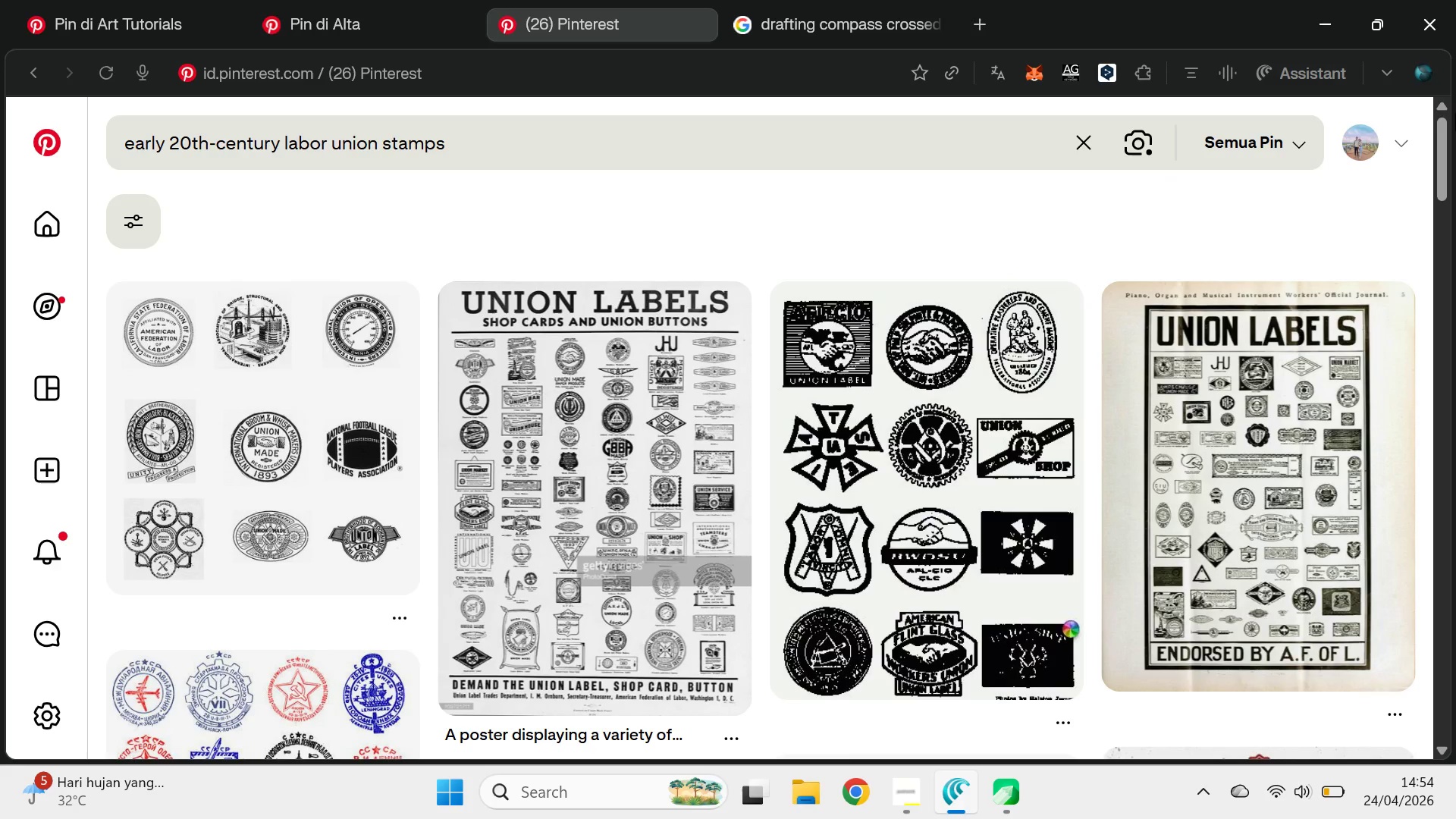 
left_click([77, 0])
 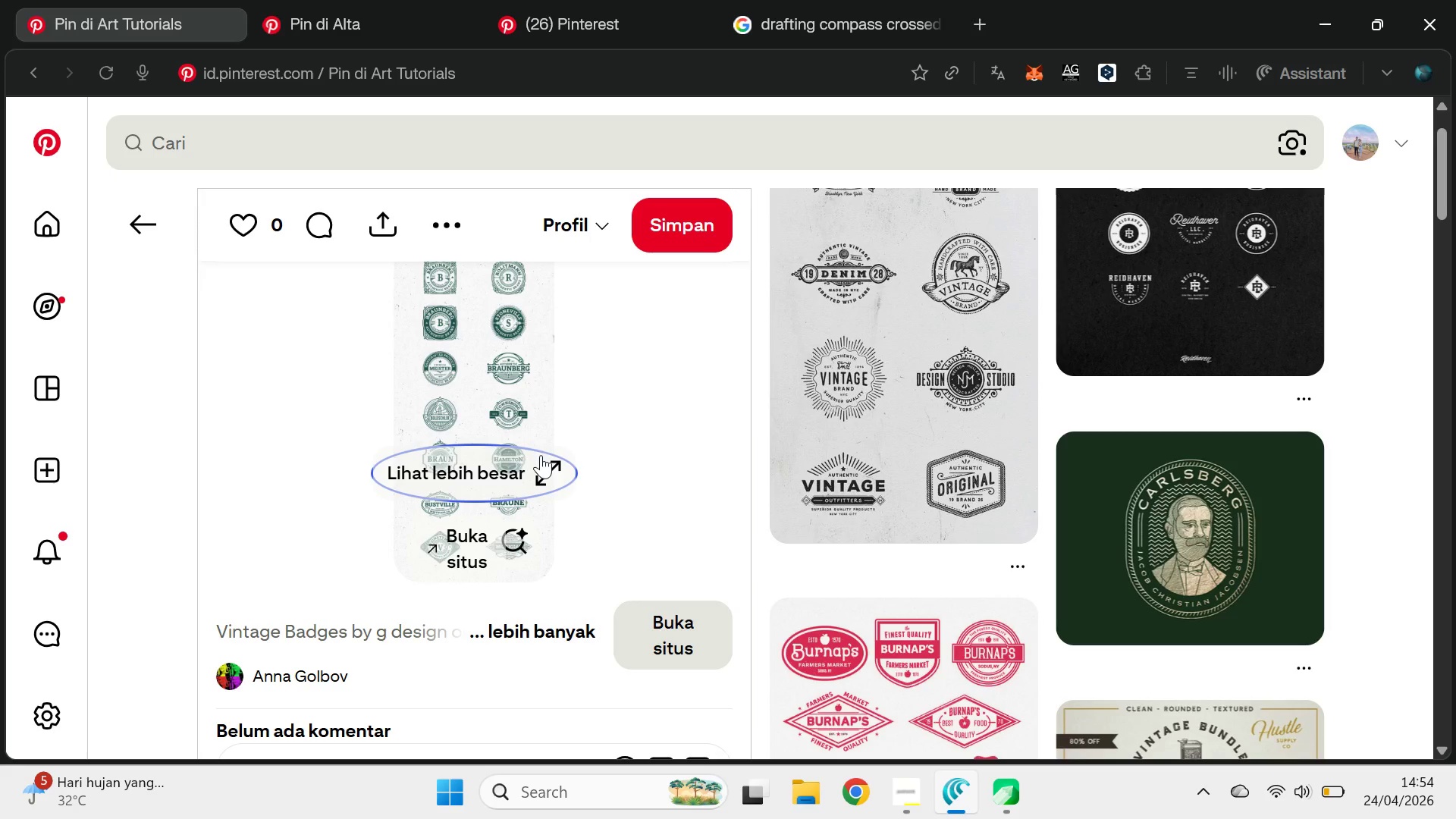 
left_click([541, 463])
 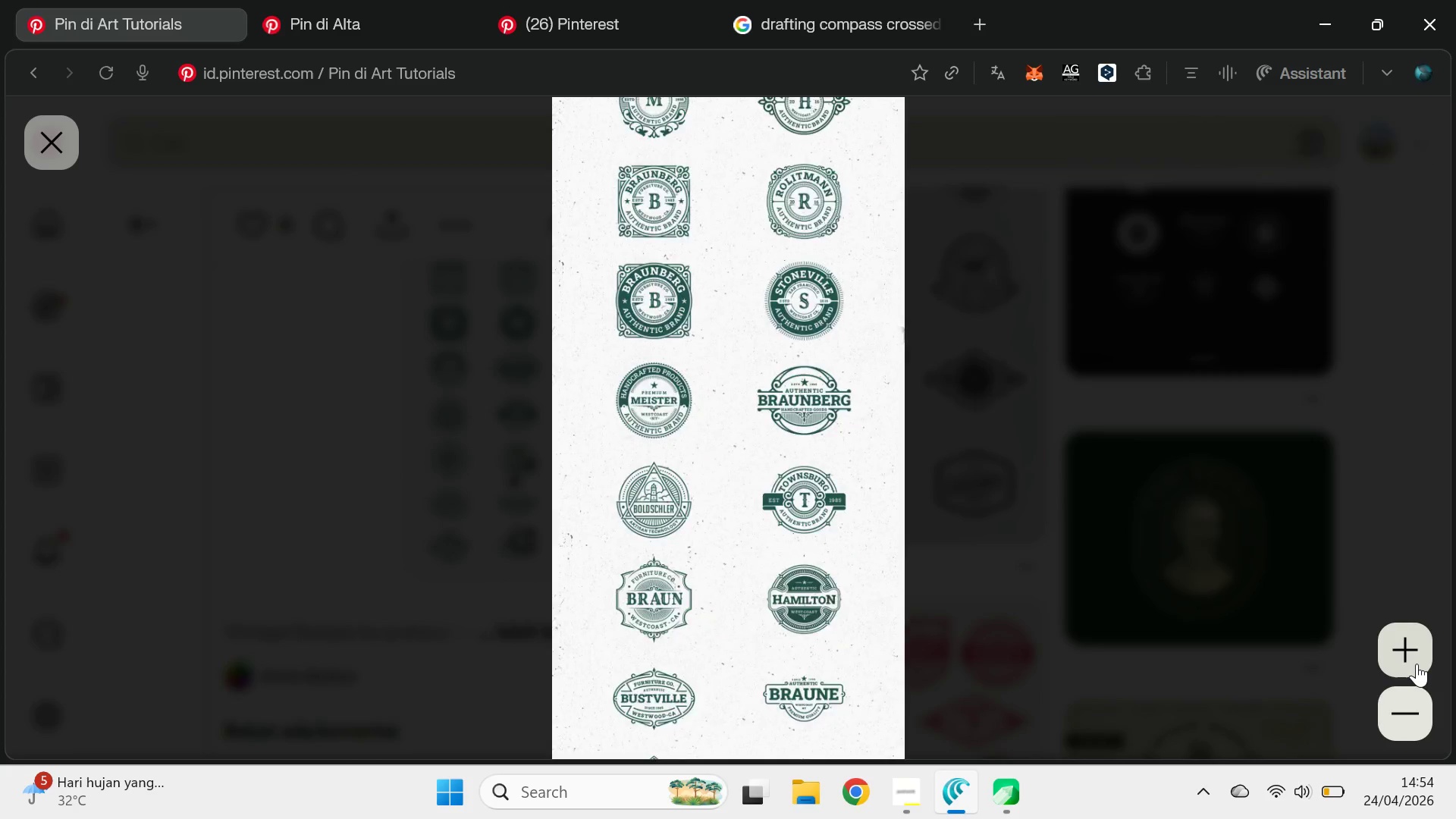 
left_click_drag(start_coordinate=[762, 359], to_coordinate=[778, 613])
 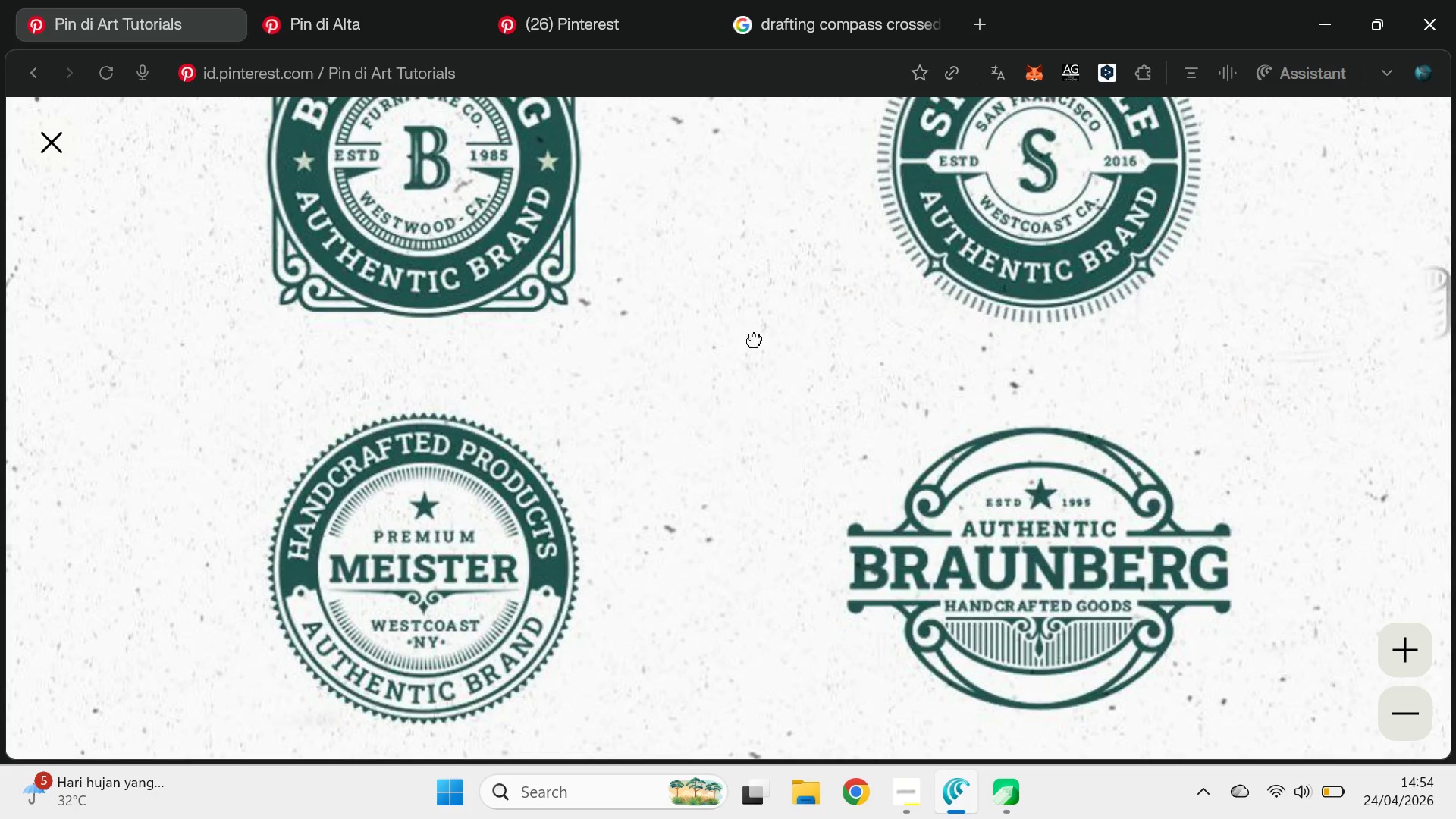 
left_click_drag(start_coordinate=[752, 330], to_coordinate=[790, 678])
 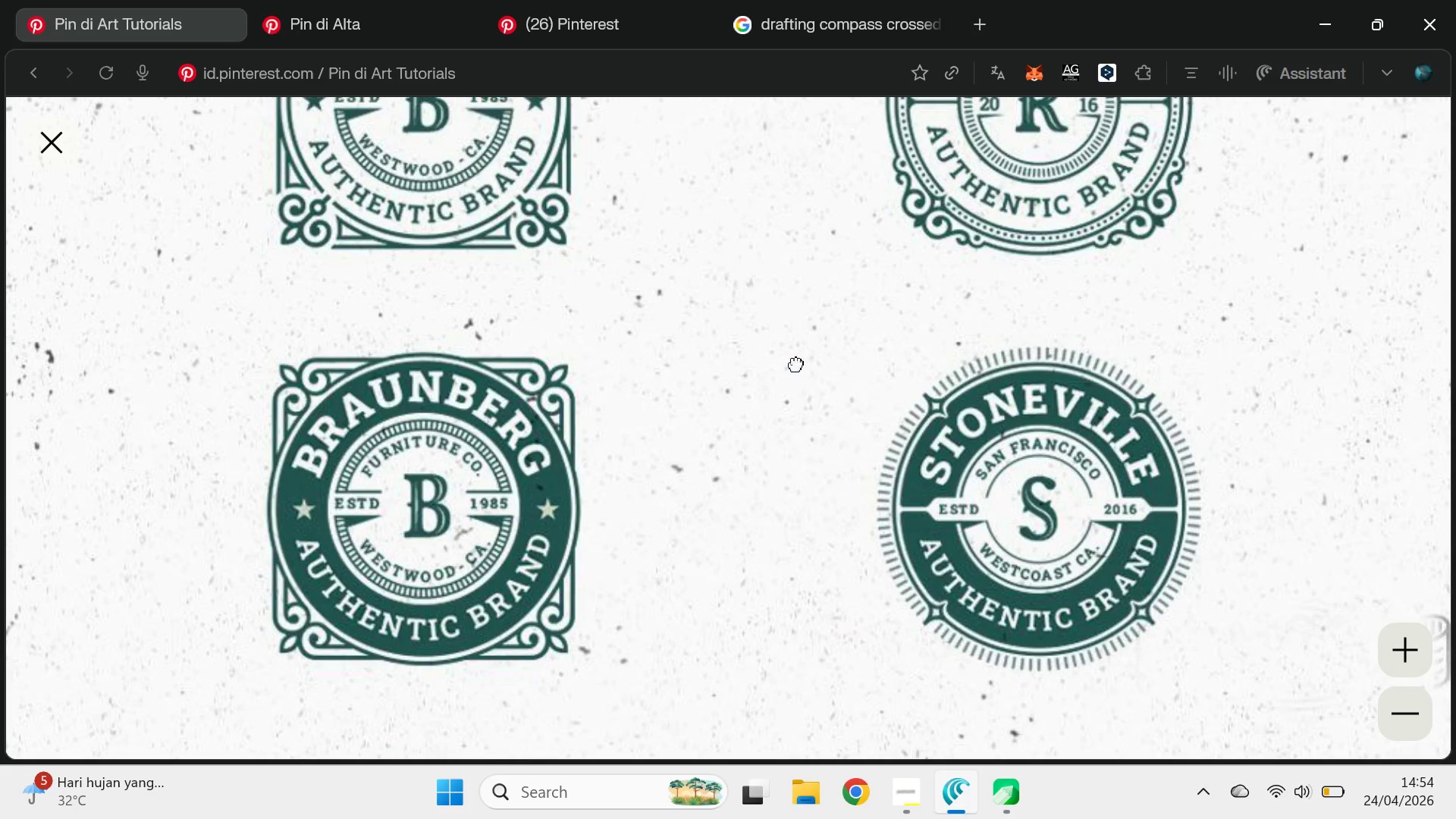 
left_click_drag(start_coordinate=[796, 364], to_coordinate=[845, 617])
 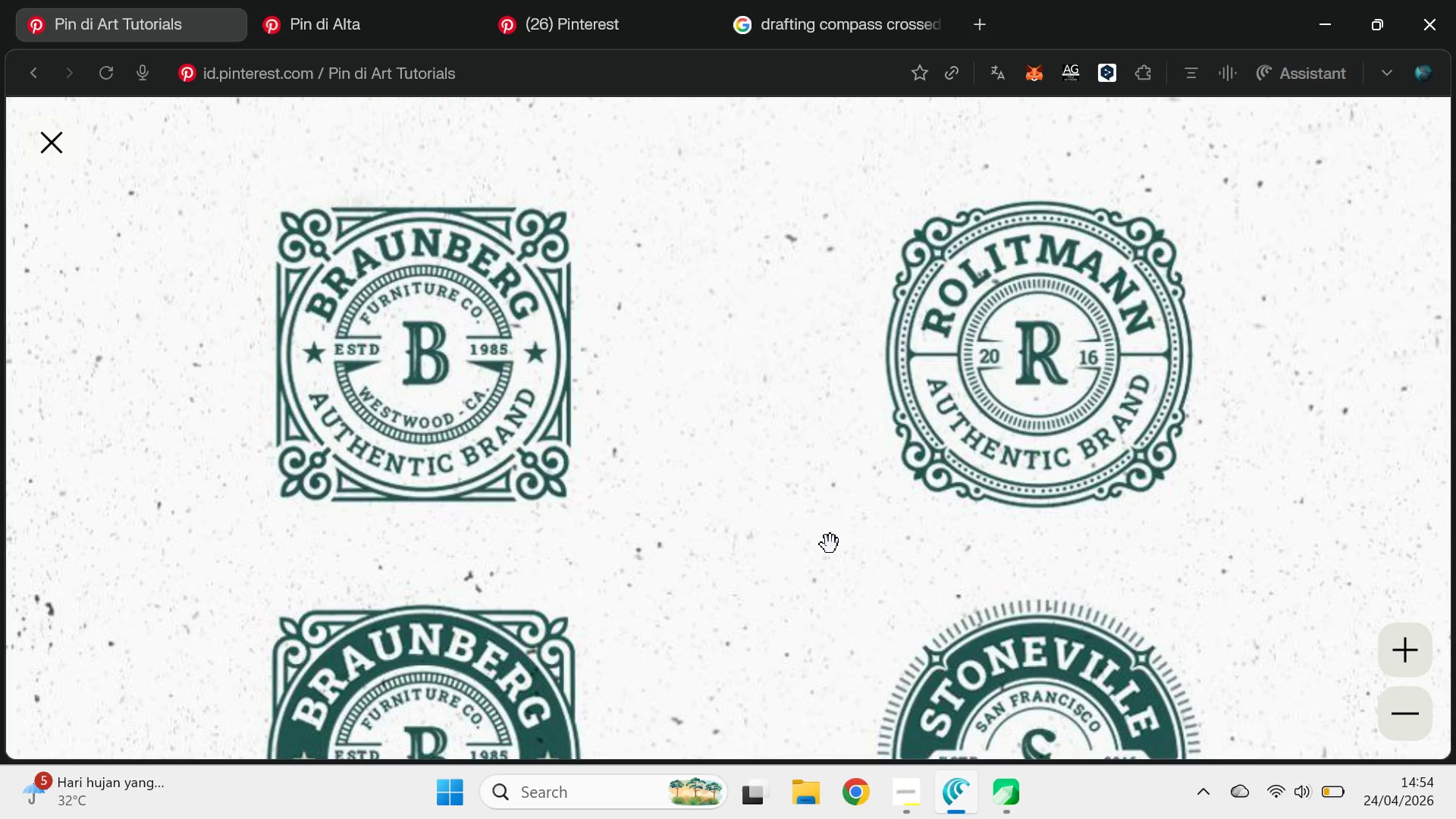 
key(Escape)
 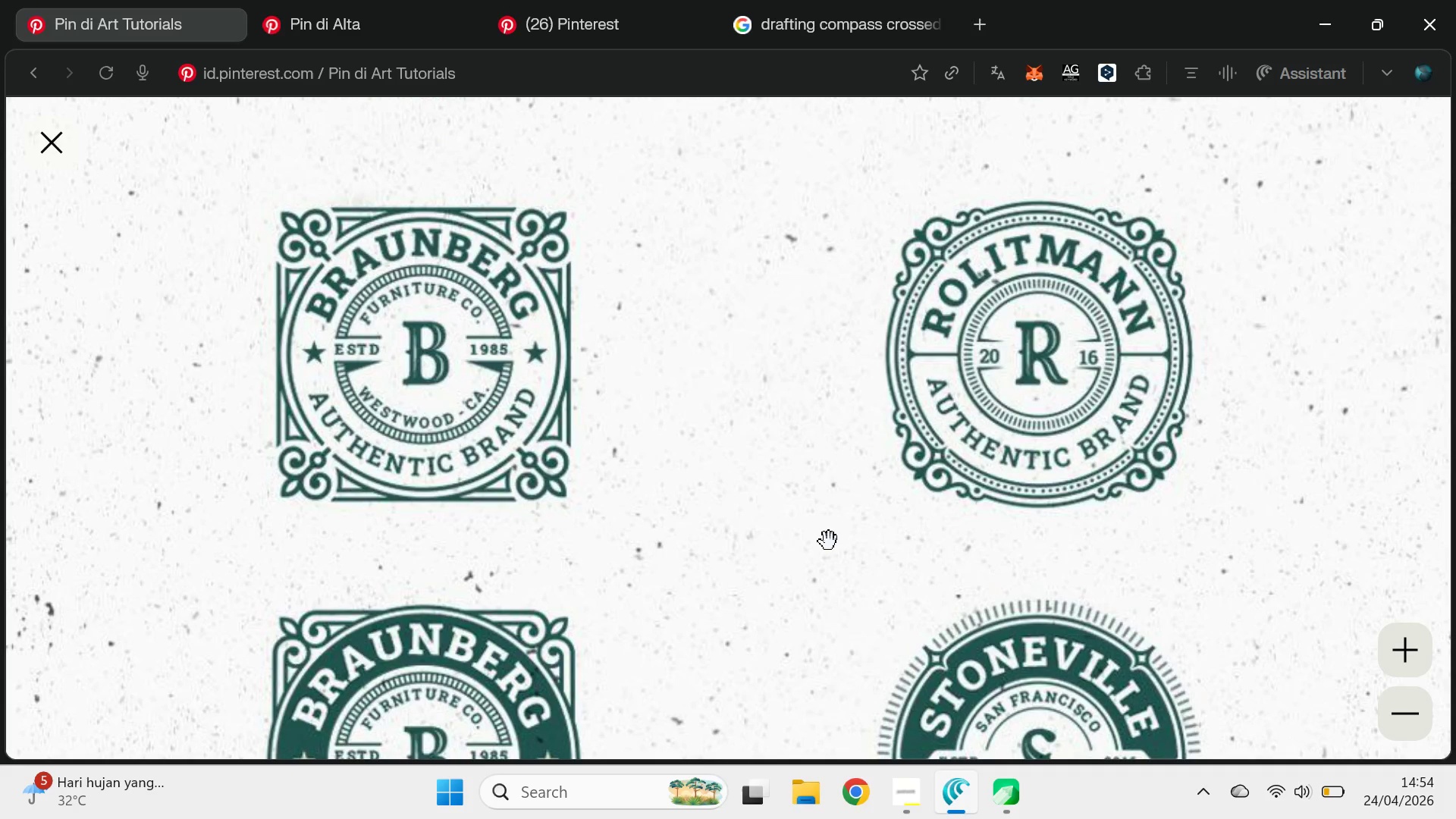 
key(Alt+AltLeft)
 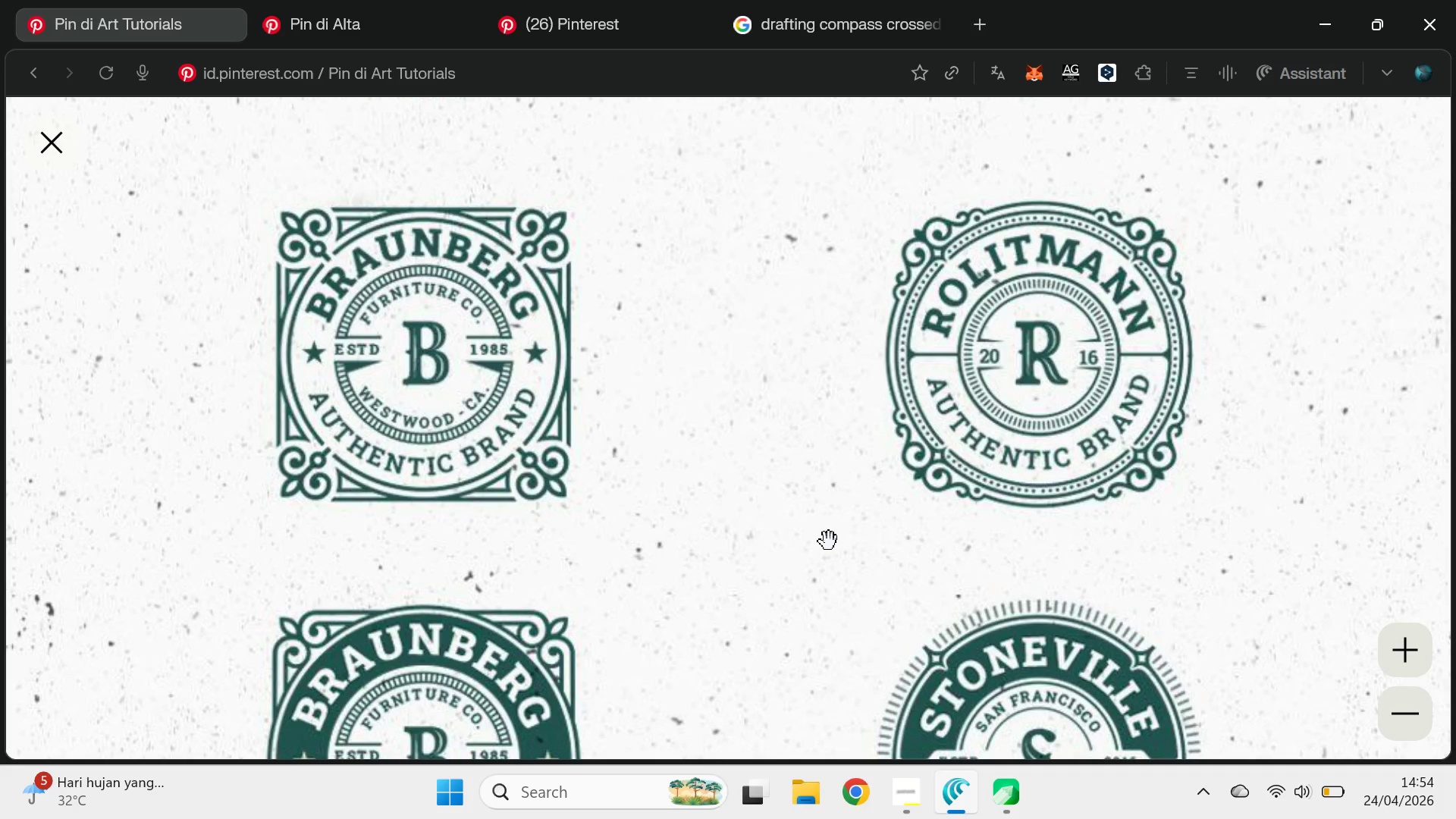 
key(Alt+Tab)
 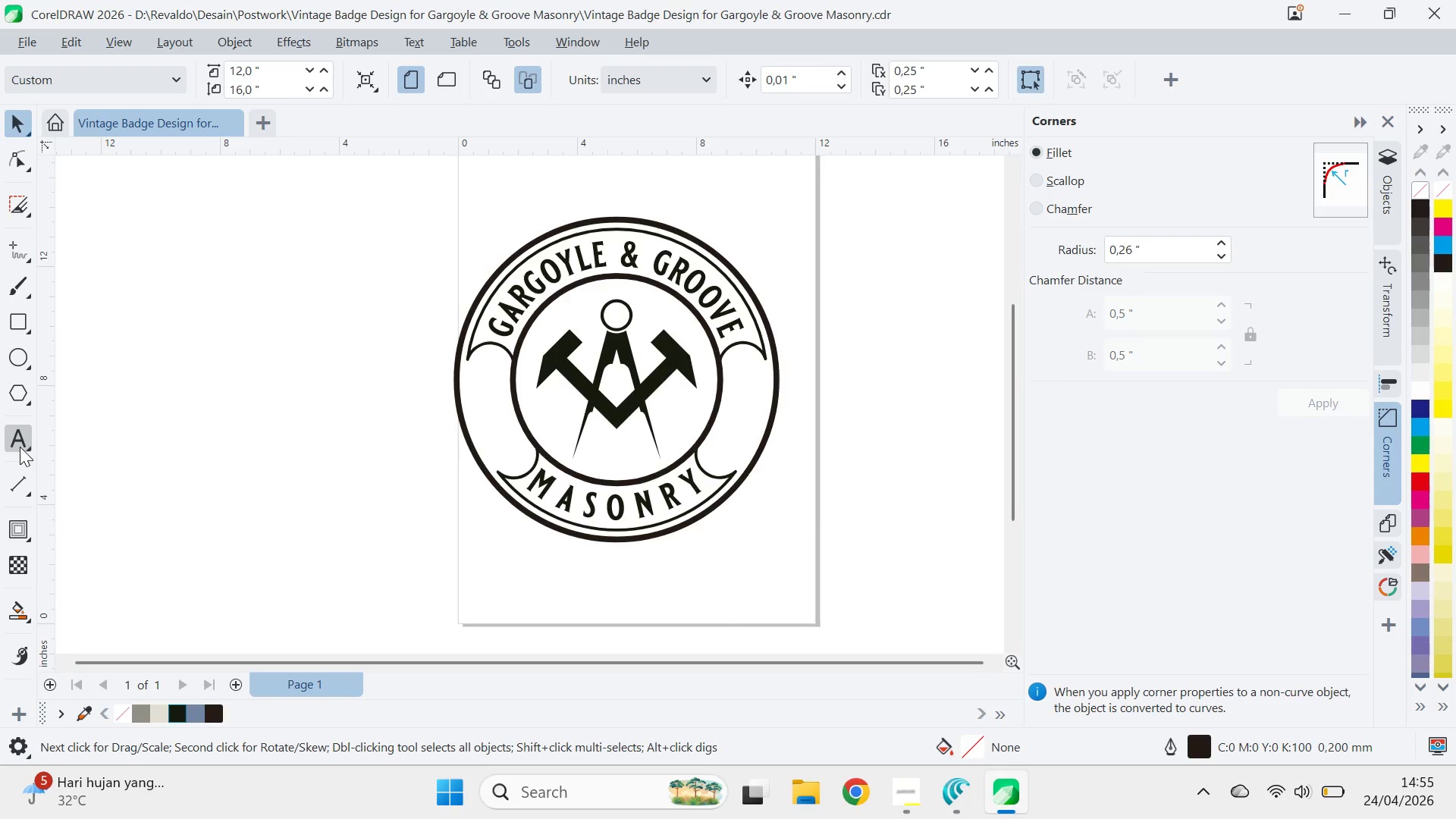 
left_click([15, 384])
 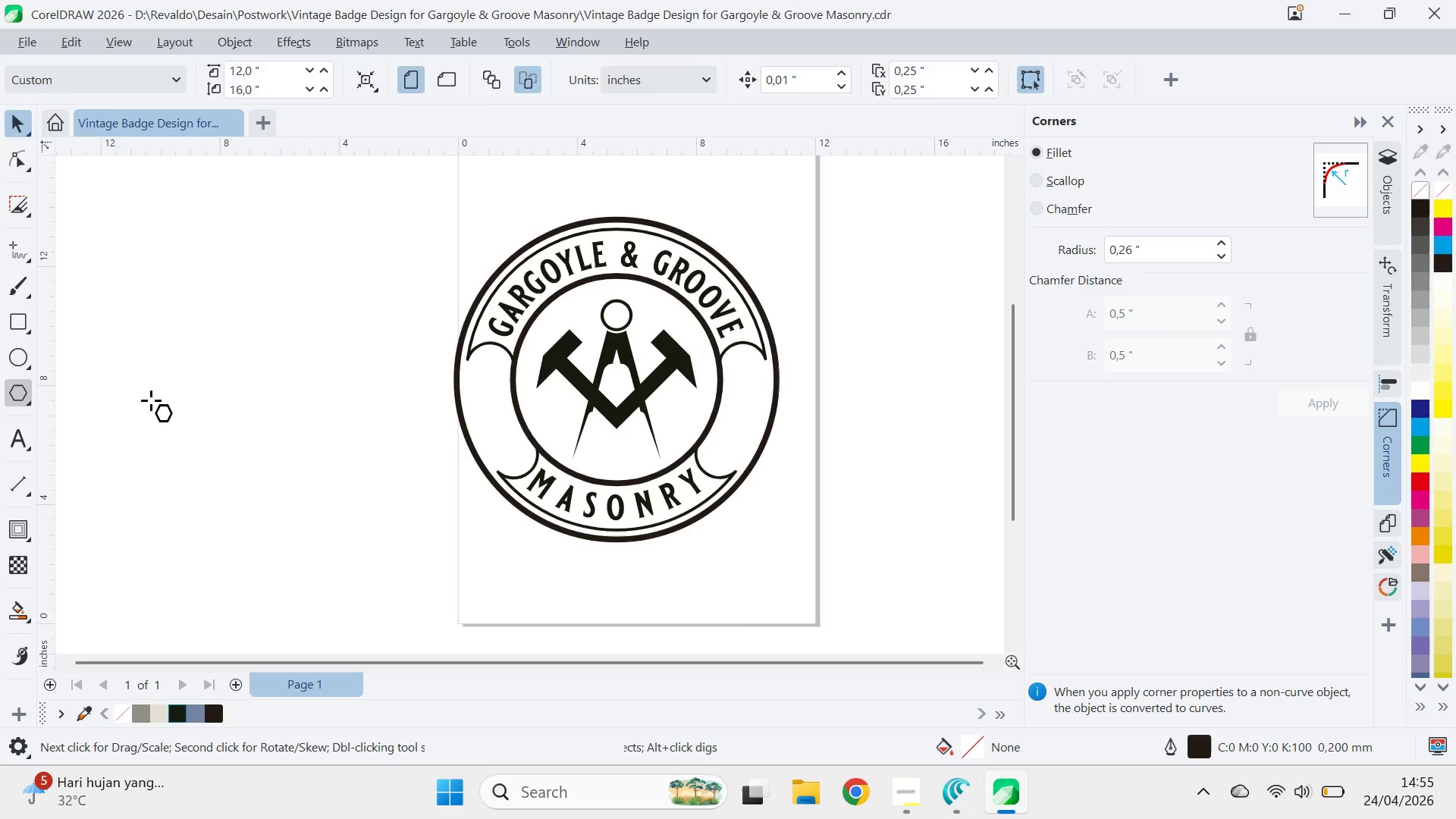 
hold_key(key=ControlLeft, duration=0.58)
 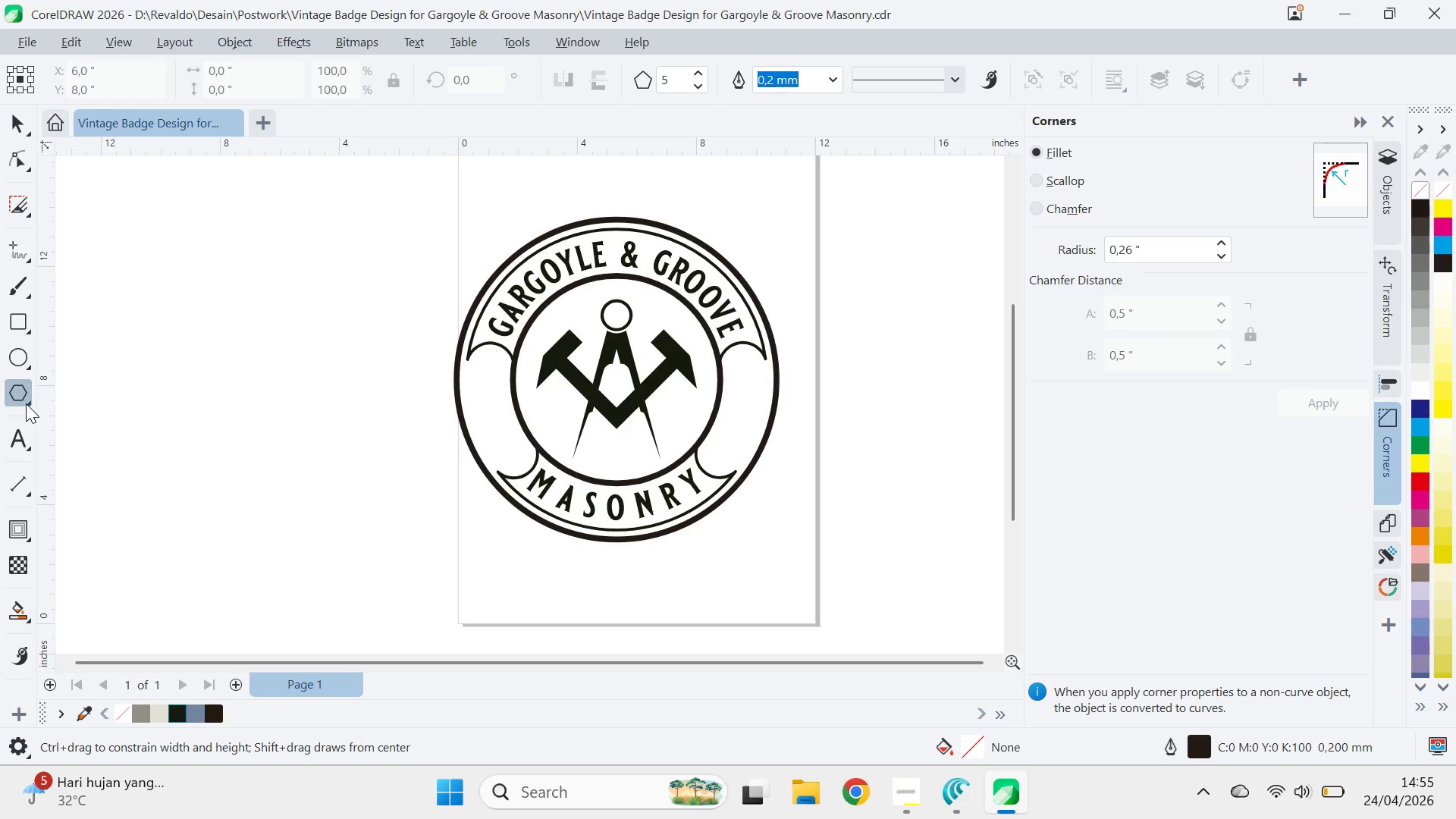 
left_click([26, 403])
 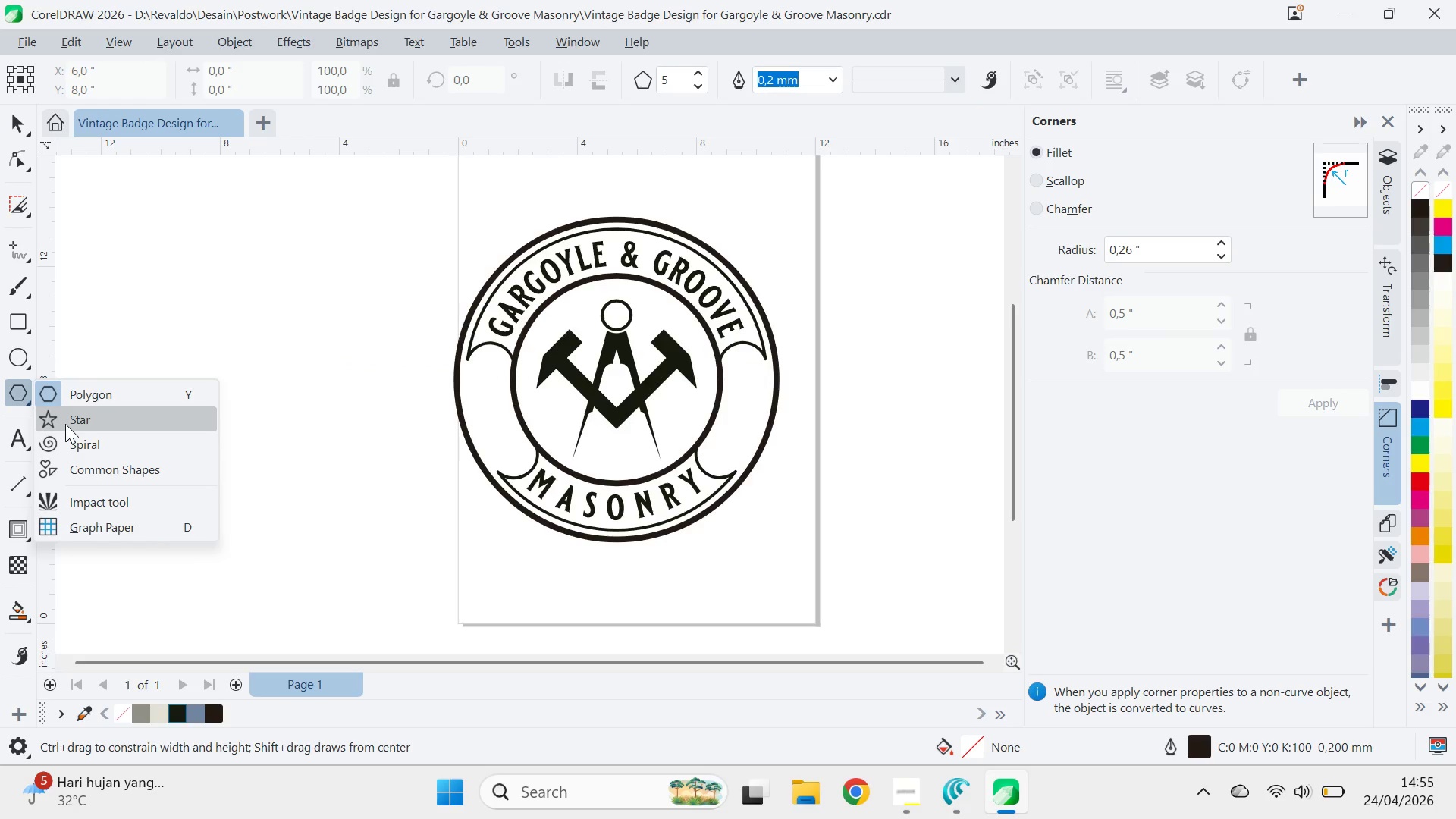 
left_click([65, 424])
 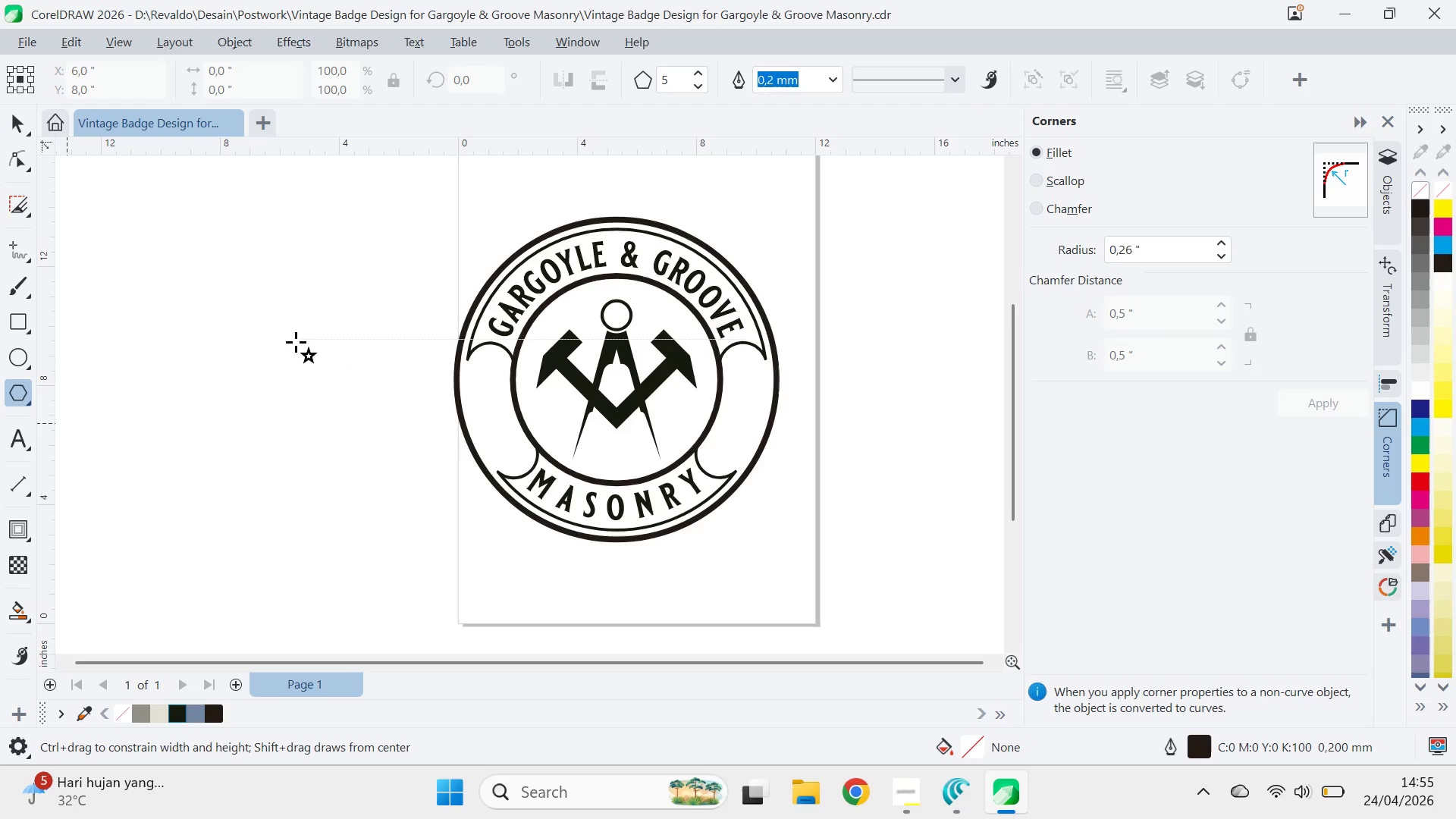 
hold_key(key=ControlLeft, duration=0.67)
left_click_drag(start_coordinate=[222, 305], to_coordinate=[291, 391])
 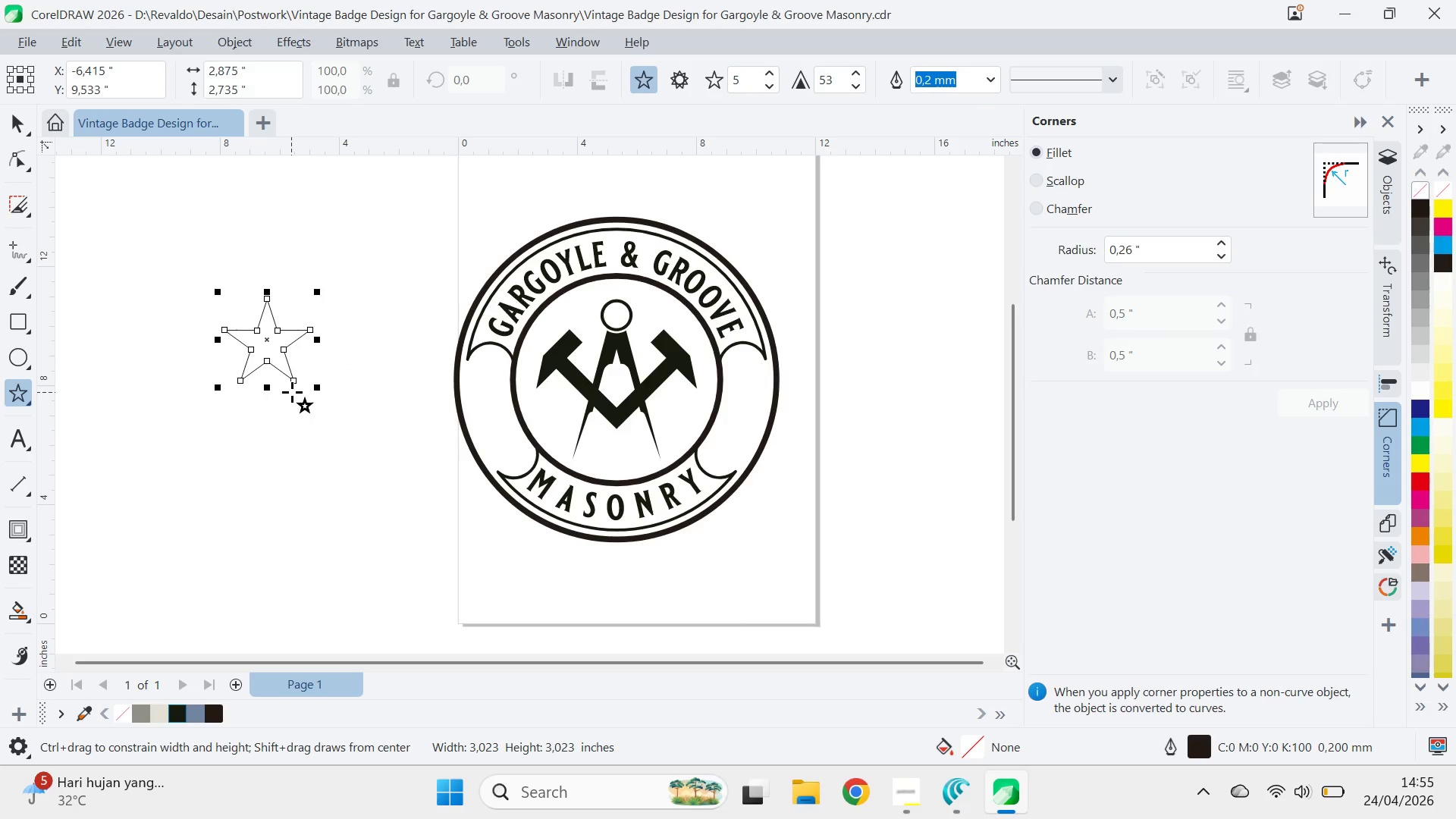 
key(V)
 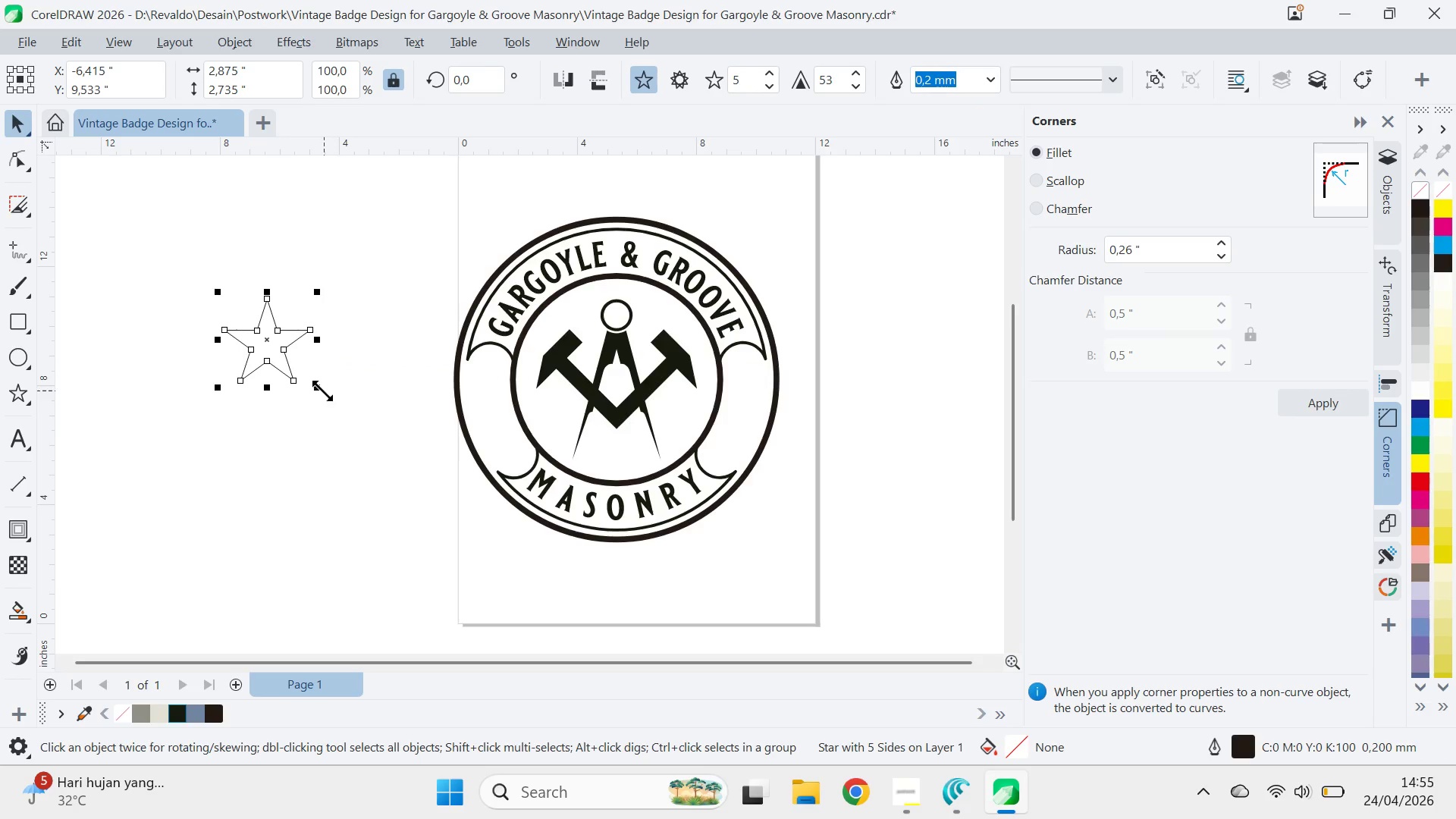 
left_click_drag(start_coordinate=[319, 391], to_coordinate=[279, 414])
 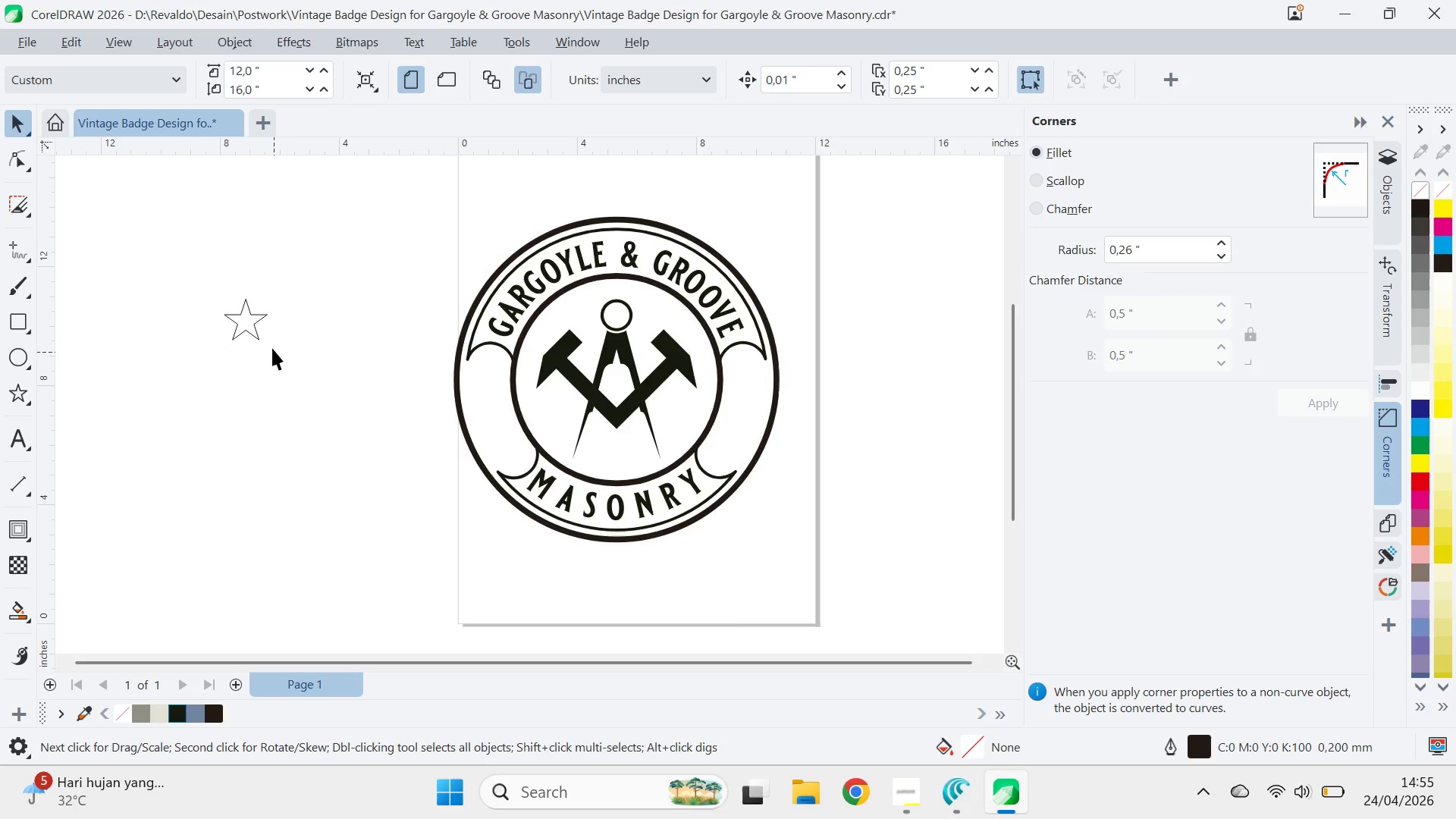 
left_click([252, 321])
 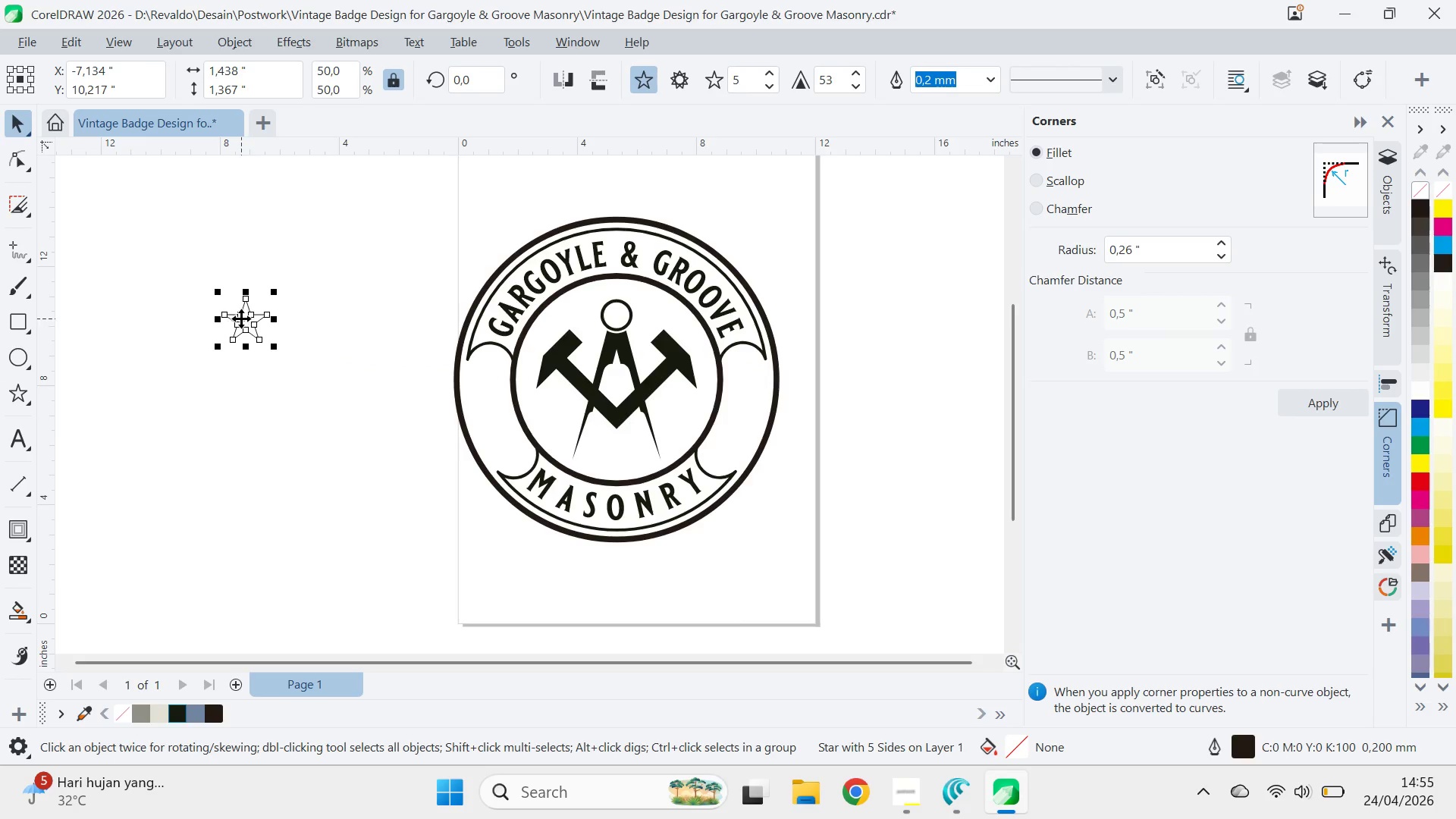 
left_click_drag(start_coordinate=[241, 318], to_coordinate=[482, 373])
 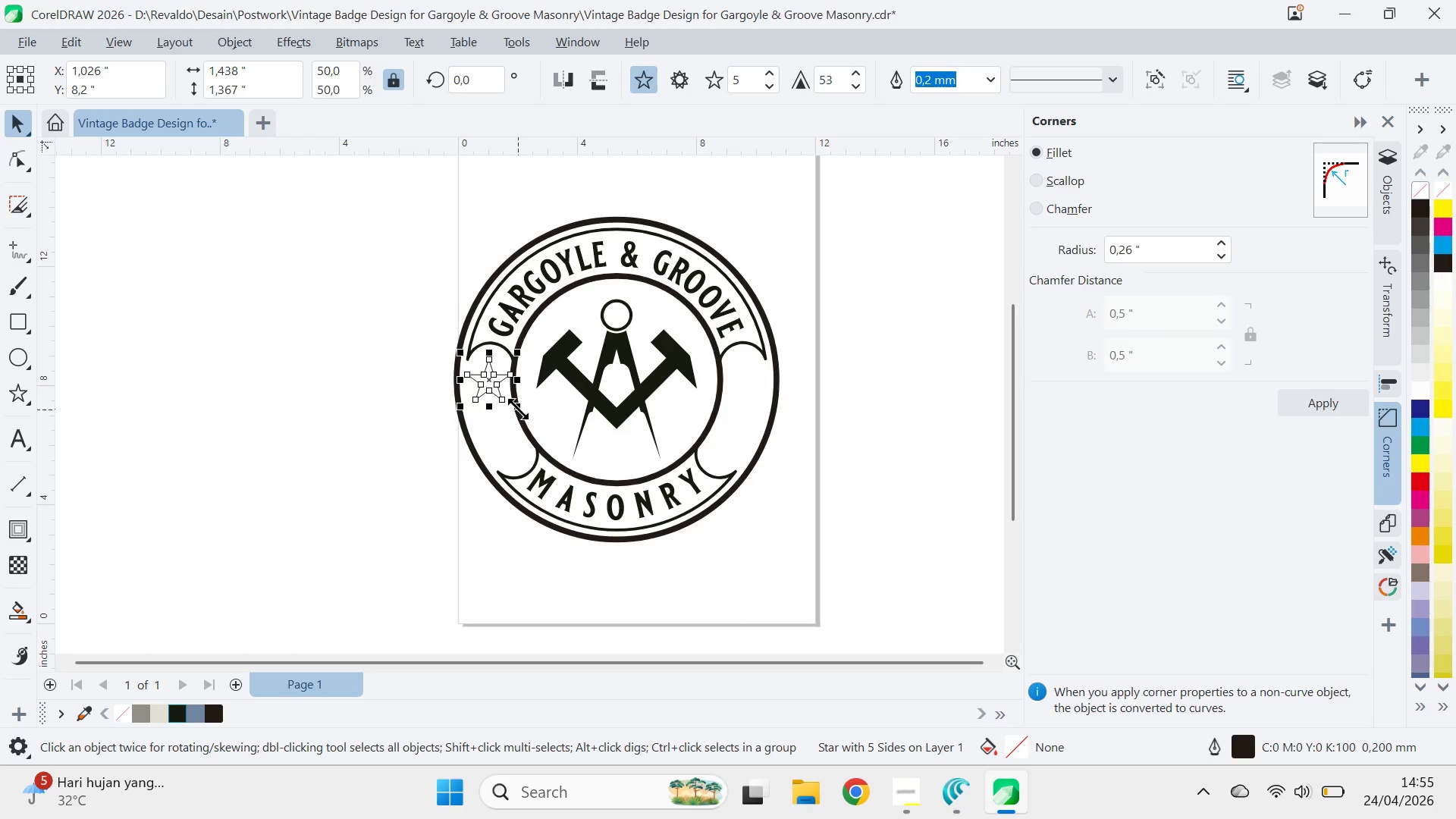 
left_click_drag(start_coordinate=[518, 409], to_coordinate=[506, 428])
 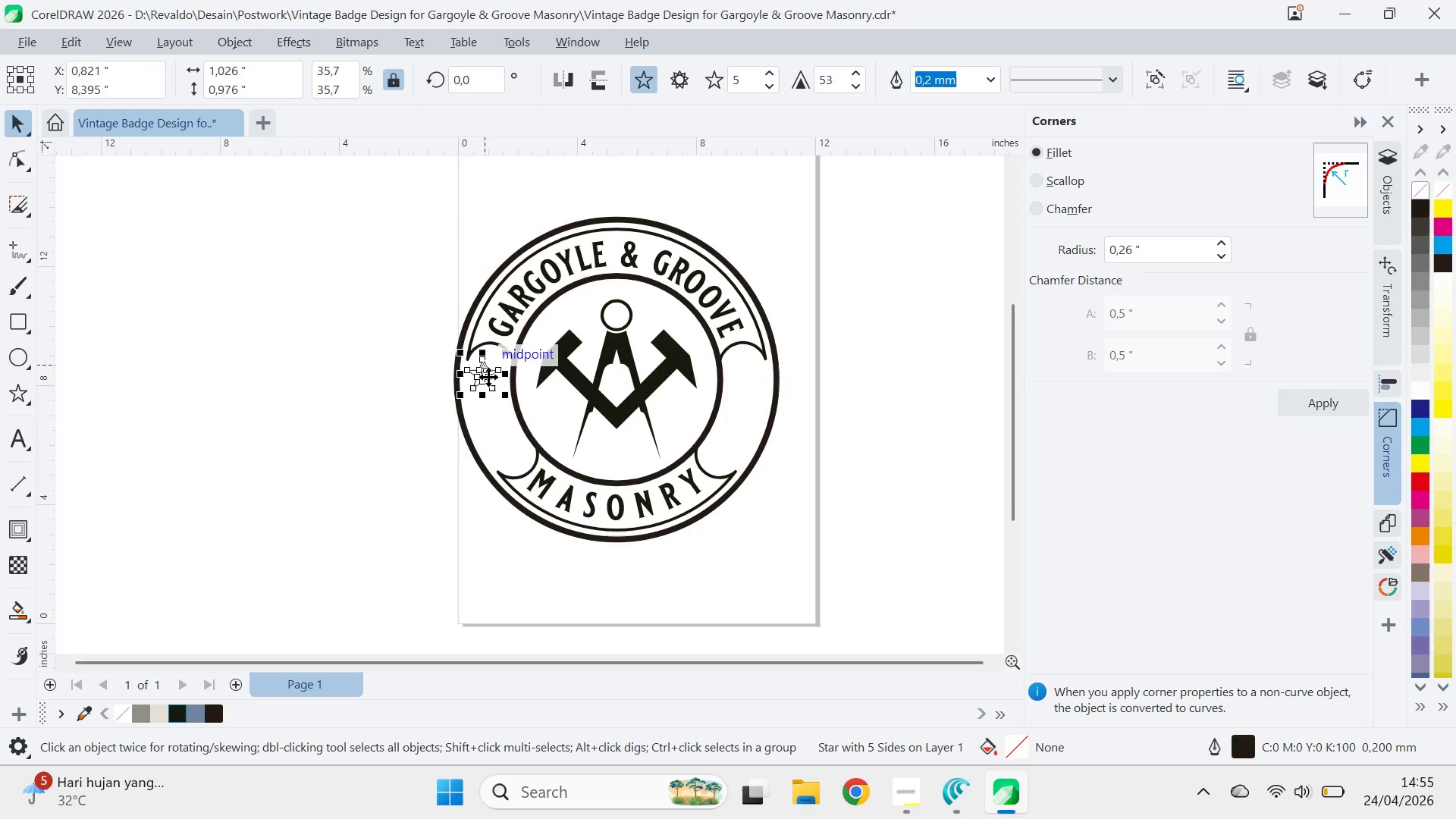 
key(Z)
 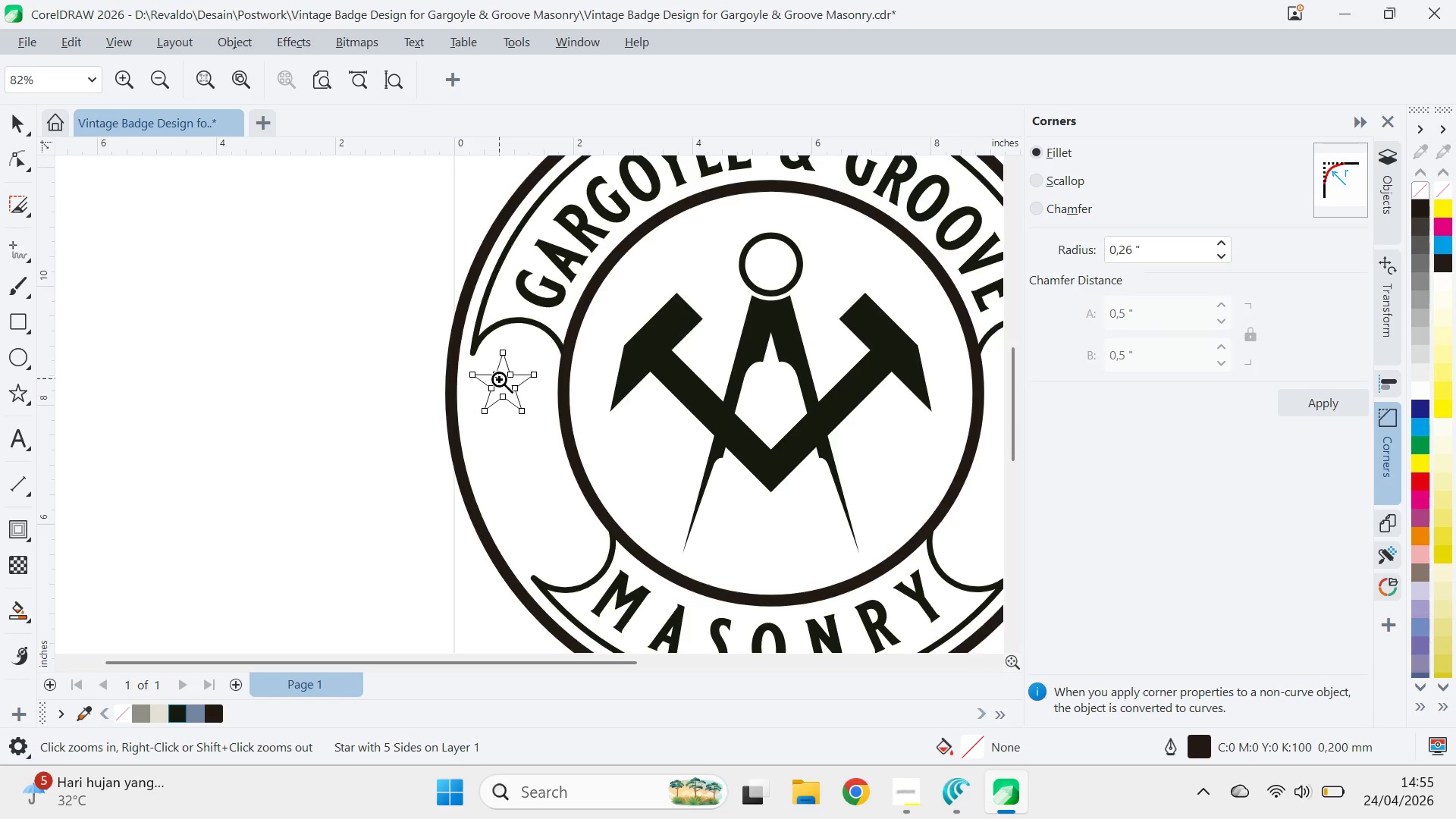 
left_click([512, 388])
 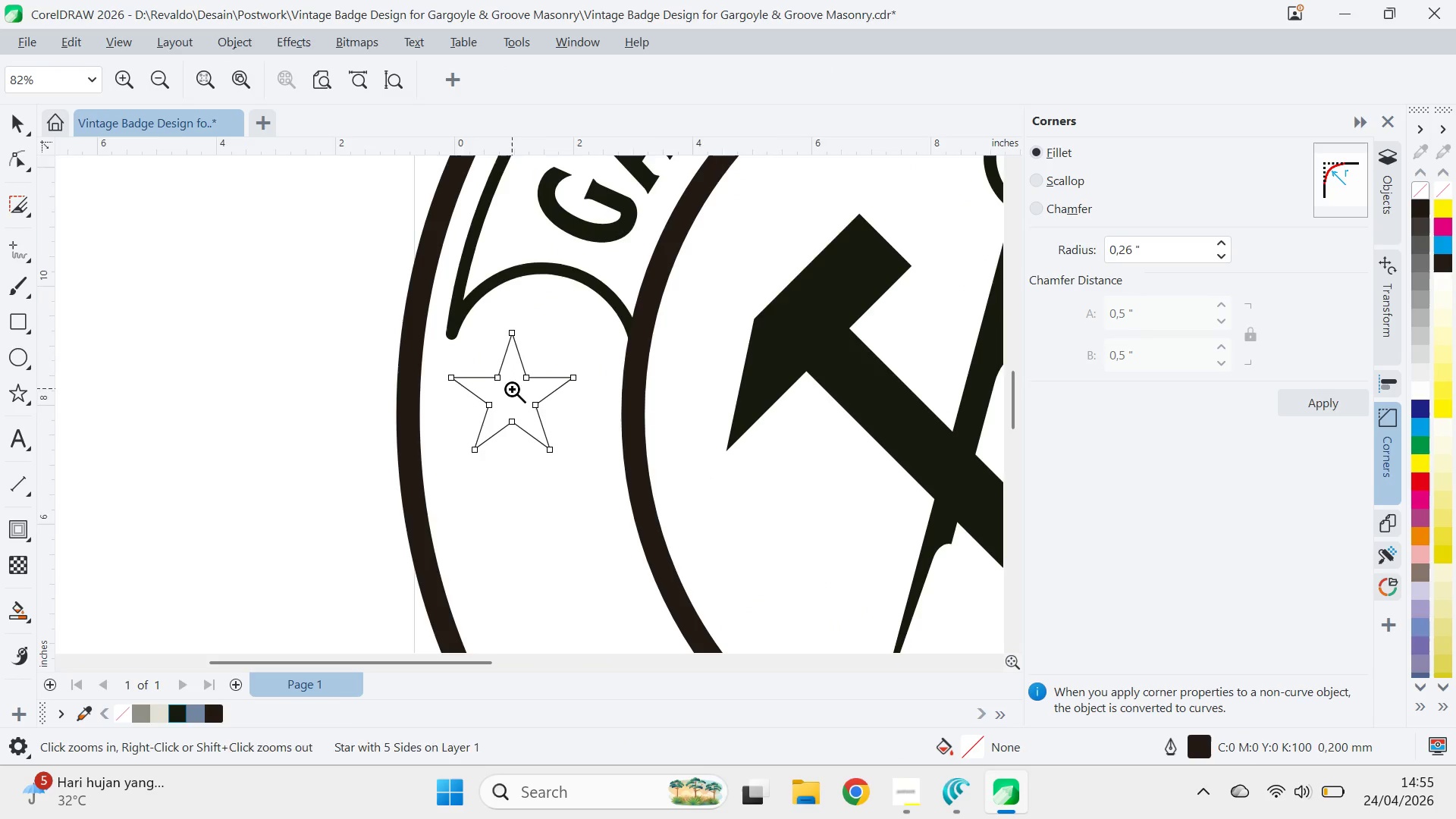 
type(qvz)
 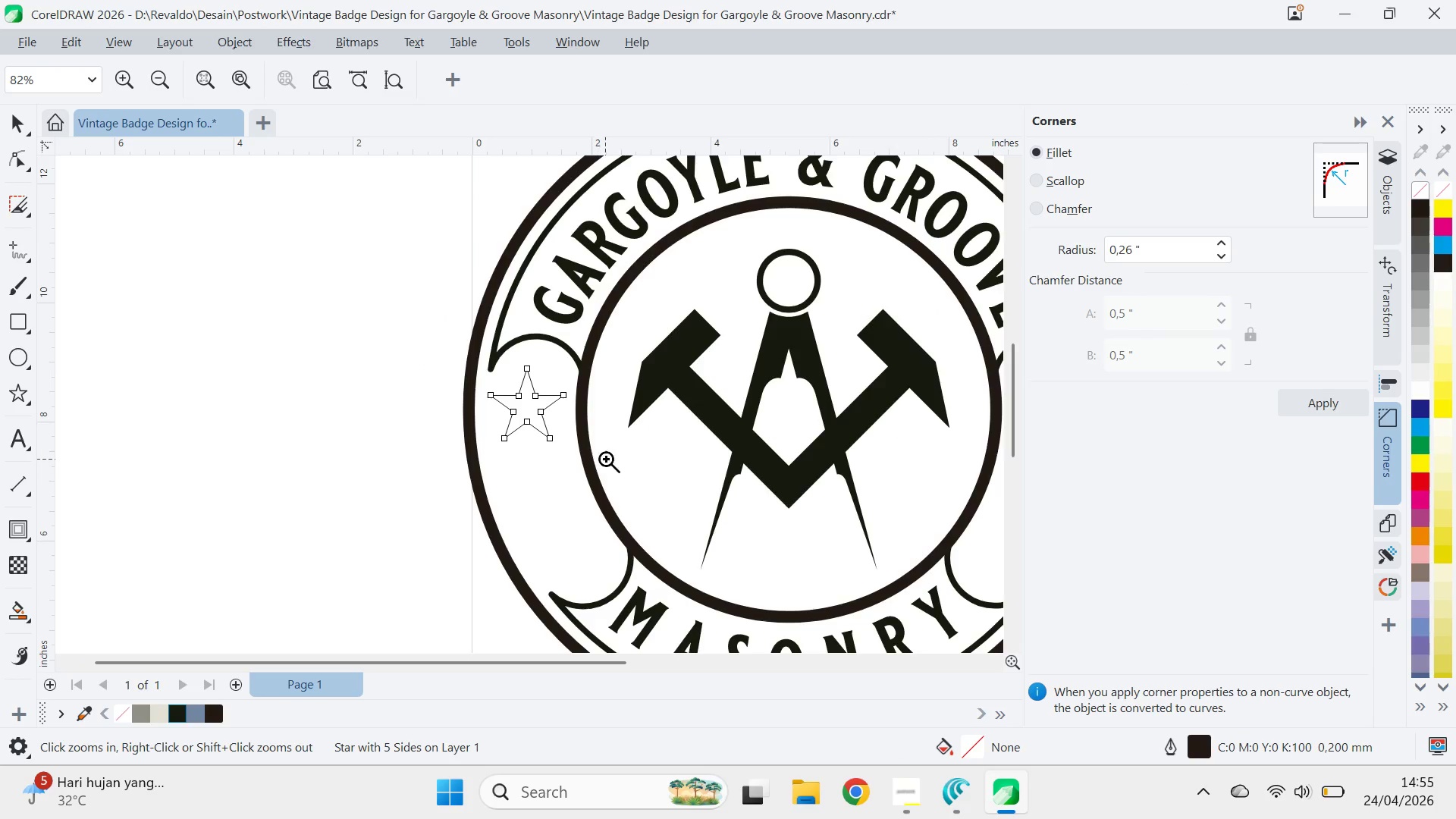 
left_click_drag(start_coordinate=[577, 461], to_coordinate=[601, 490])
 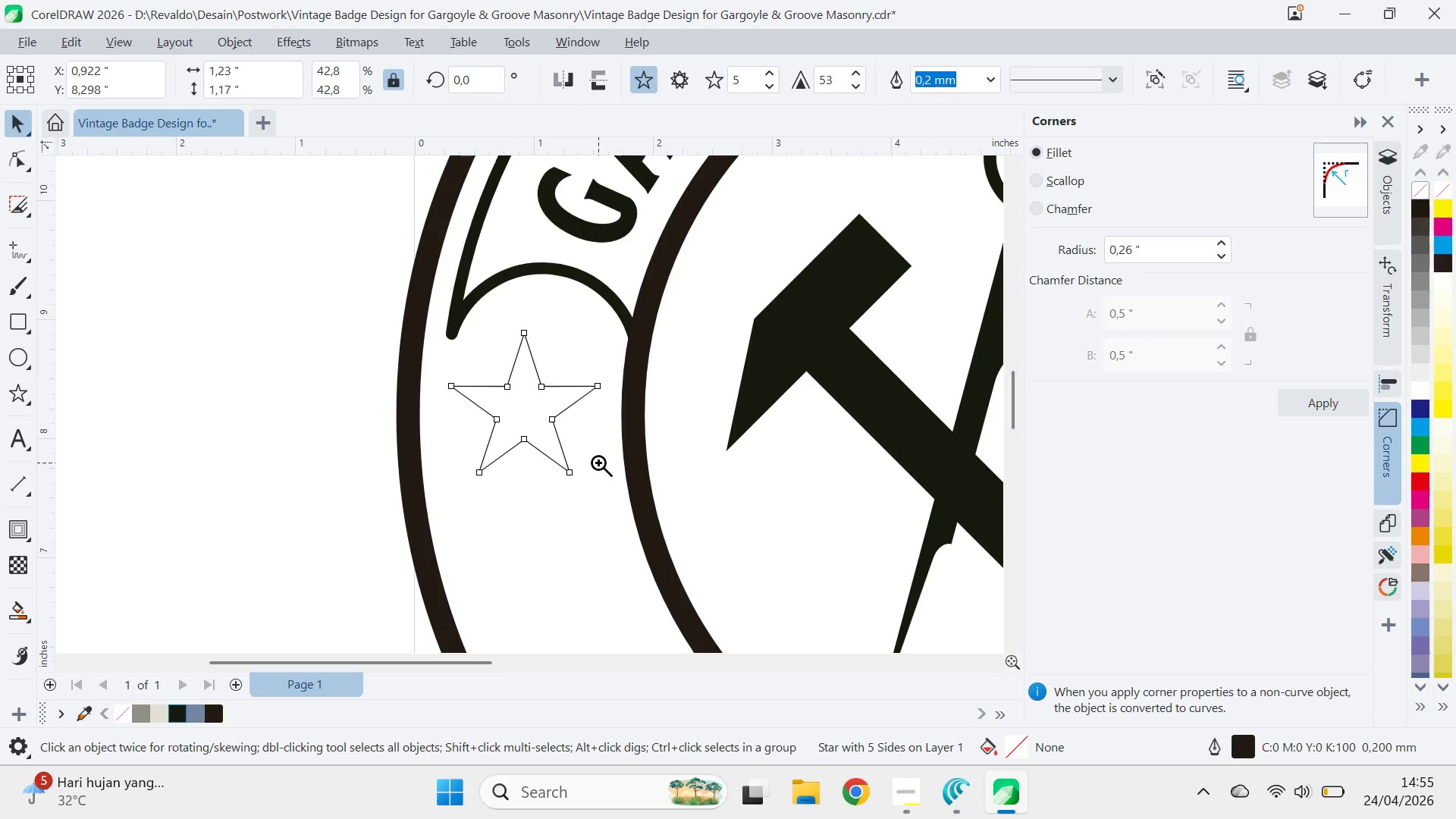 
right_click([598, 463])
 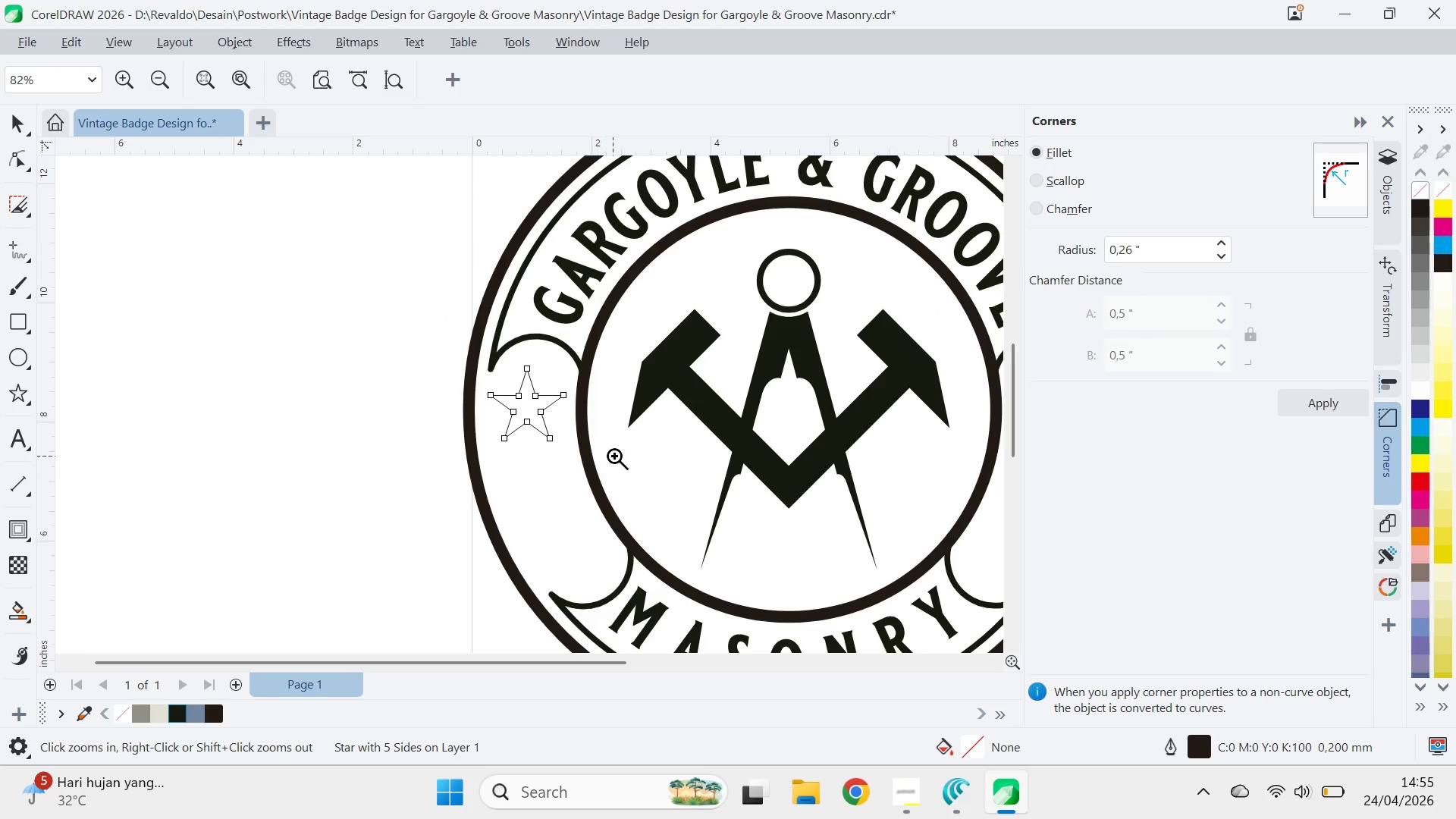 
right_click([615, 454])
 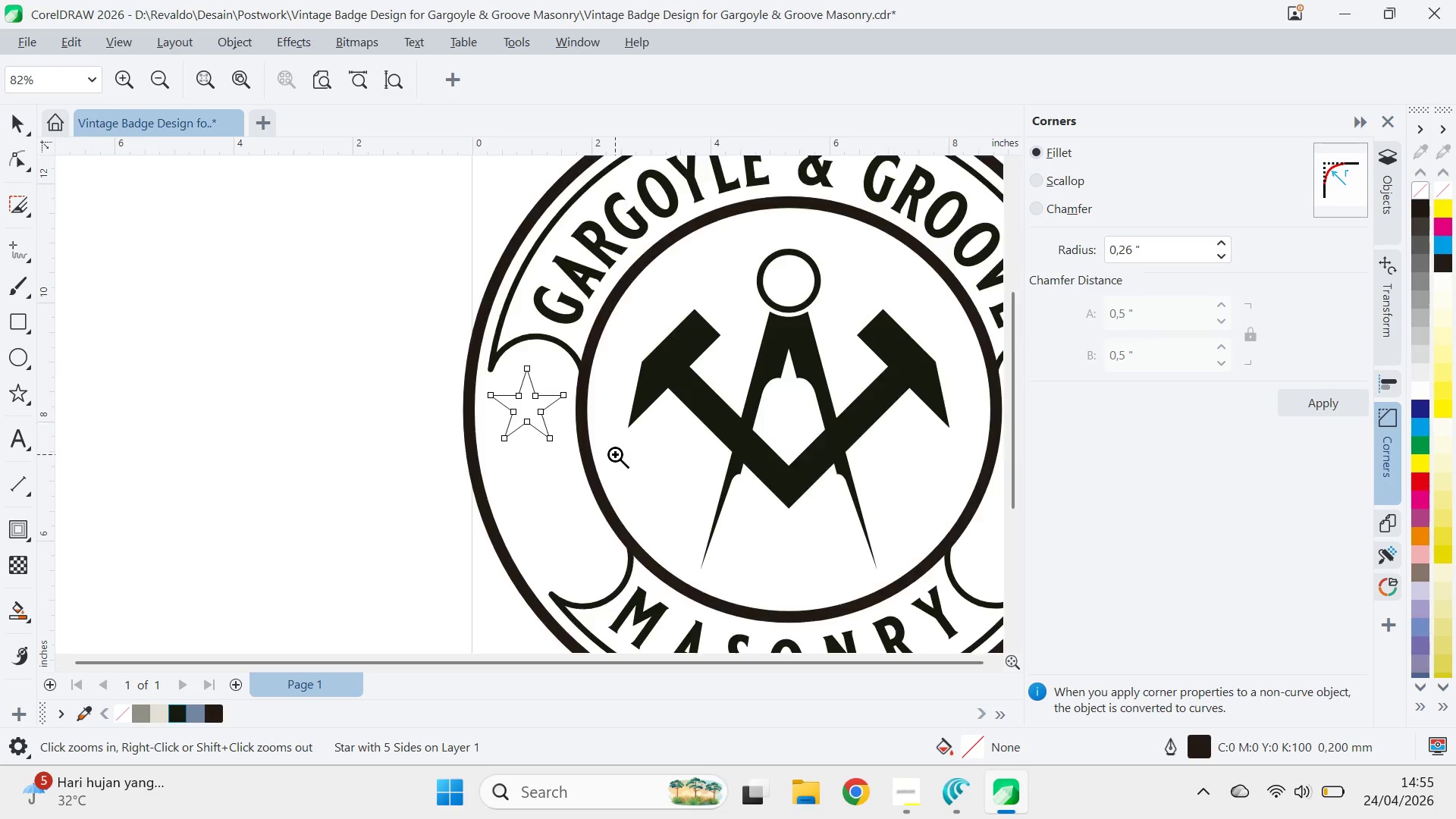 
type(qv)
 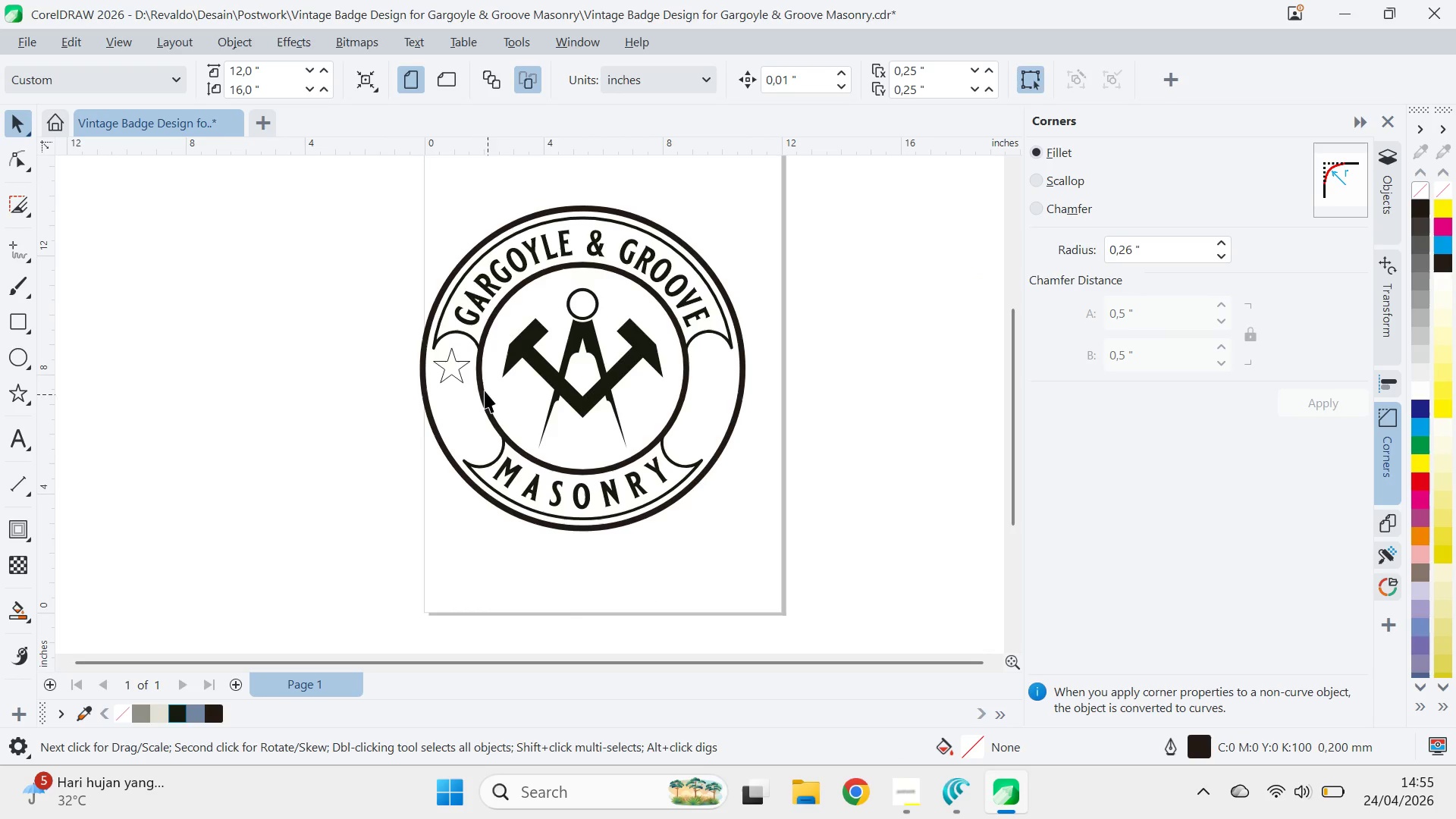 
left_click_drag(start_coordinate=[619, 446], to_coordinate=[542, 407])
 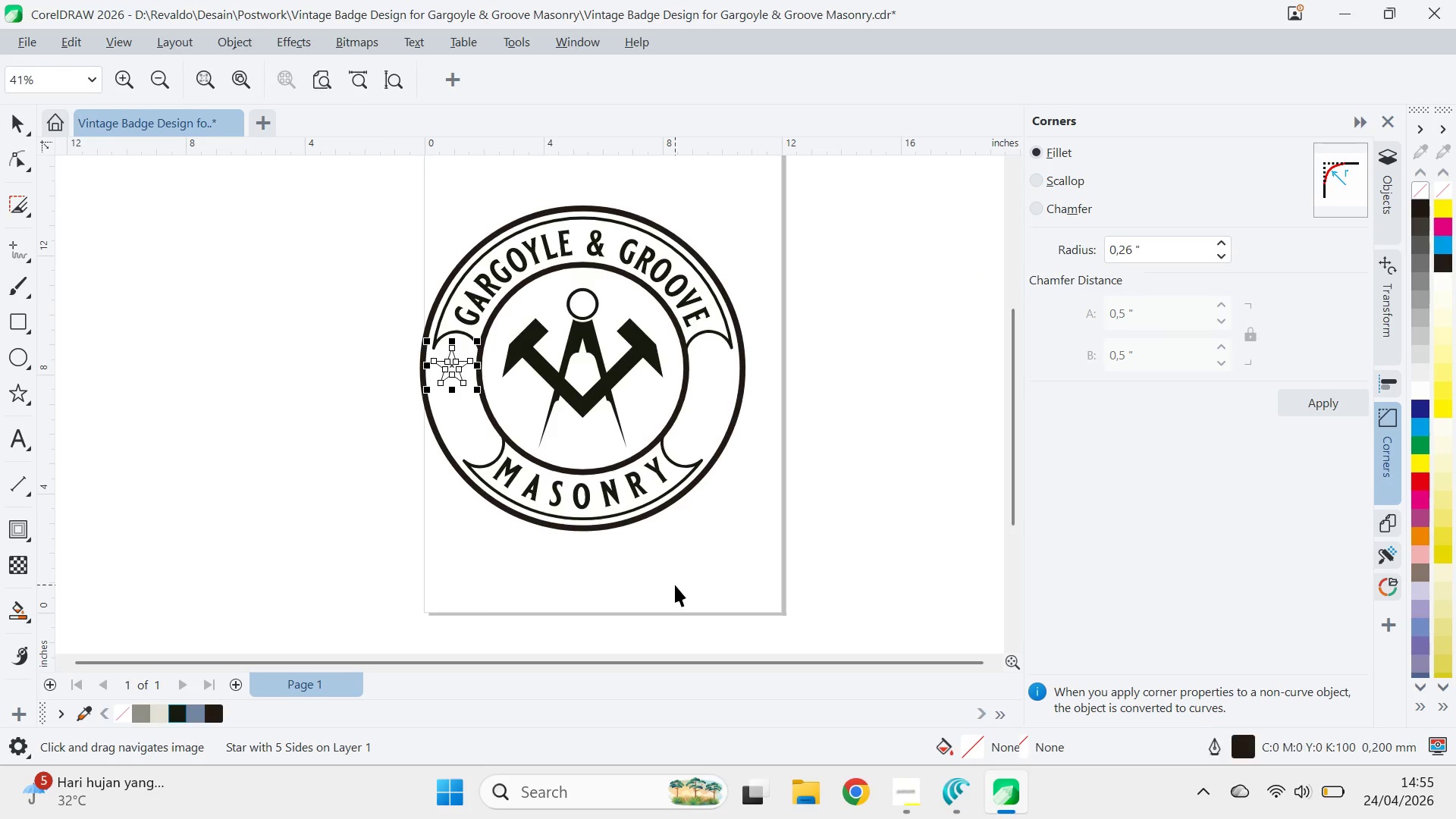 
left_click_drag(start_coordinate=[675, 585], to_coordinate=[665, 577])
 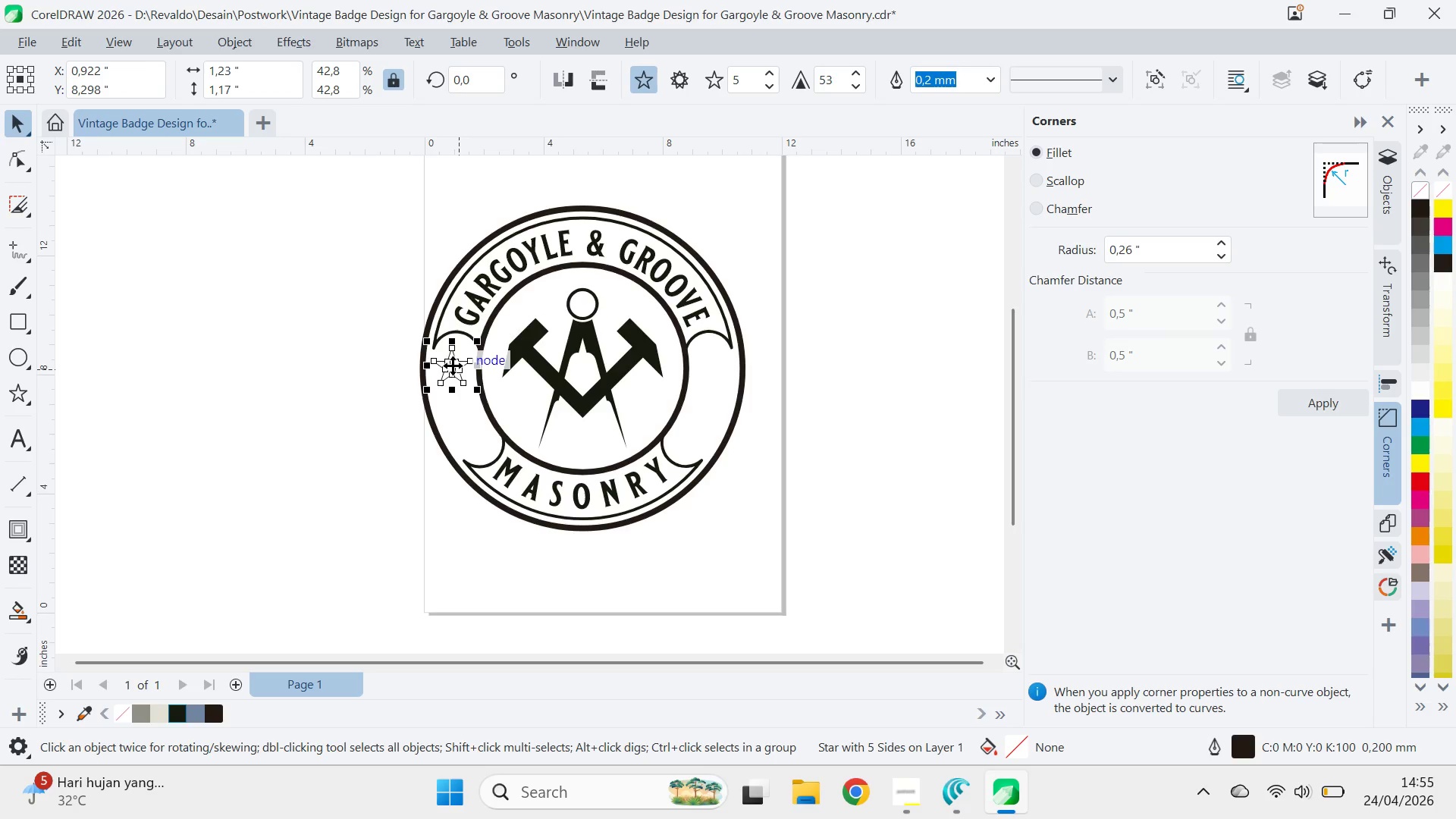 
left_click([453, 366])
 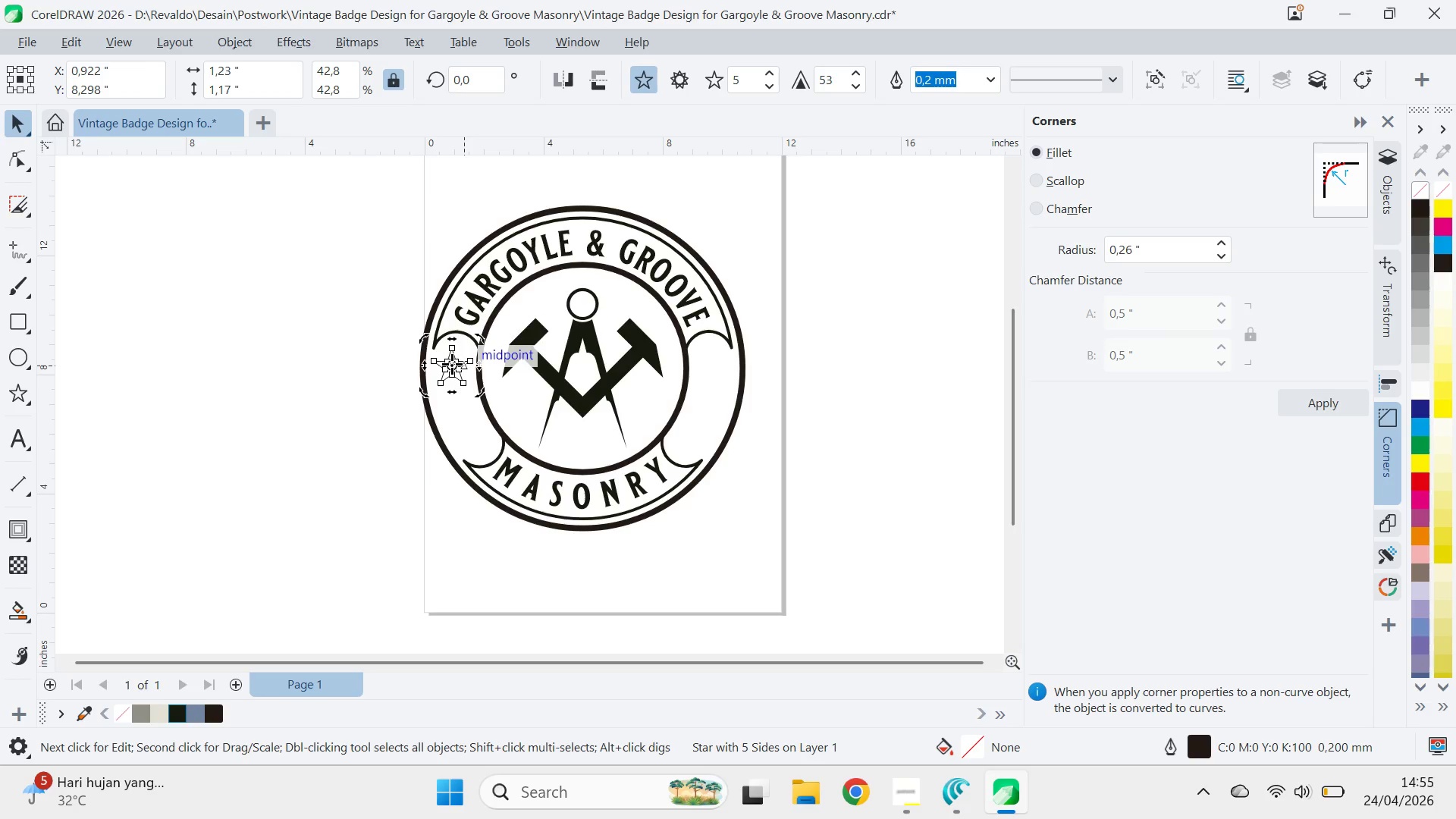 
left_click_drag(start_coordinate=[452, 364], to_coordinate=[582, 372])
 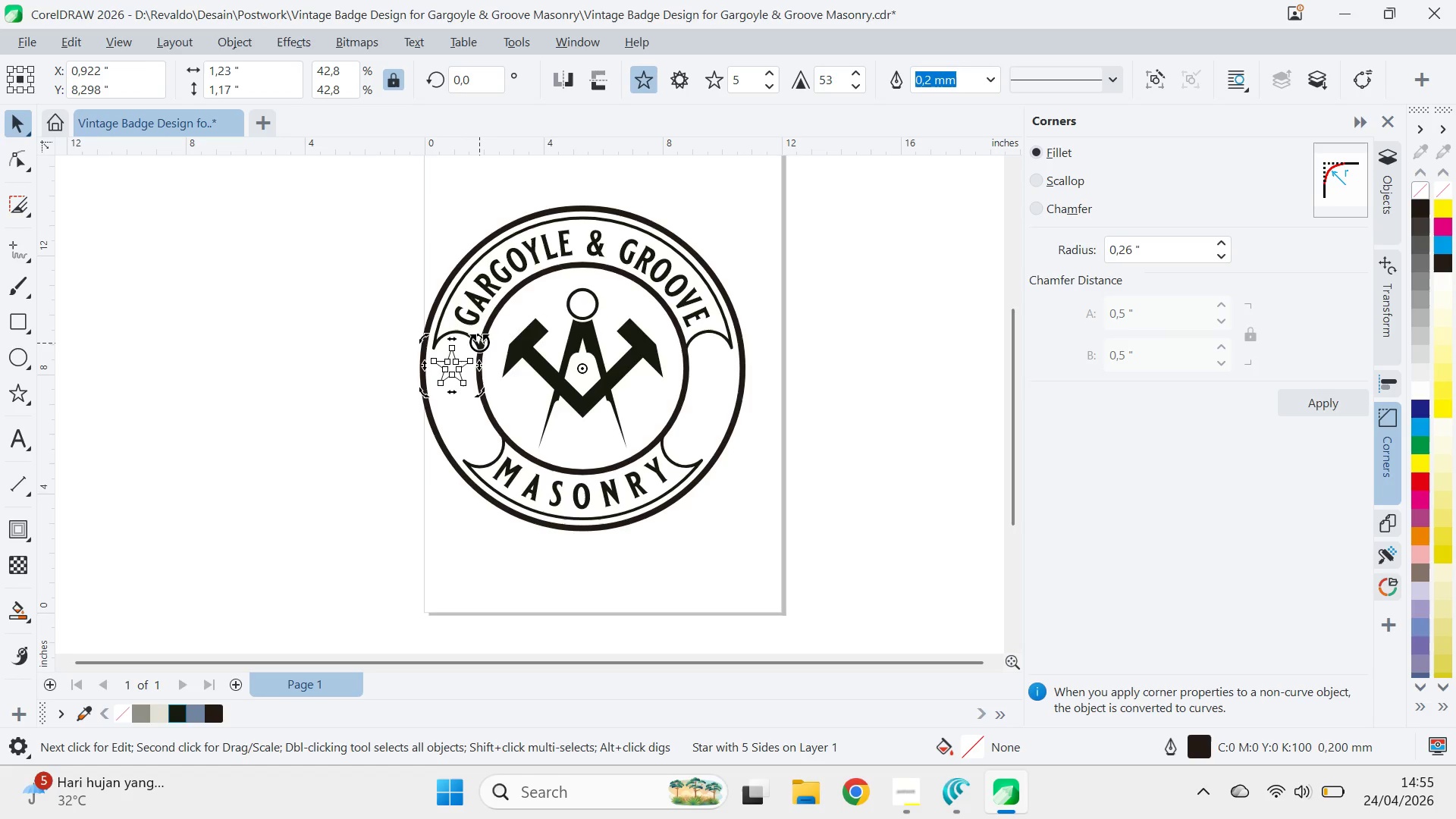 
hold_key(key=ShiftLeft, duration=0.86)
 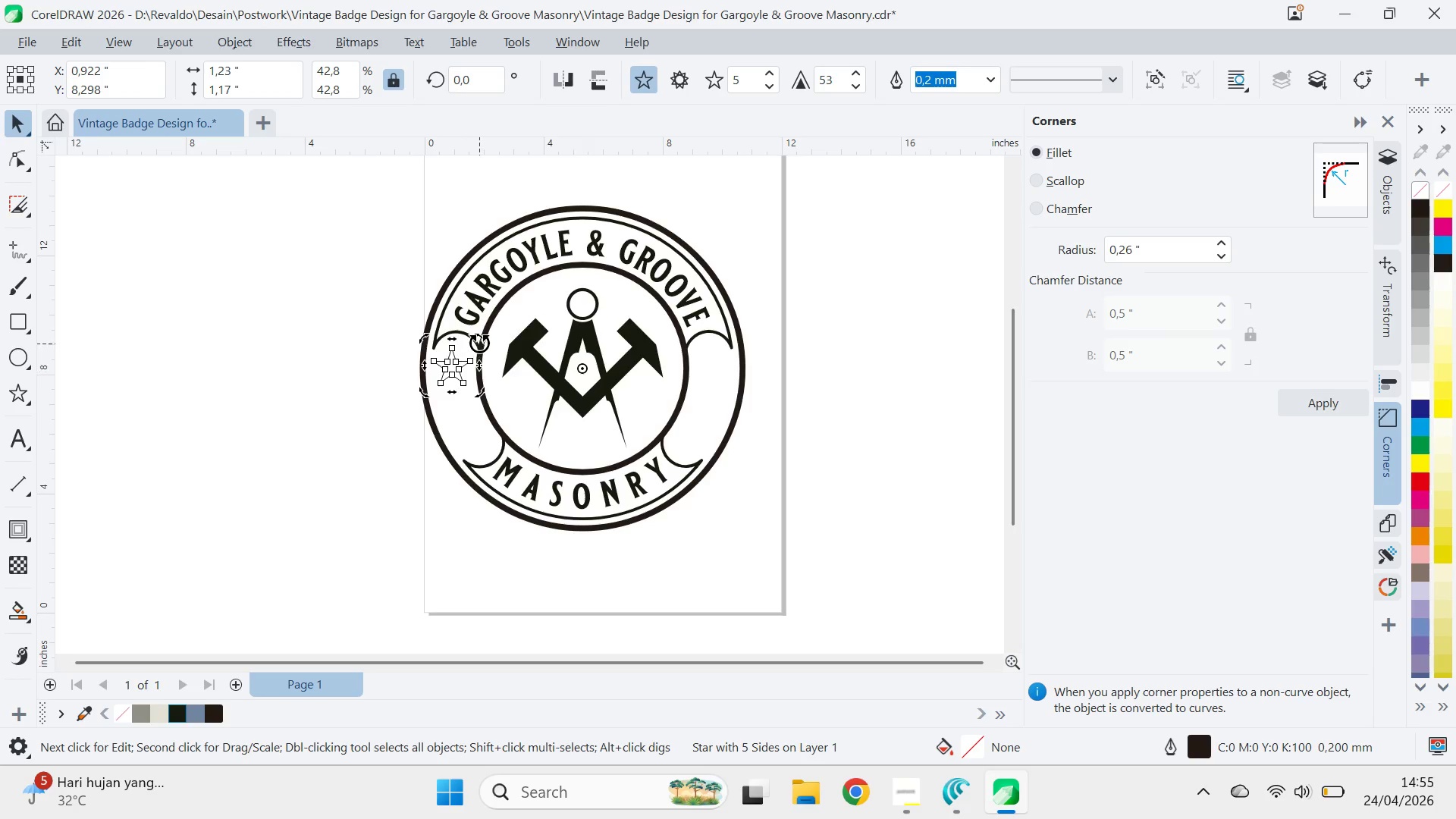 
hold_key(key=ControlLeft, duration=1.69)
left_click_drag(start_coordinate=[479, 341], to_coordinate=[722, 390])
 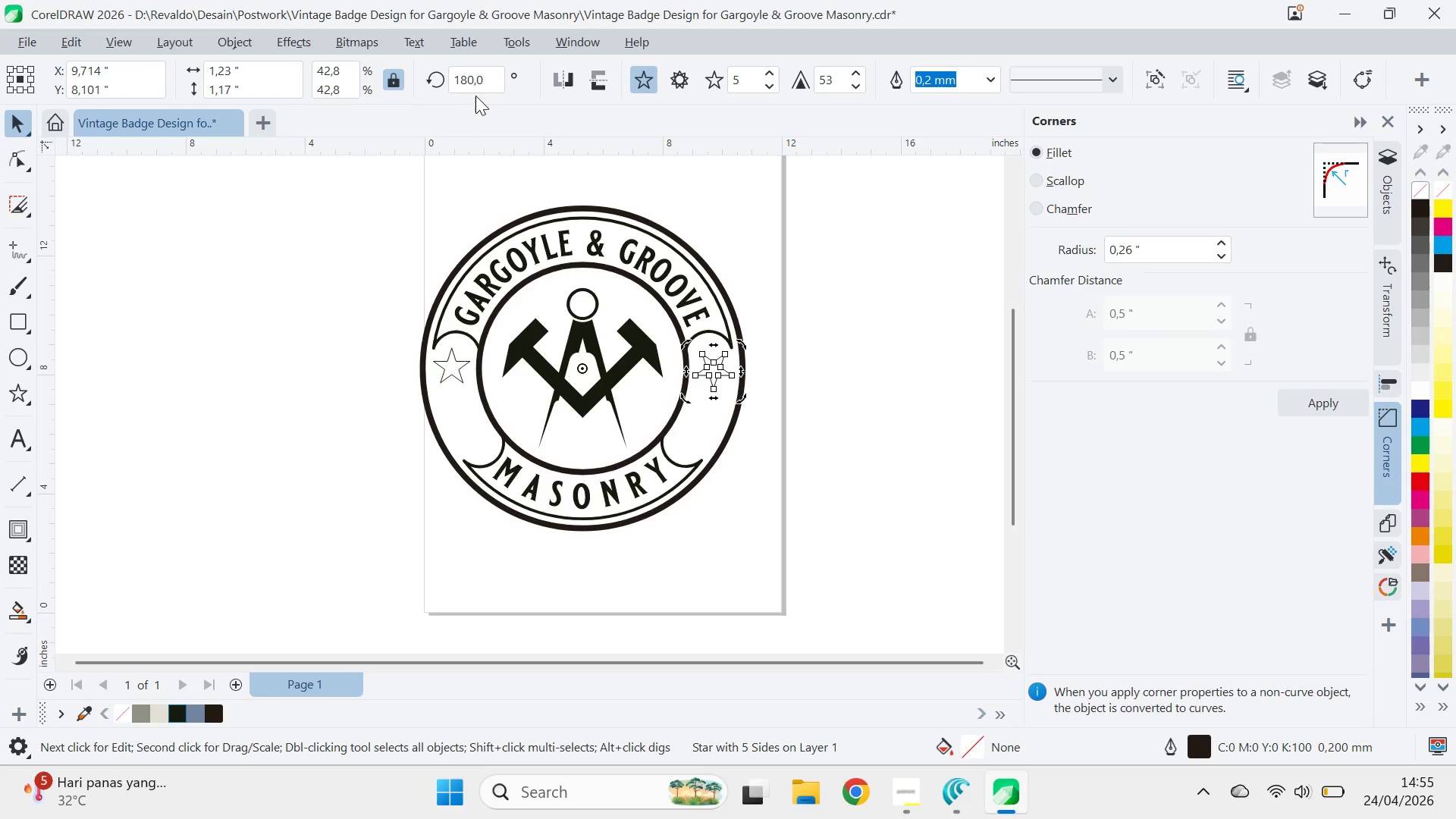 
left_click([722, 390])
 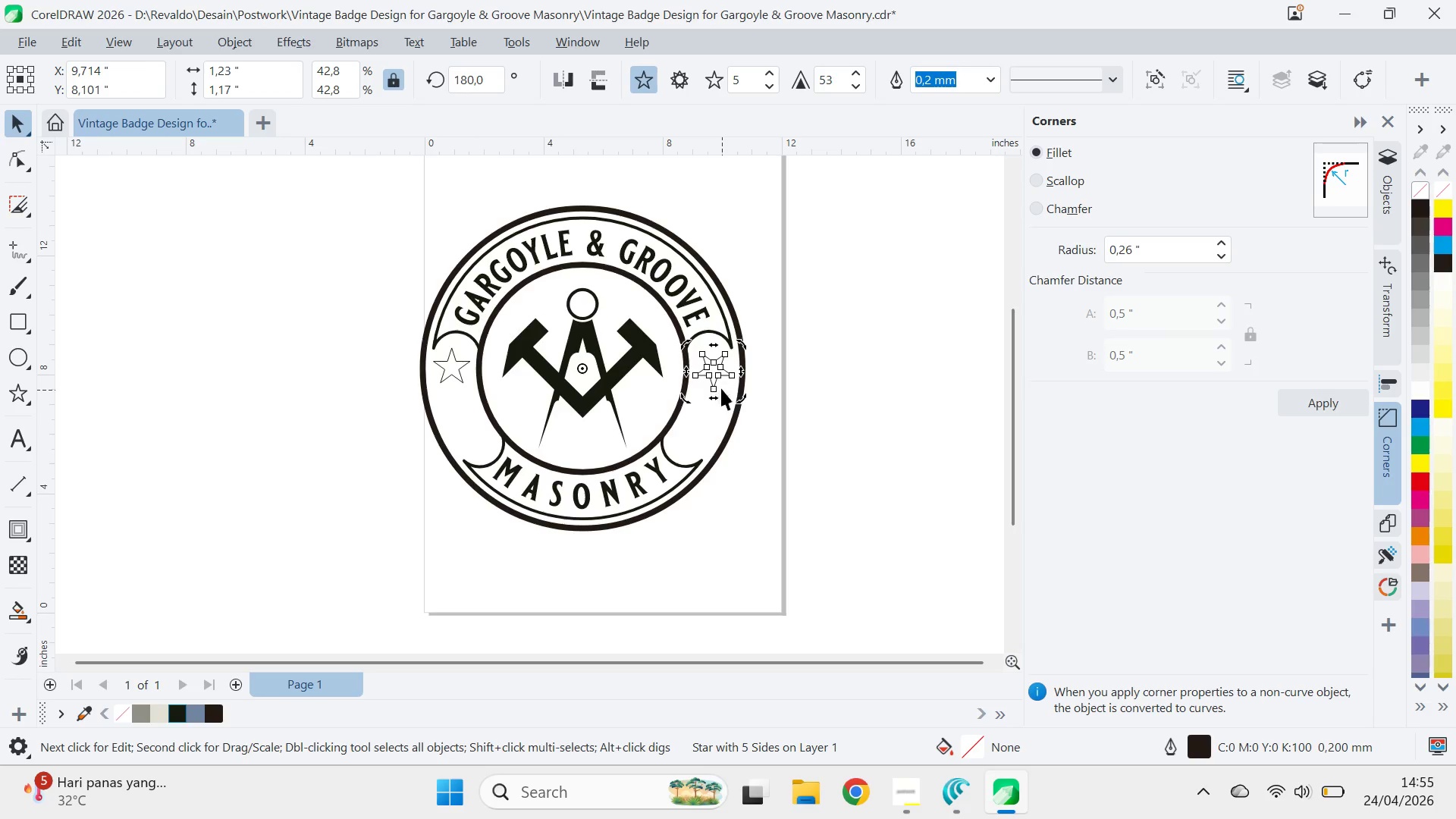 
right_click([722, 390])
 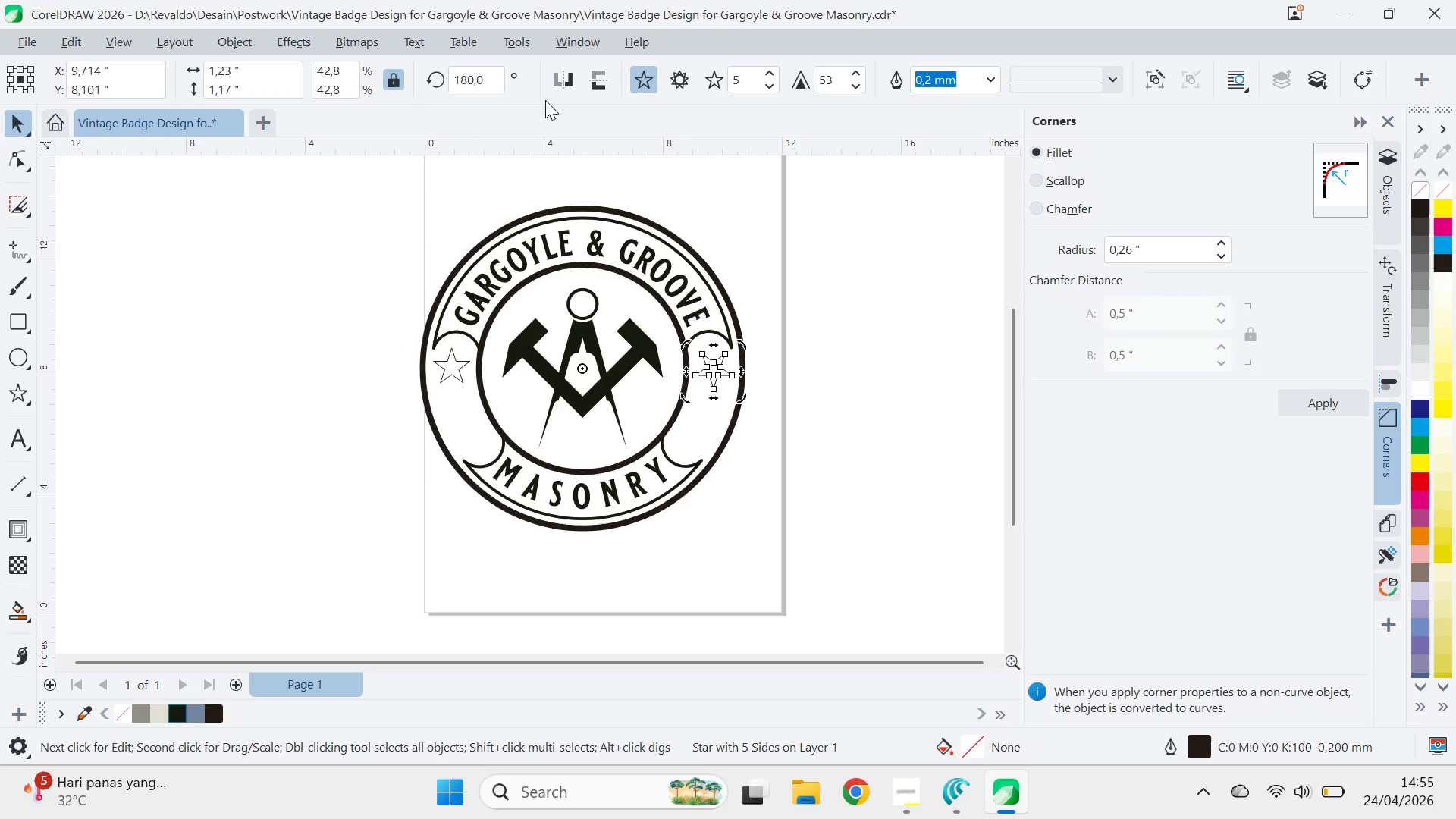 
left_click([609, 83])
 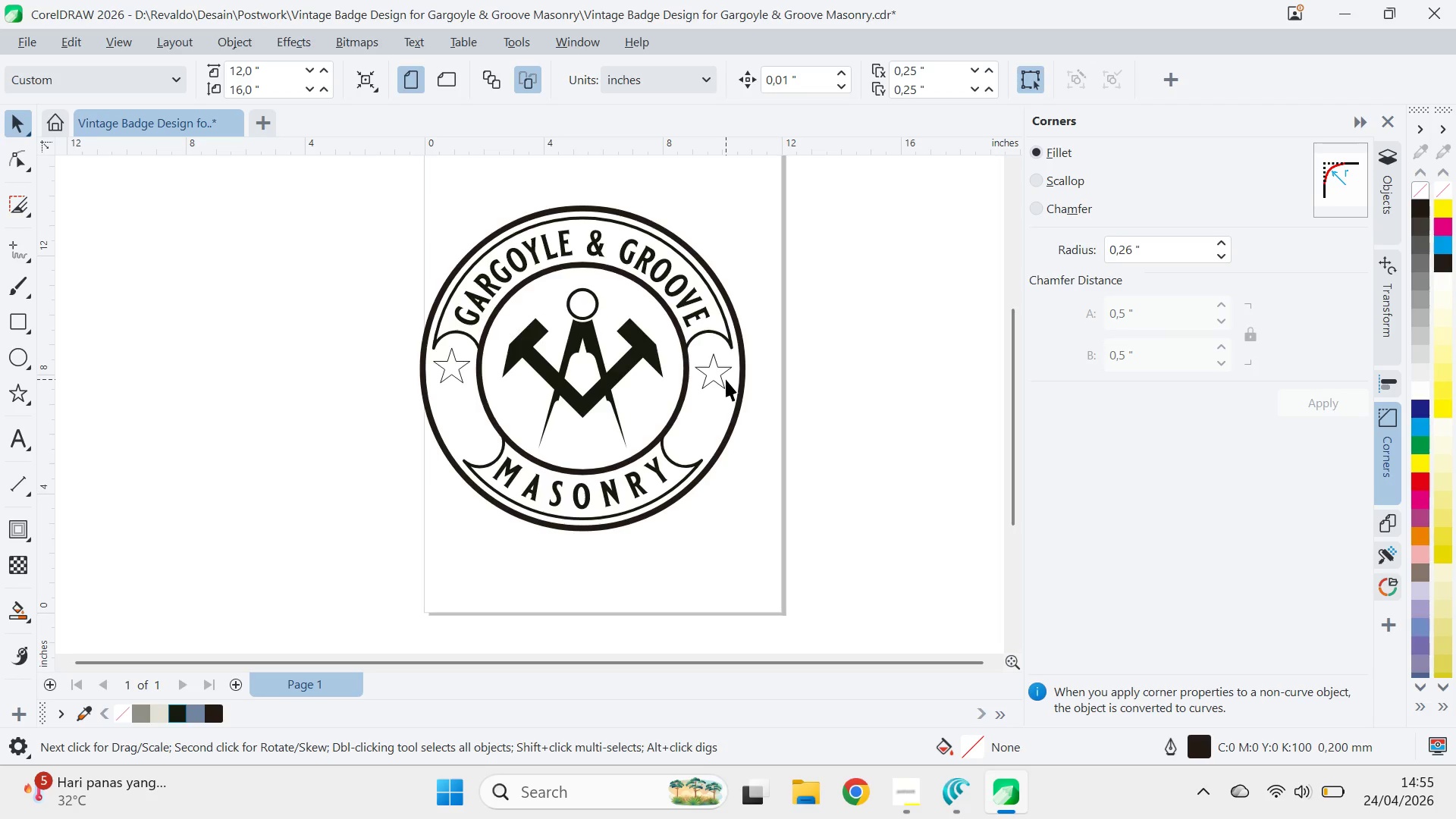 
wait(7.67)
 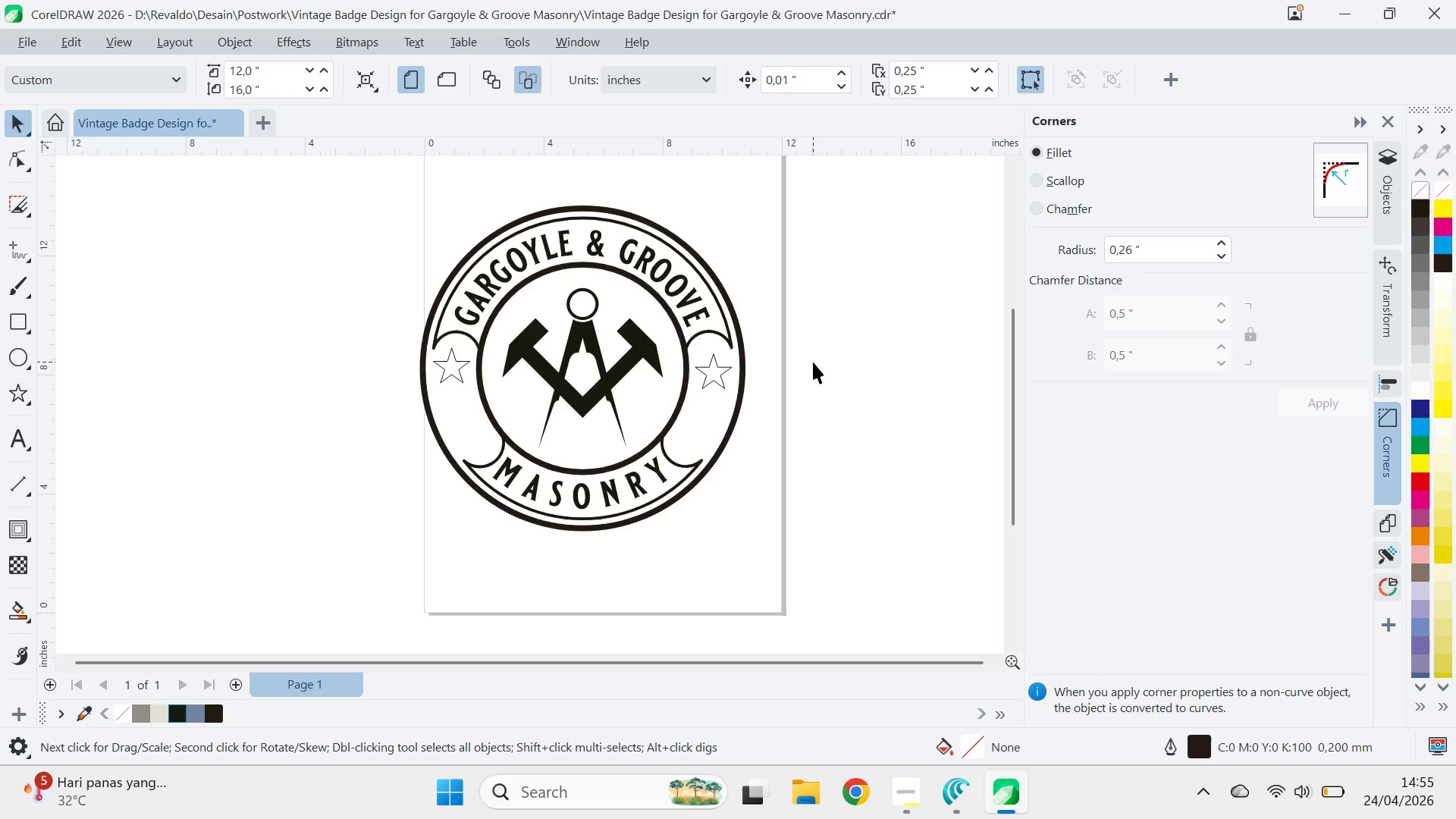 
left_click([720, 375])
 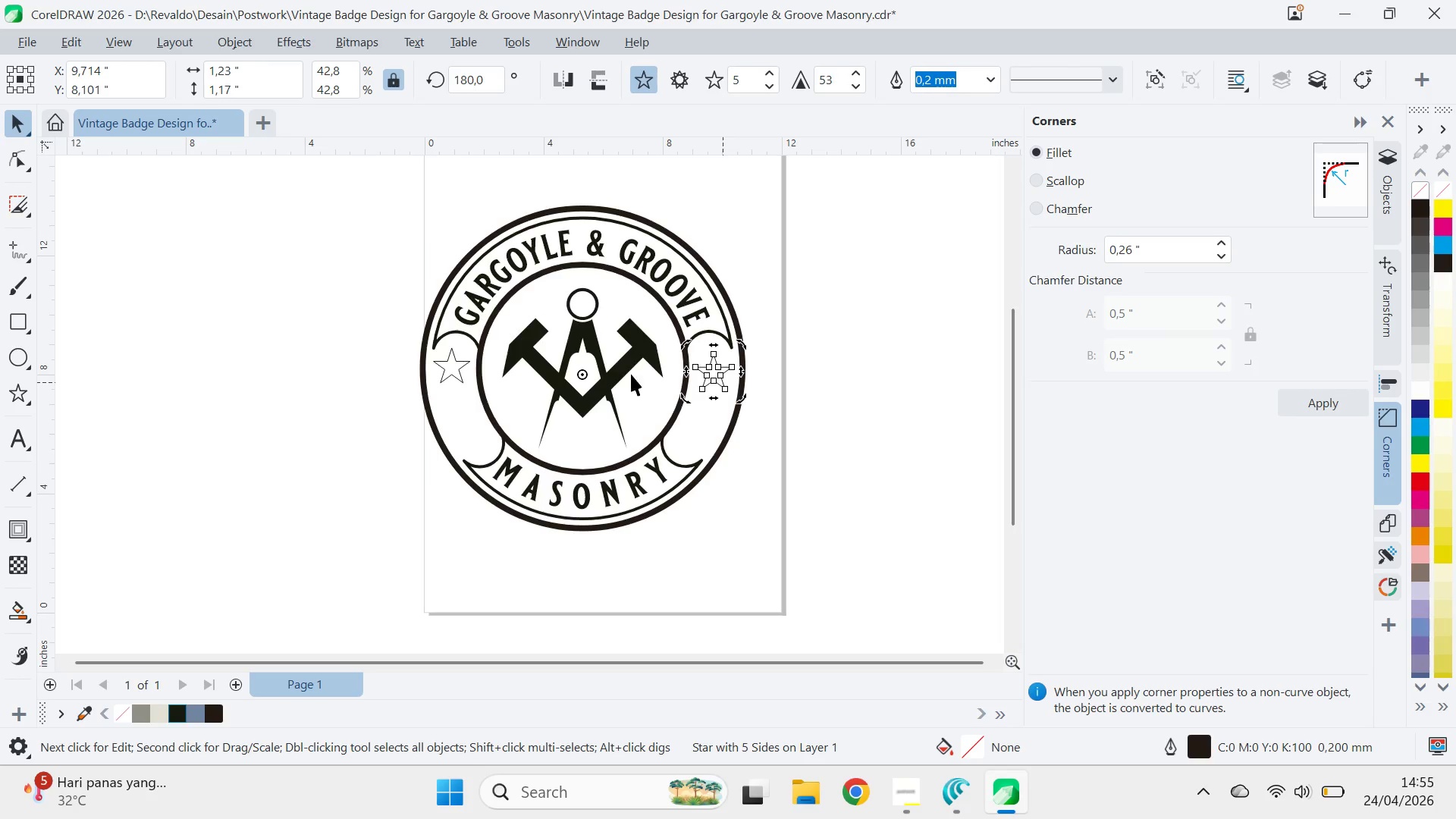 
hold_key(key=ControlLeft, duration=3.78)
left_click_drag(start_coordinate=[748, 340], to_coordinate=[796, 413])
 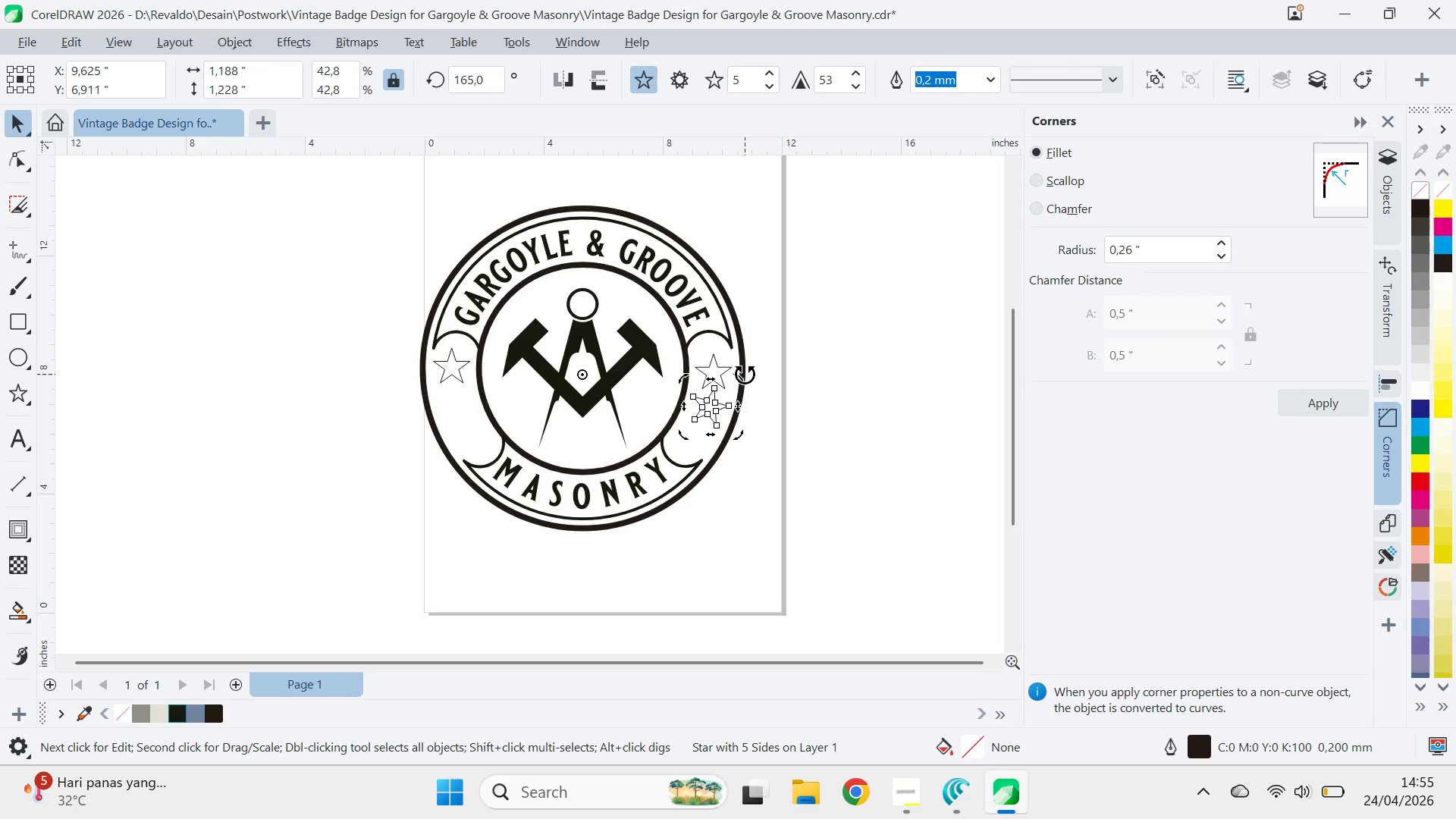 
left_click_drag(start_coordinate=[744, 374], to_coordinate=[773, 419])
 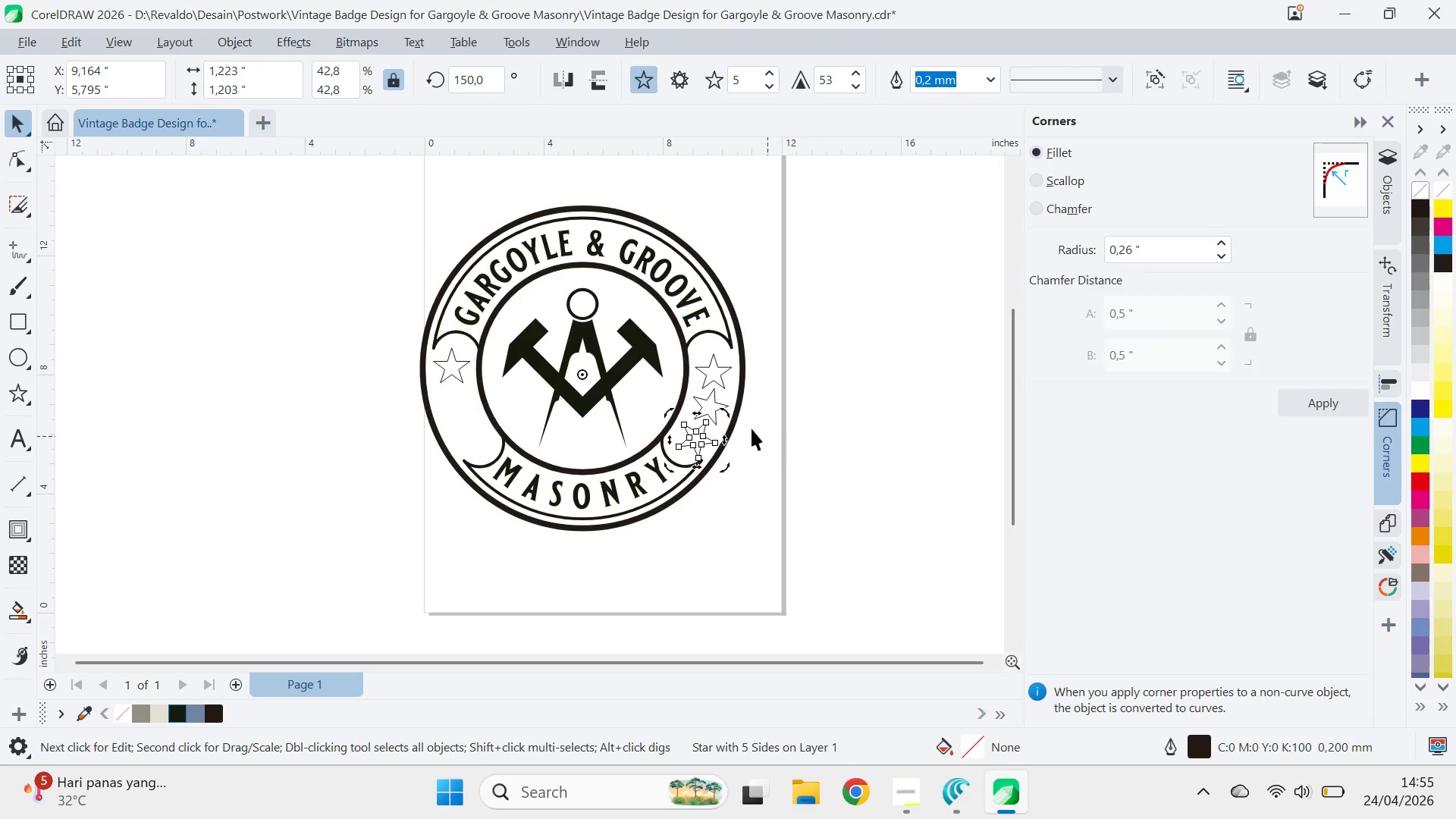 
left_click([773, 419])
 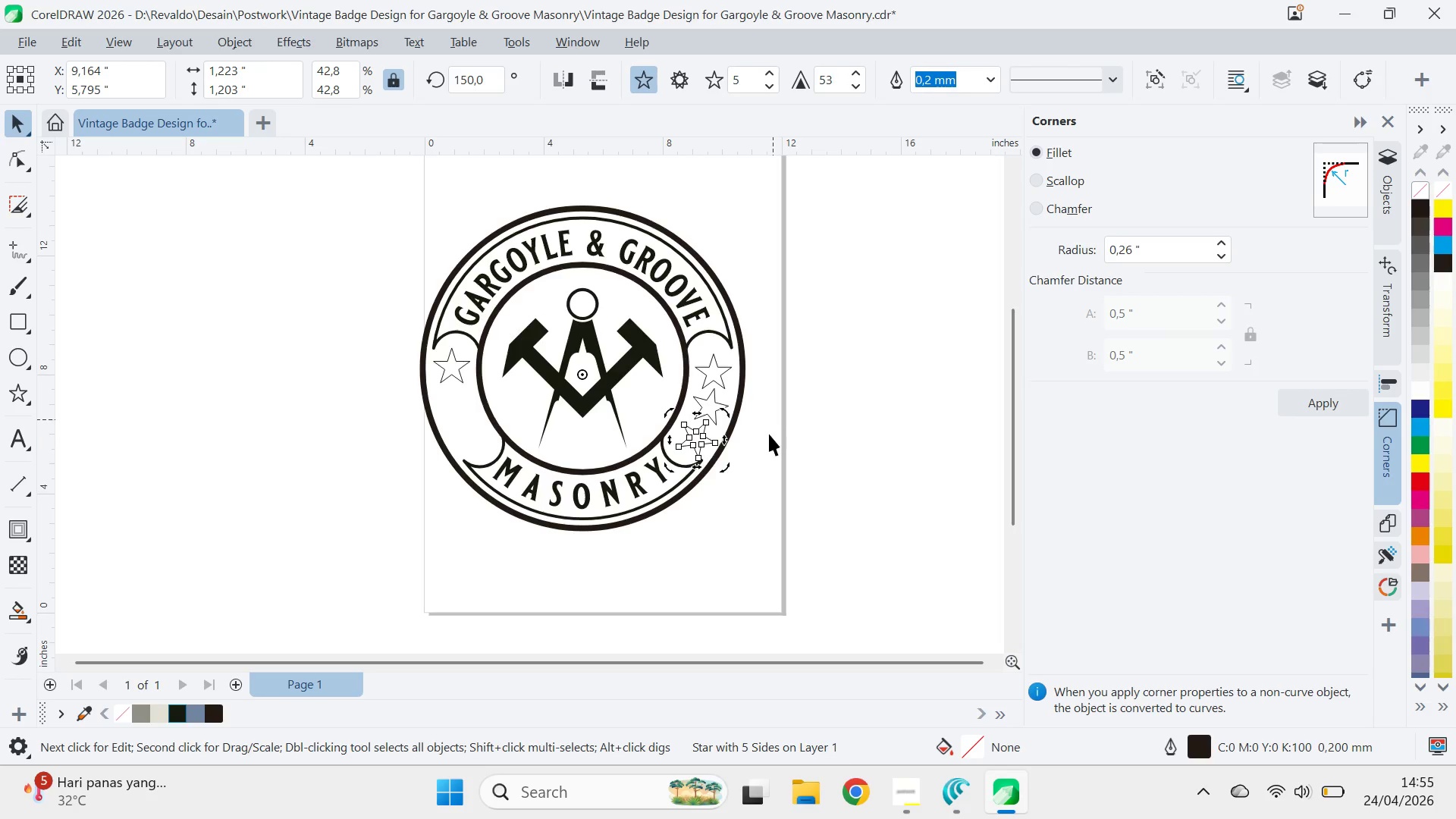 
right_click([773, 419])
 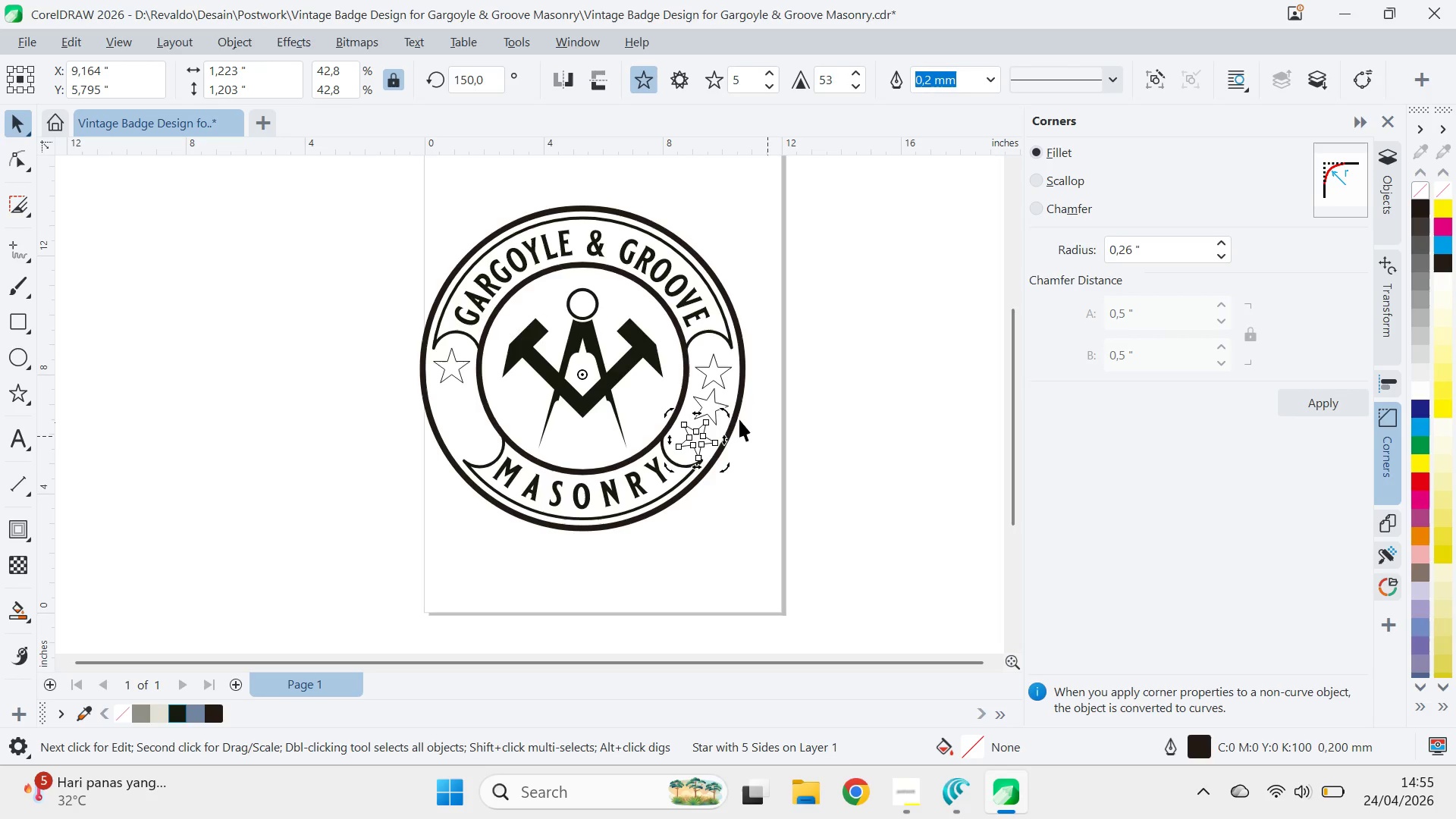 
hold_key(key=ShiftLeft, duration=1.06)
left_click([714, 398])
 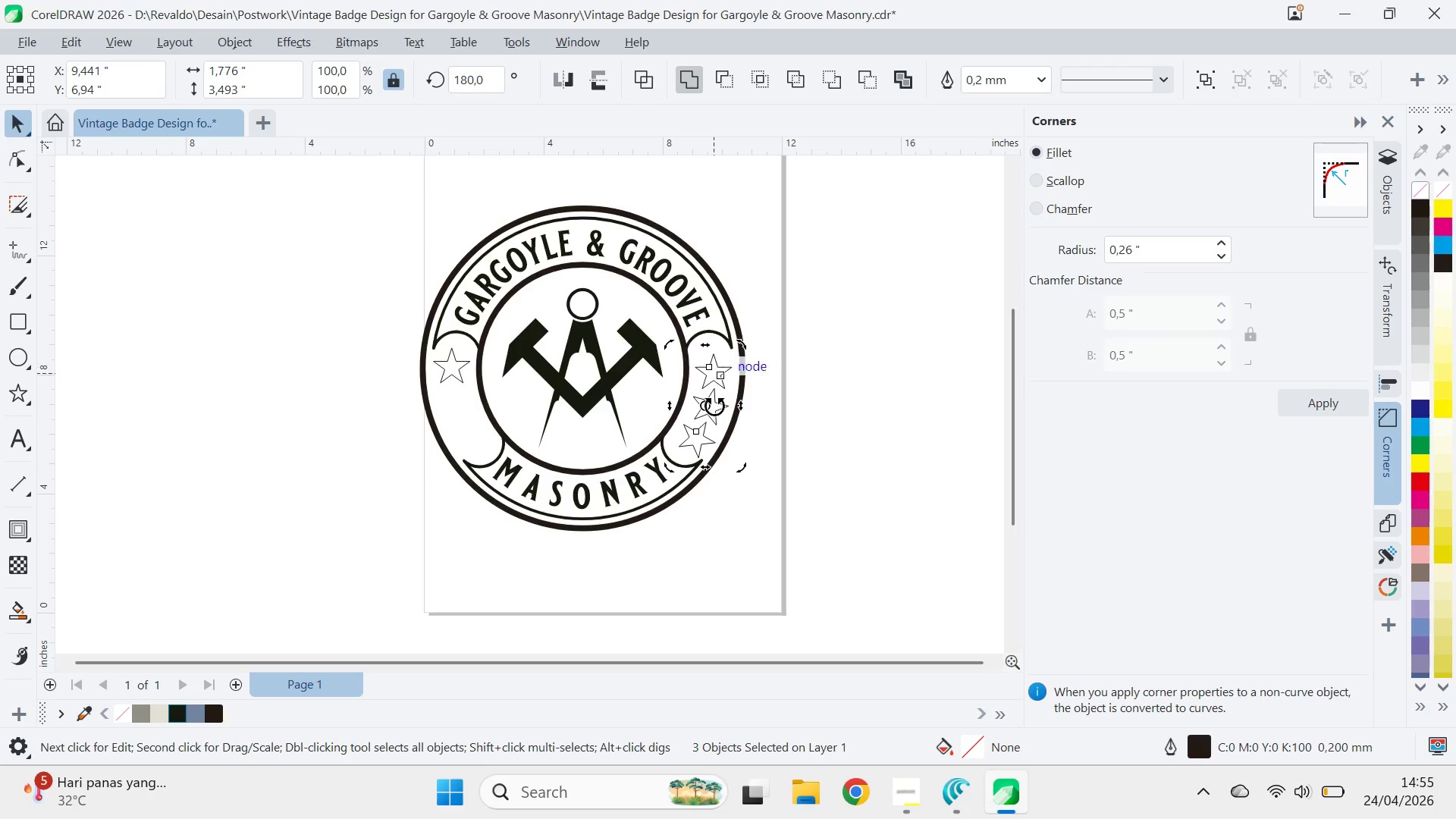 
triple_click([711, 411])
 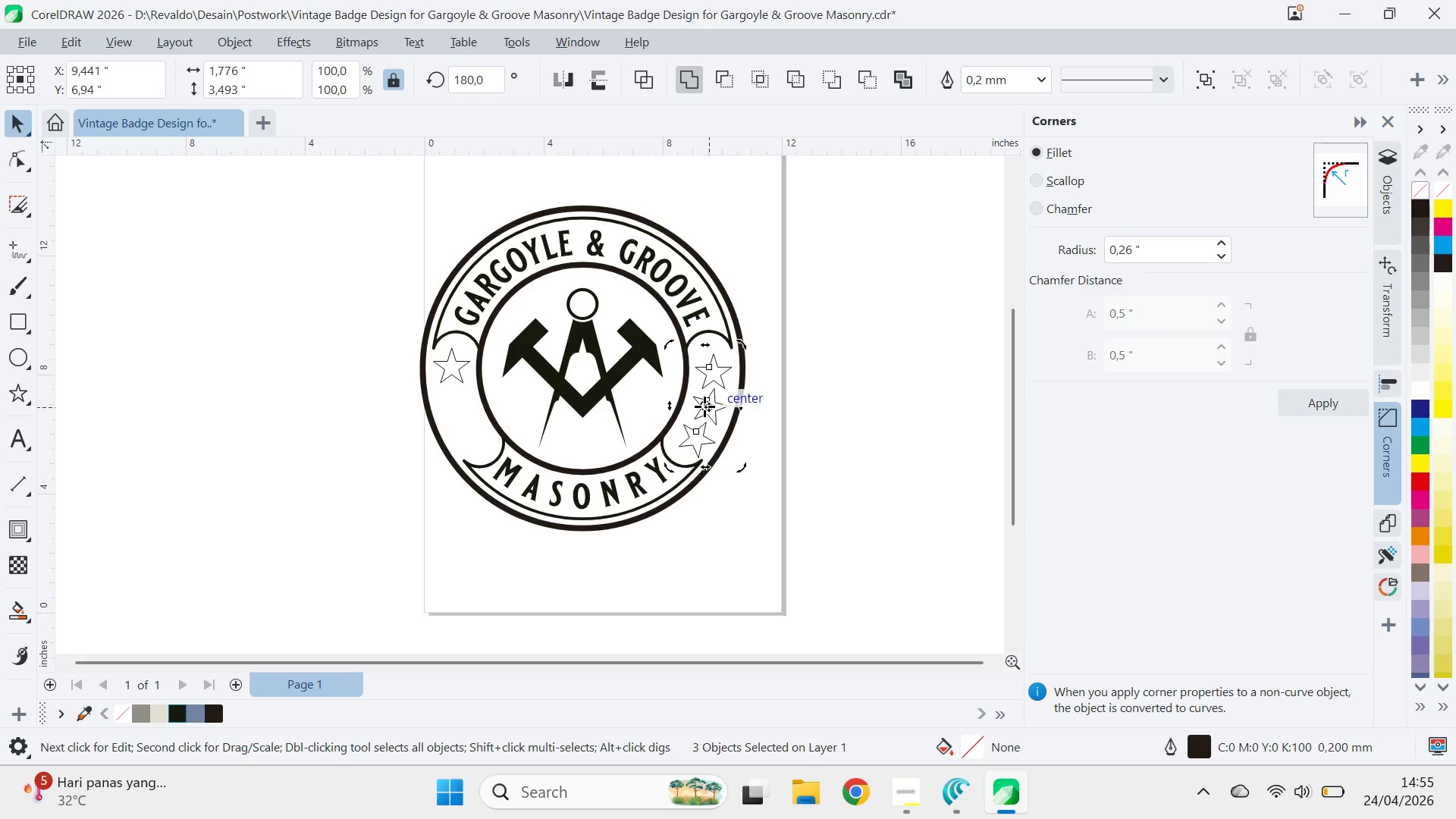 
left_click_drag(start_coordinate=[704, 406], to_coordinate=[583, 375])
 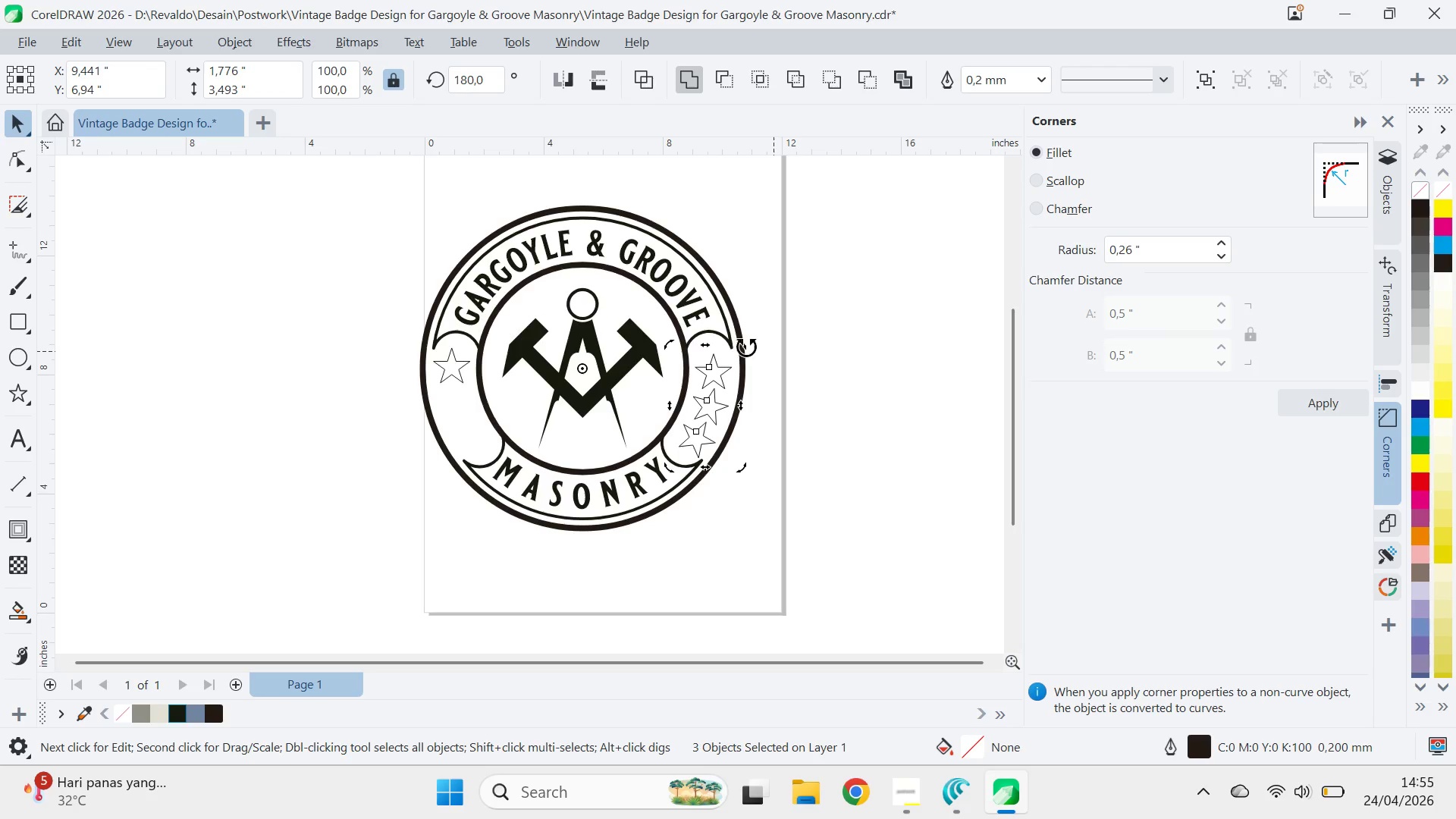 
hold_key(key=ControlLeft, duration=2.03)
left_click_drag(start_coordinate=[745, 347], to_coordinate=[734, 333])
 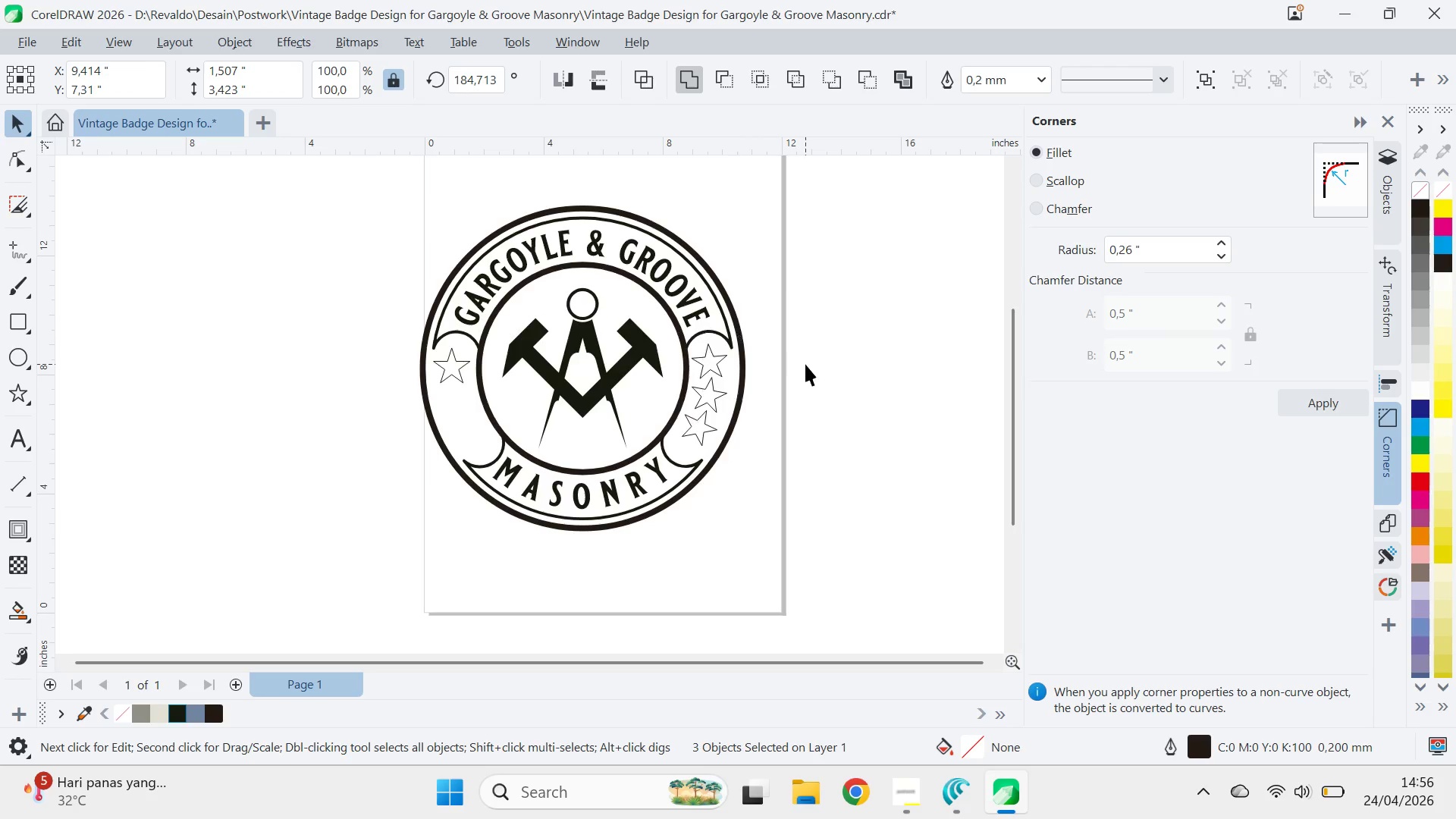 
hold_key(key=ShiftLeft, duration=9.27)
 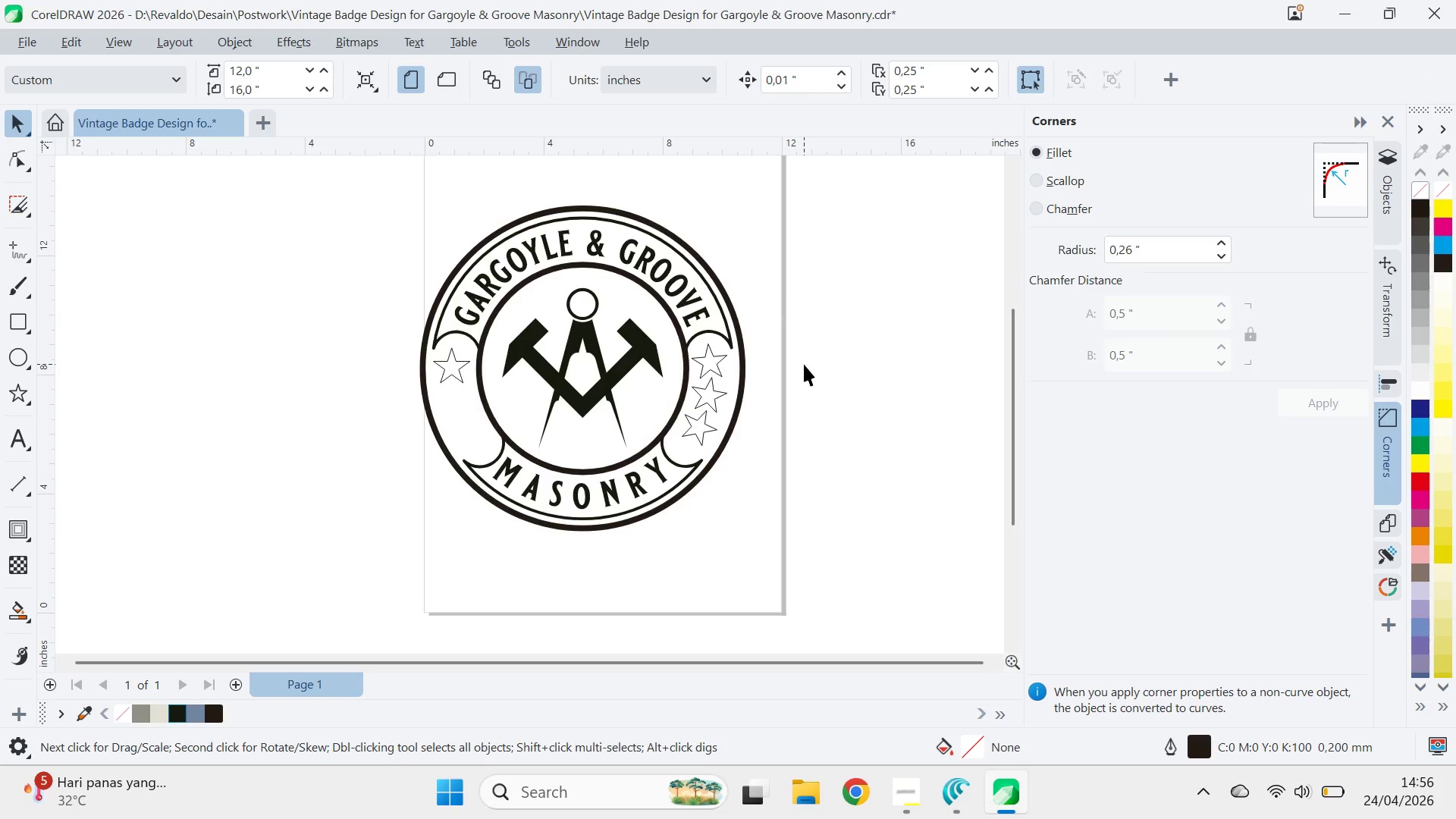 
key(Control+Z)
 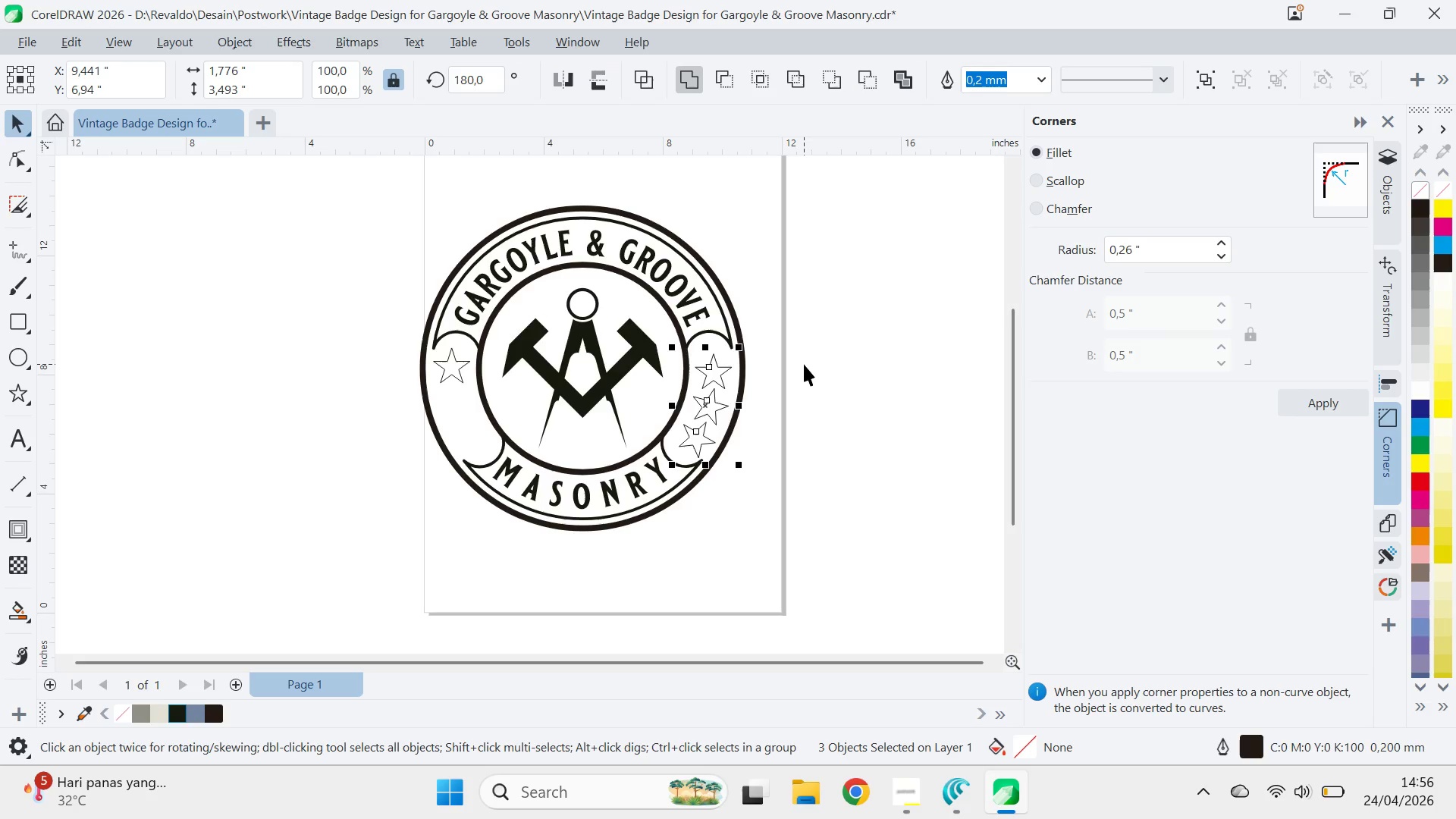 
key(Control+Z)
 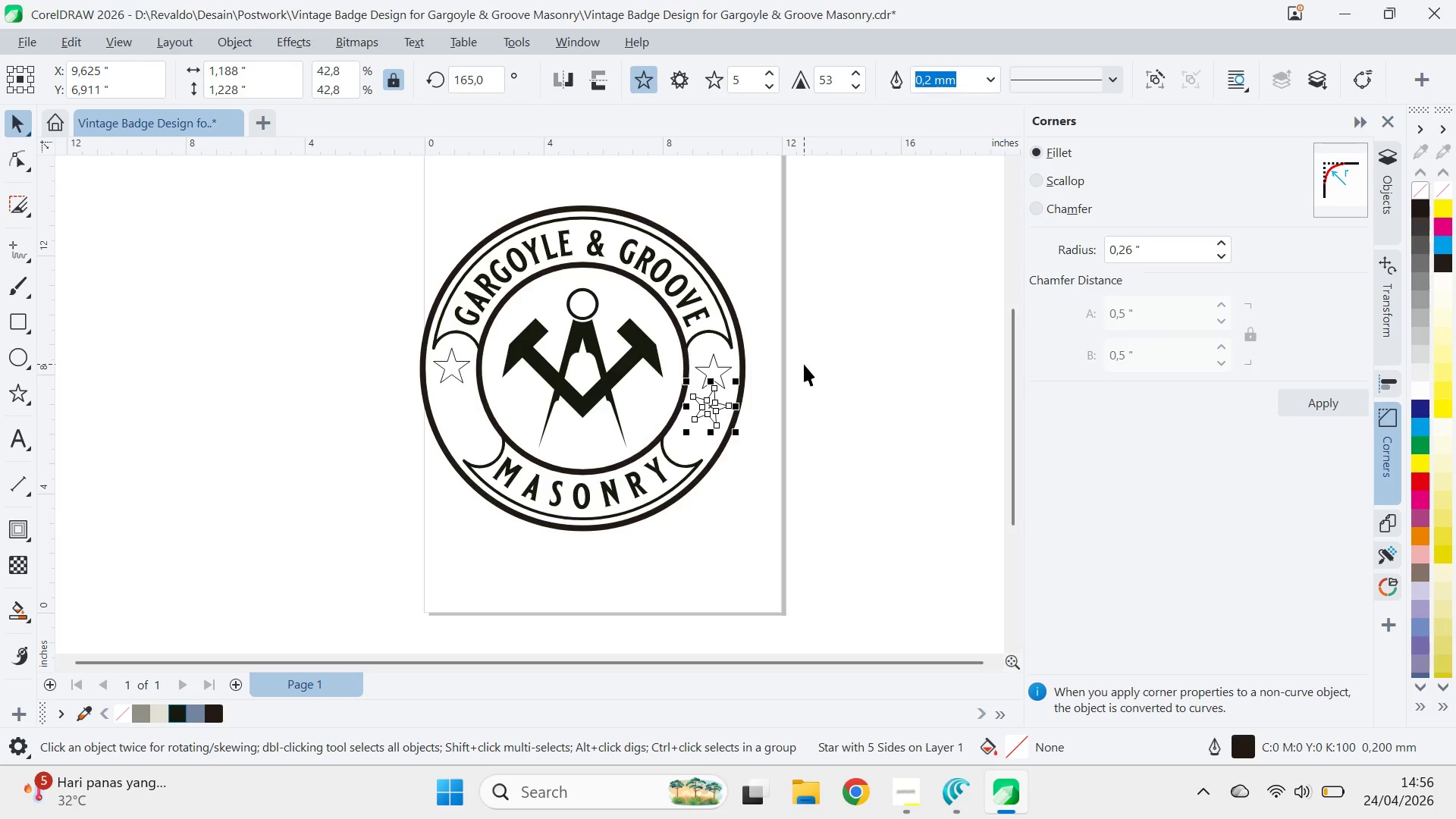 
key(Control+Z)
 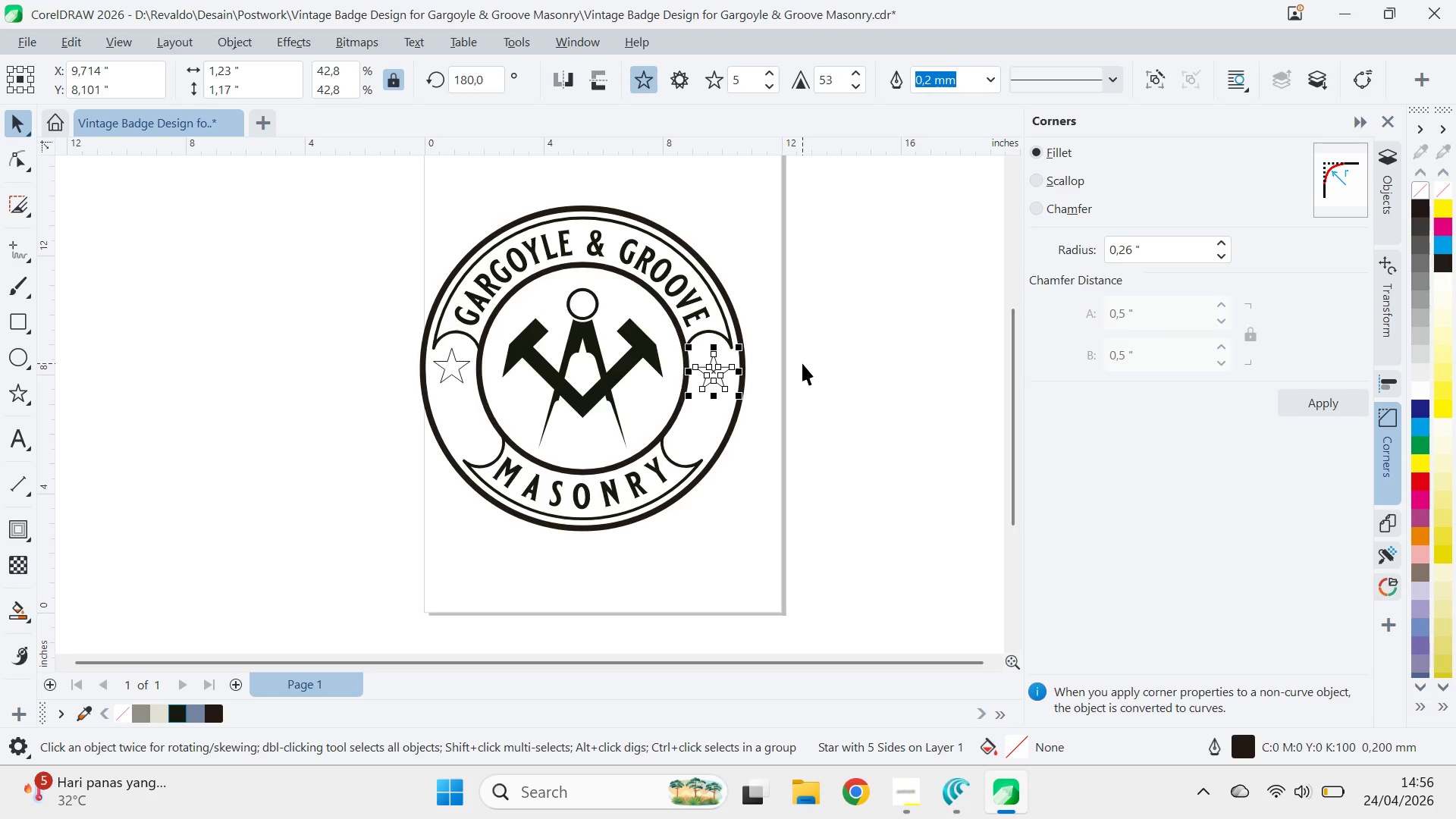 
key(Control+Z)
 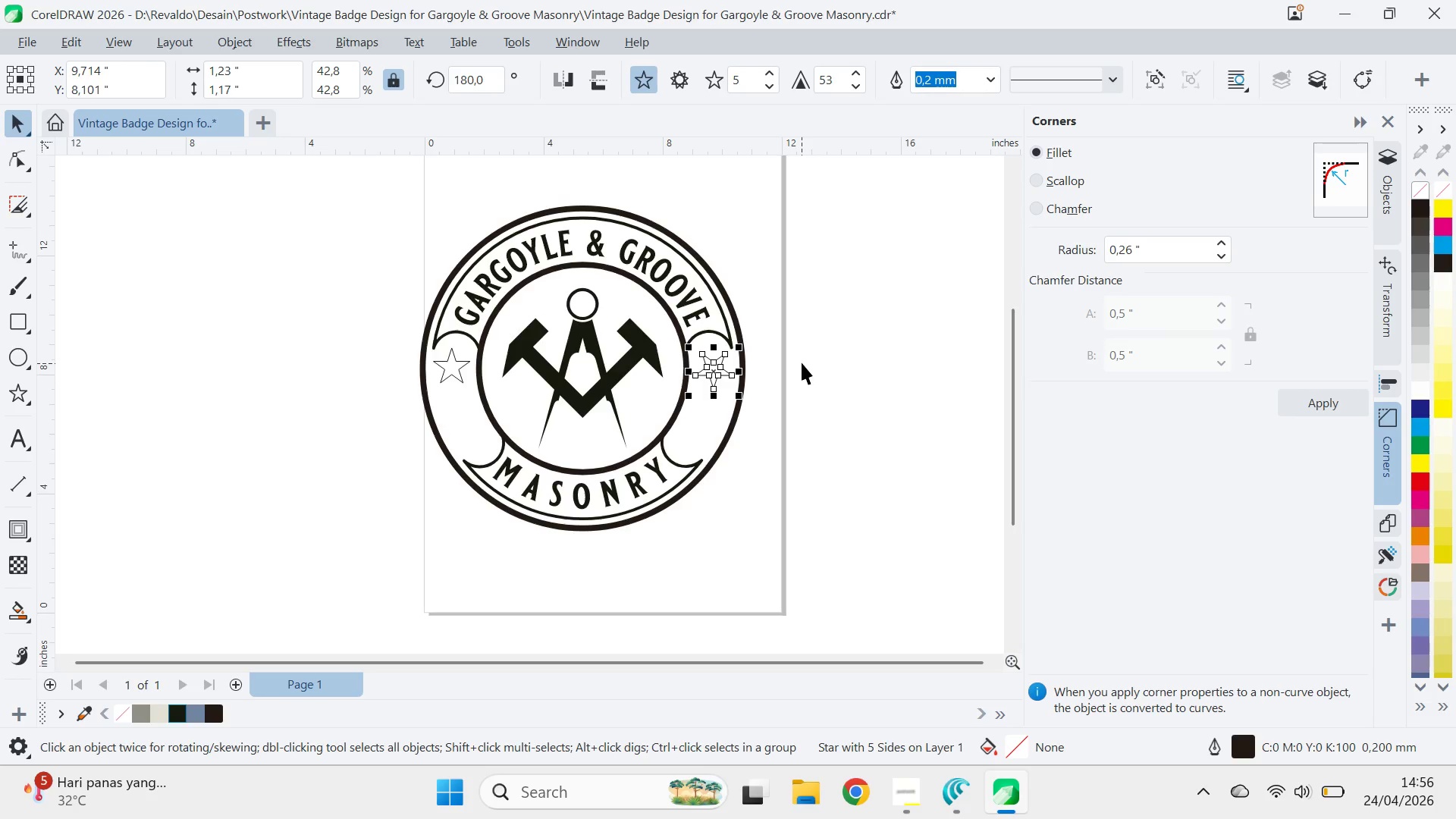 
key(Control+Z)
 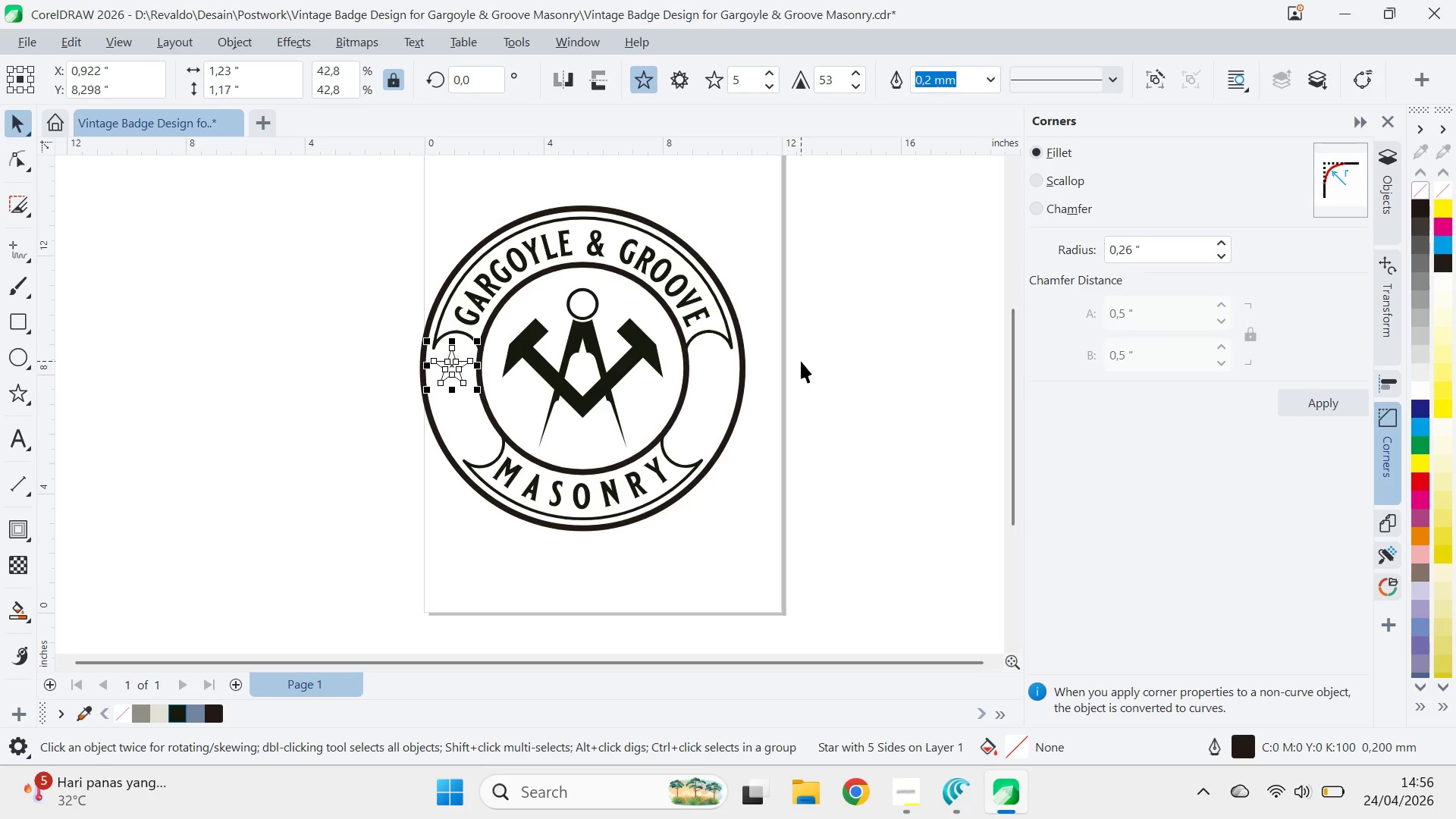 
key(Control+Z)
 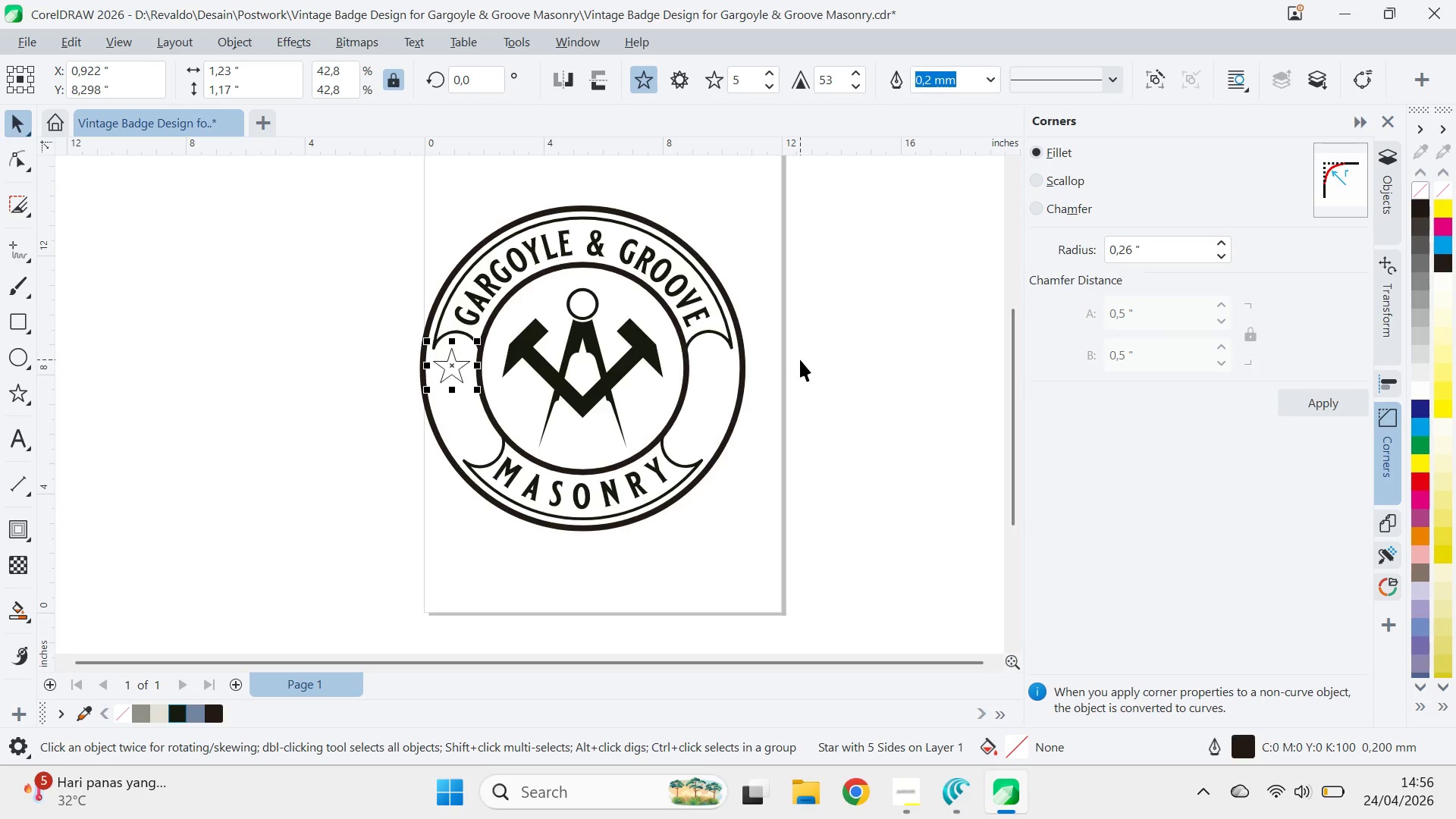 
key(Control+Z)
 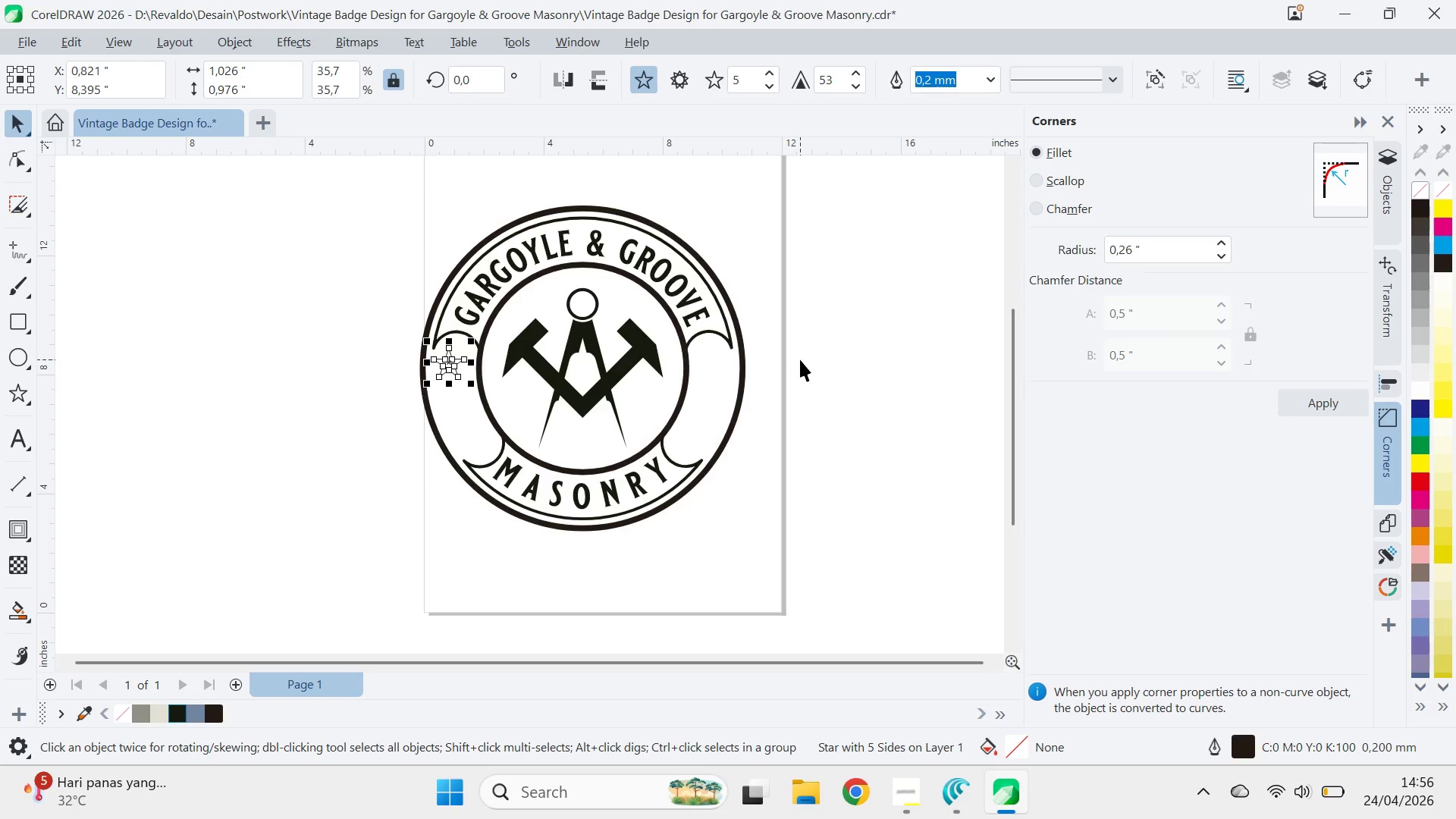 
key(Control+Z)
 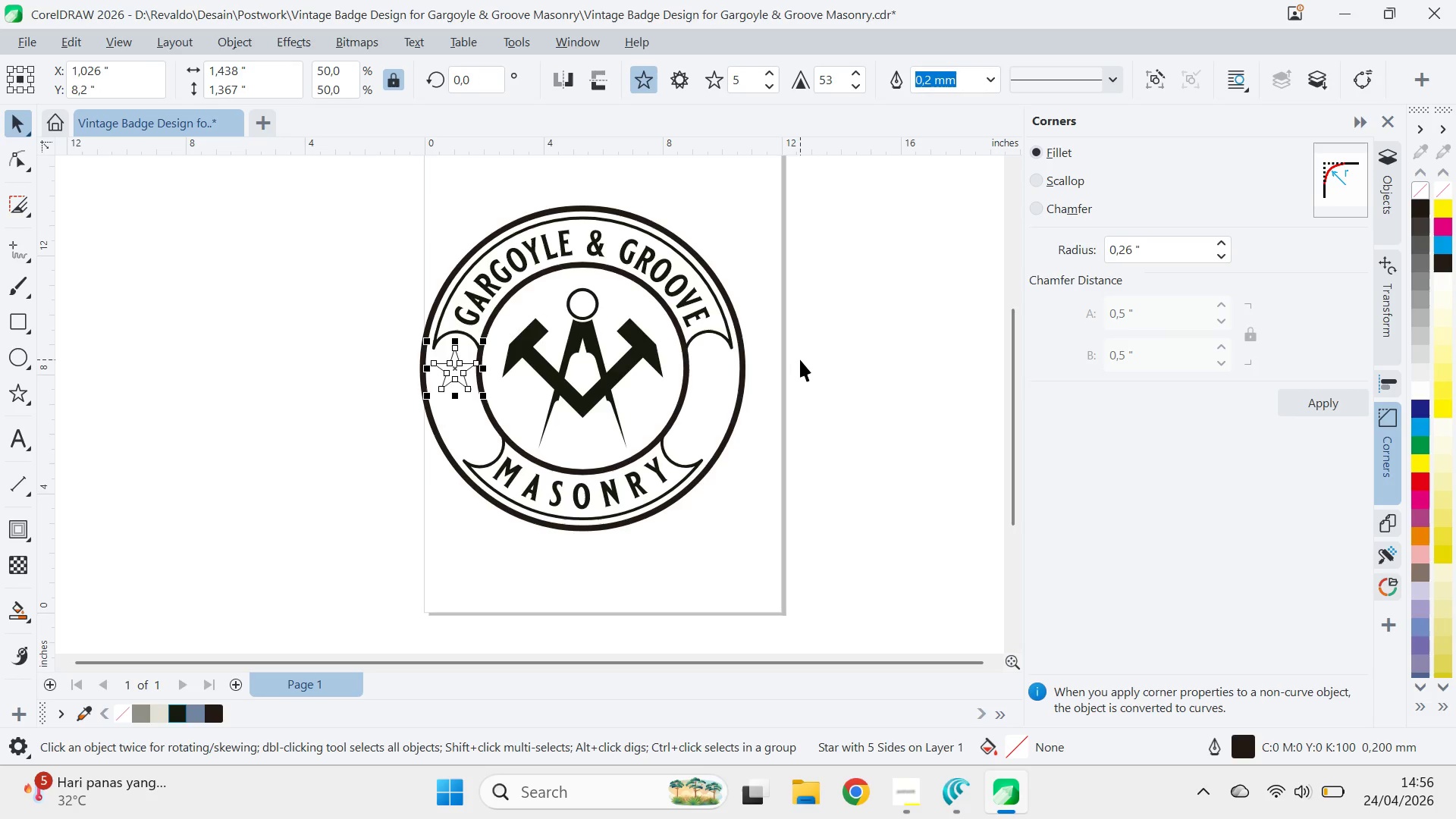 
key(Control+Z)
 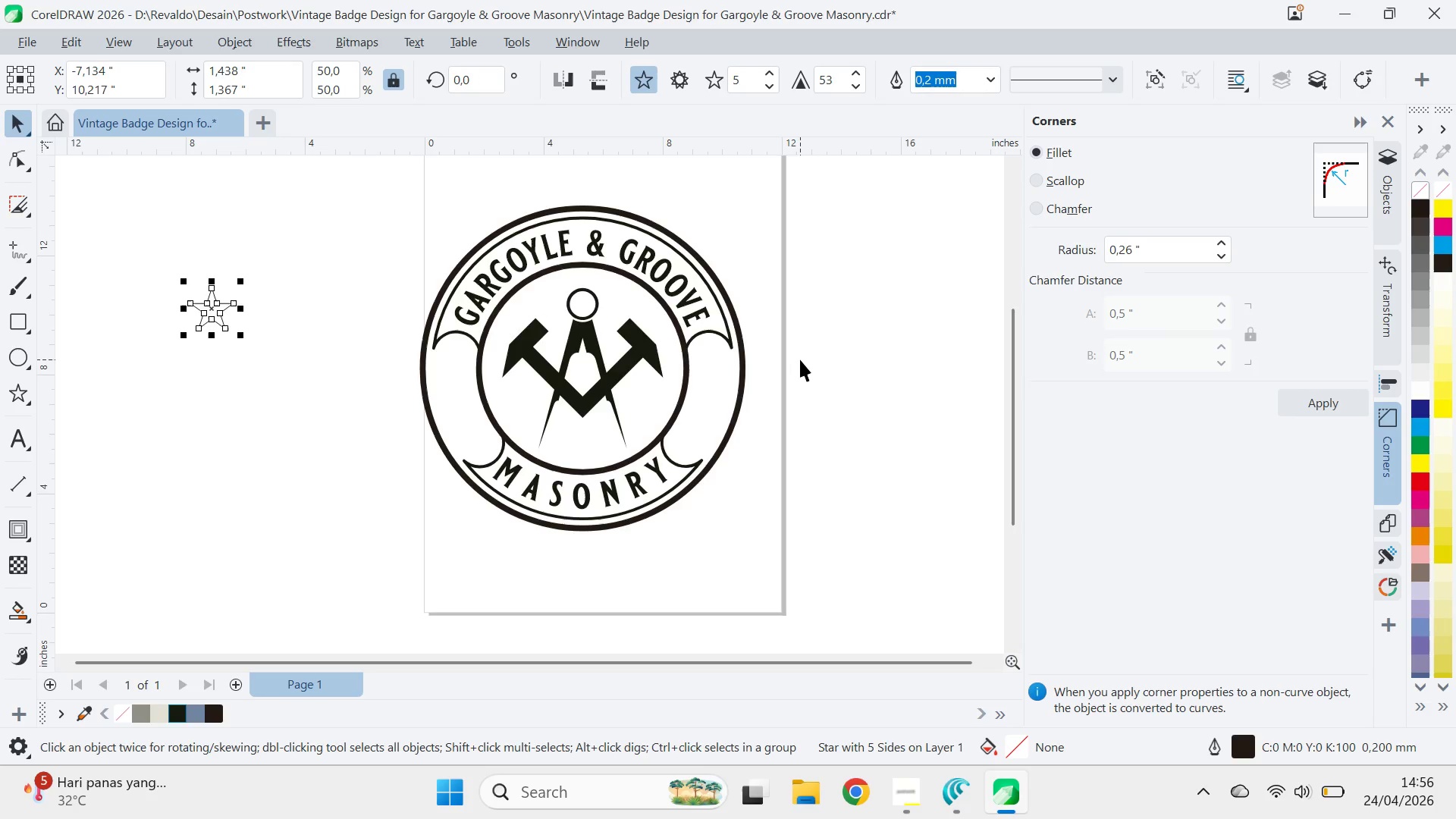 
key(Control+Z)
 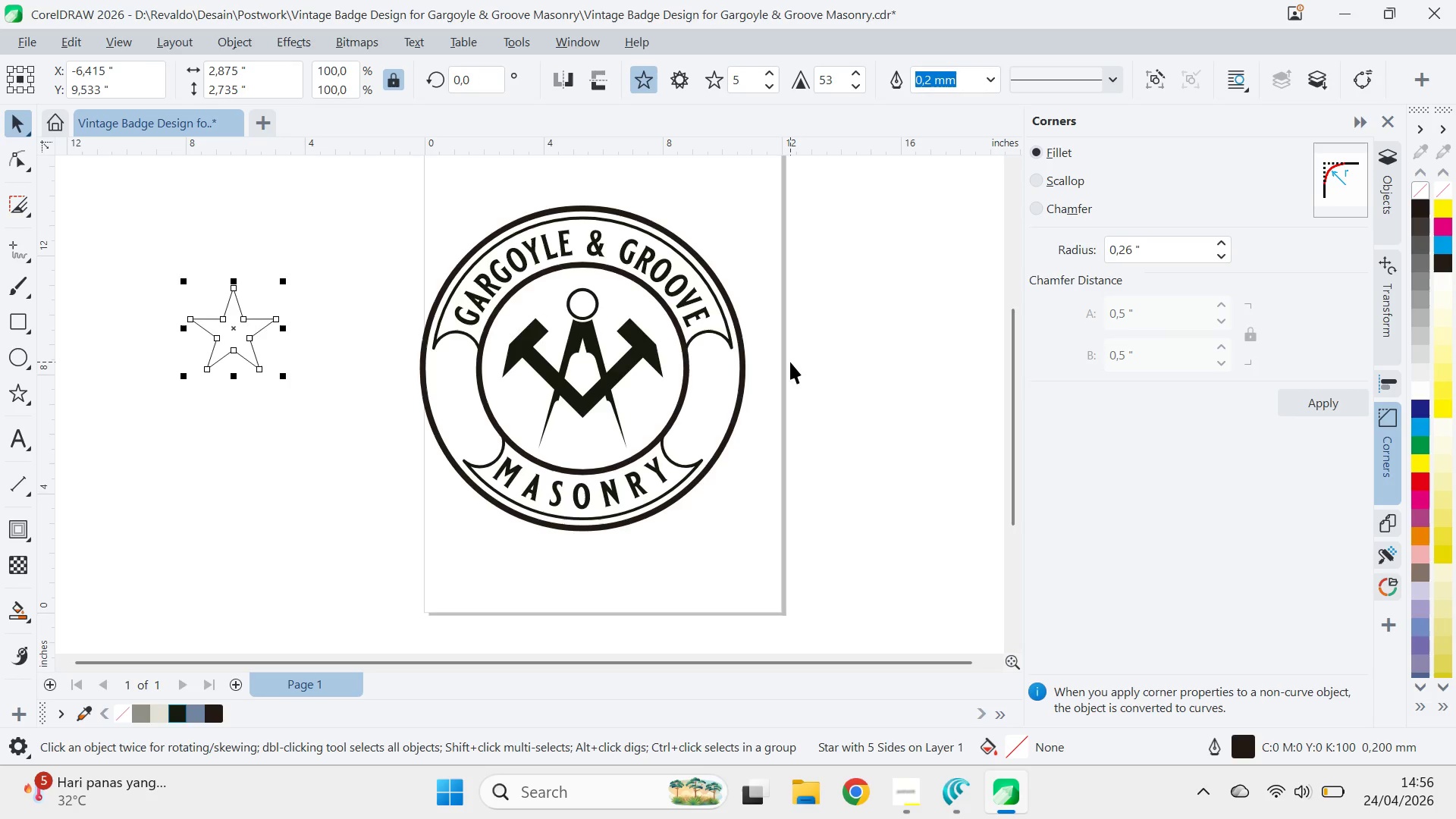 
key(Delete)
 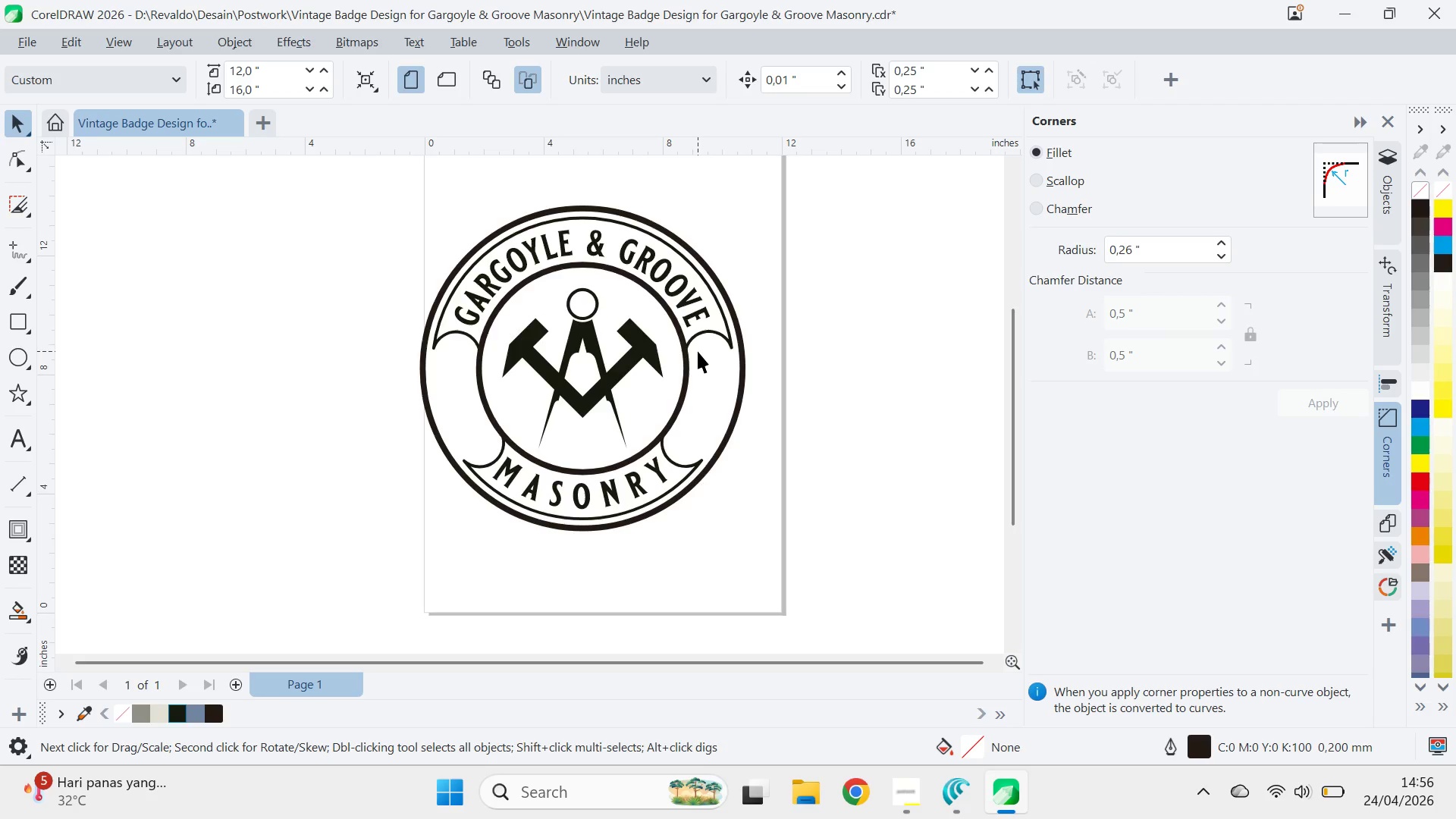 
wait(19.24)
 